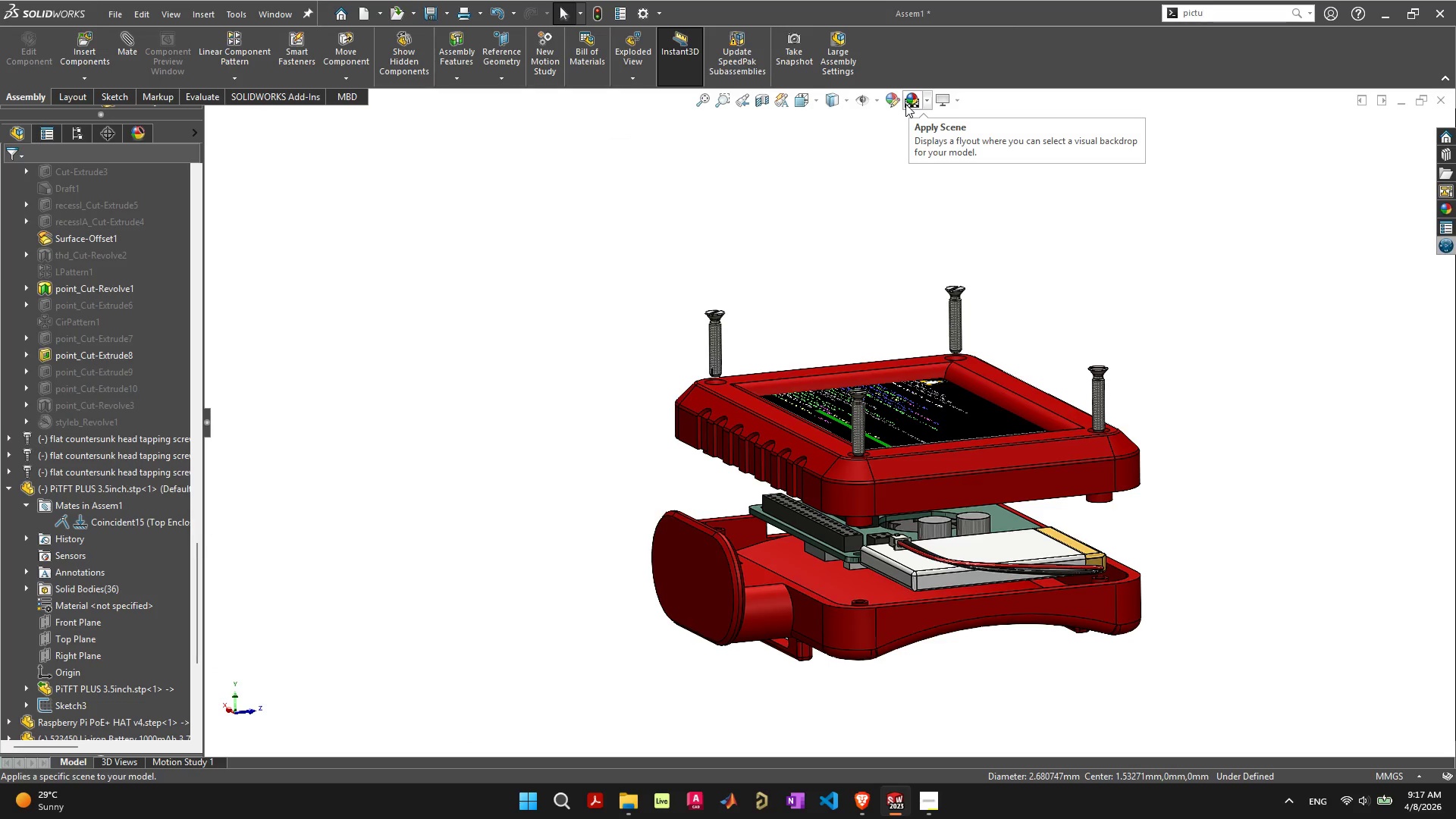 
left_click([905, 104])
 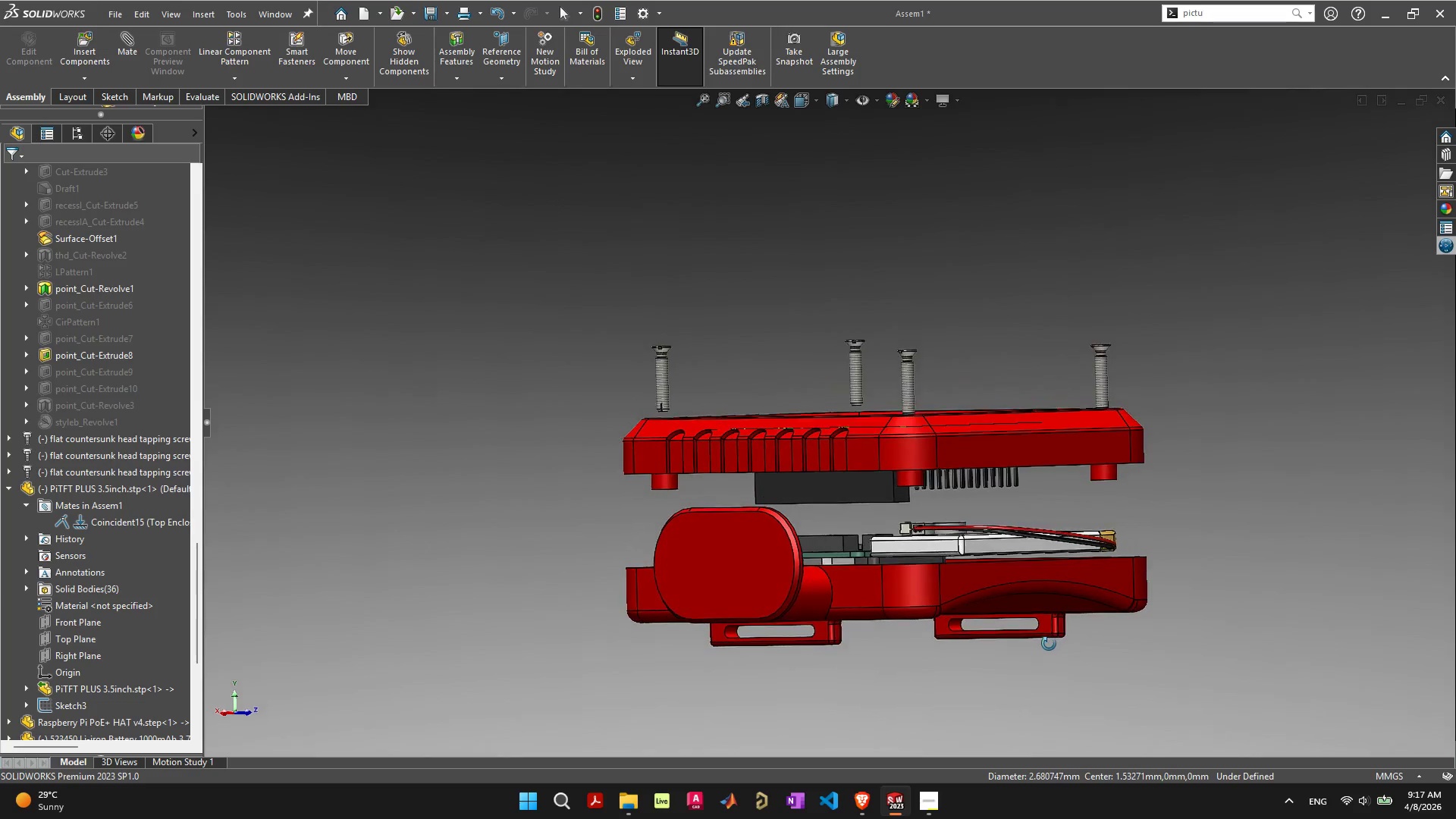 
wait(9.25)
 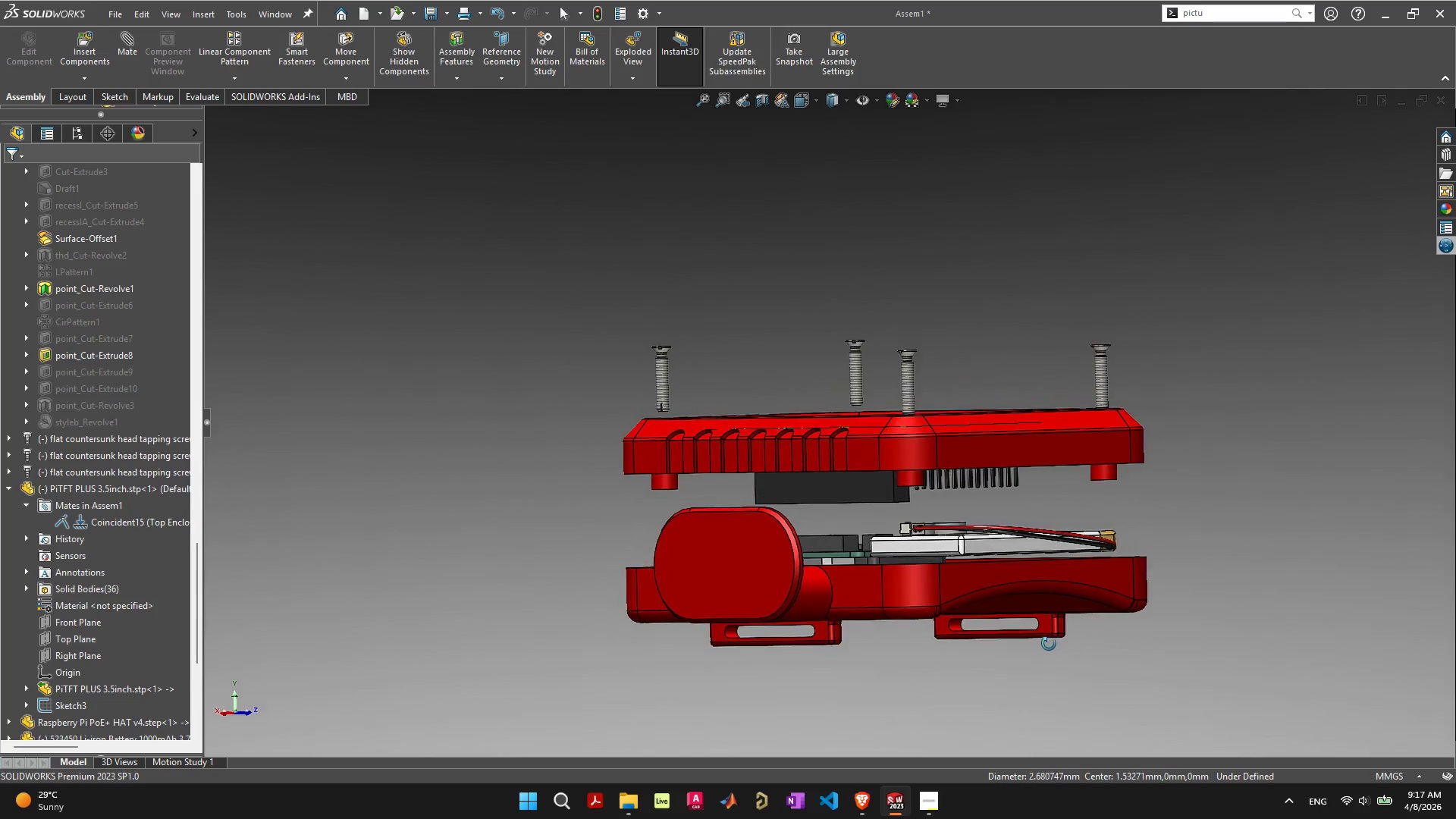 
left_click_drag(start_coordinate=[848, 479], to_coordinate=[871, 582])
 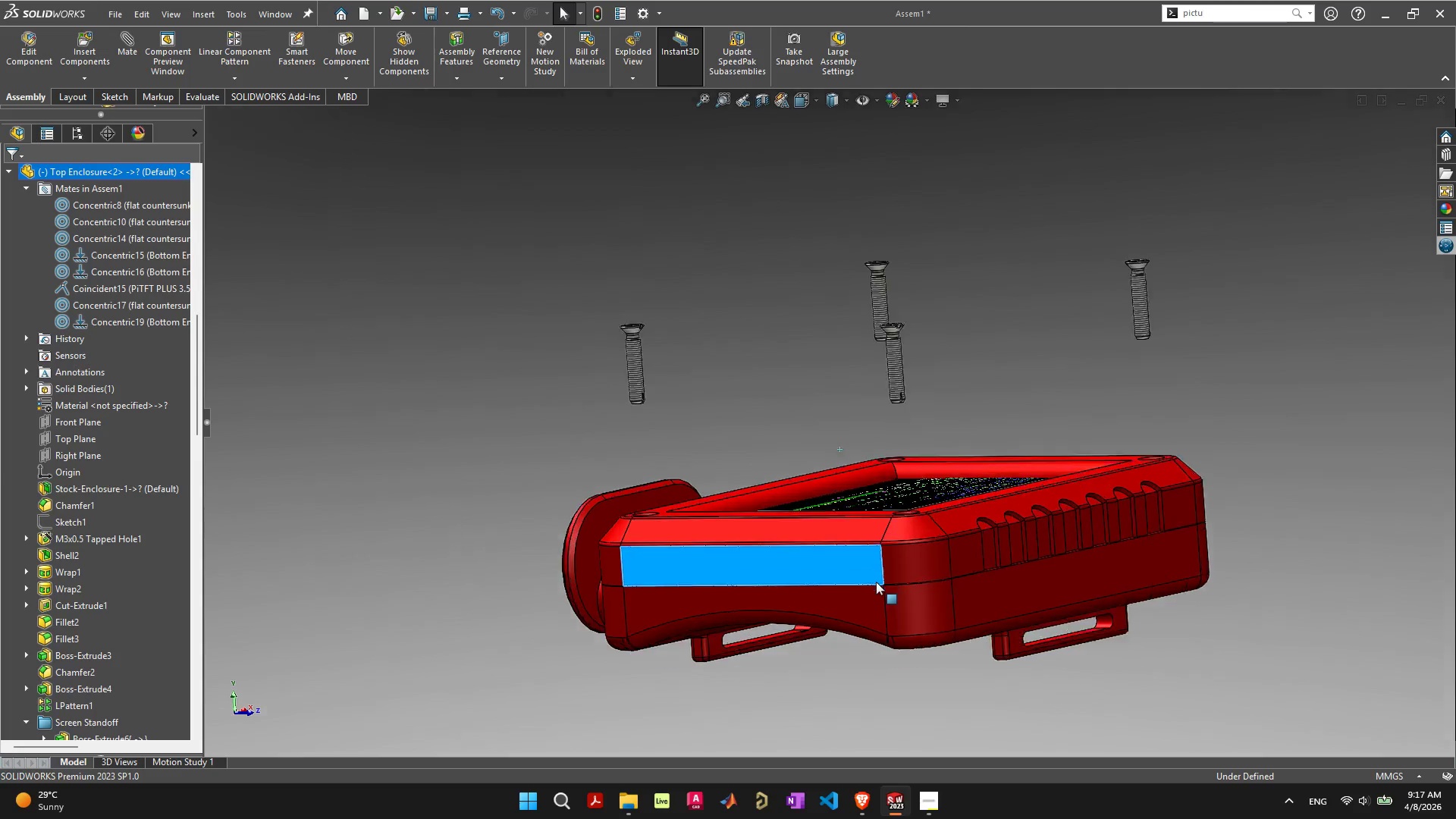 
left_click_drag(start_coordinate=[971, 470], to_coordinate=[962, 417])
 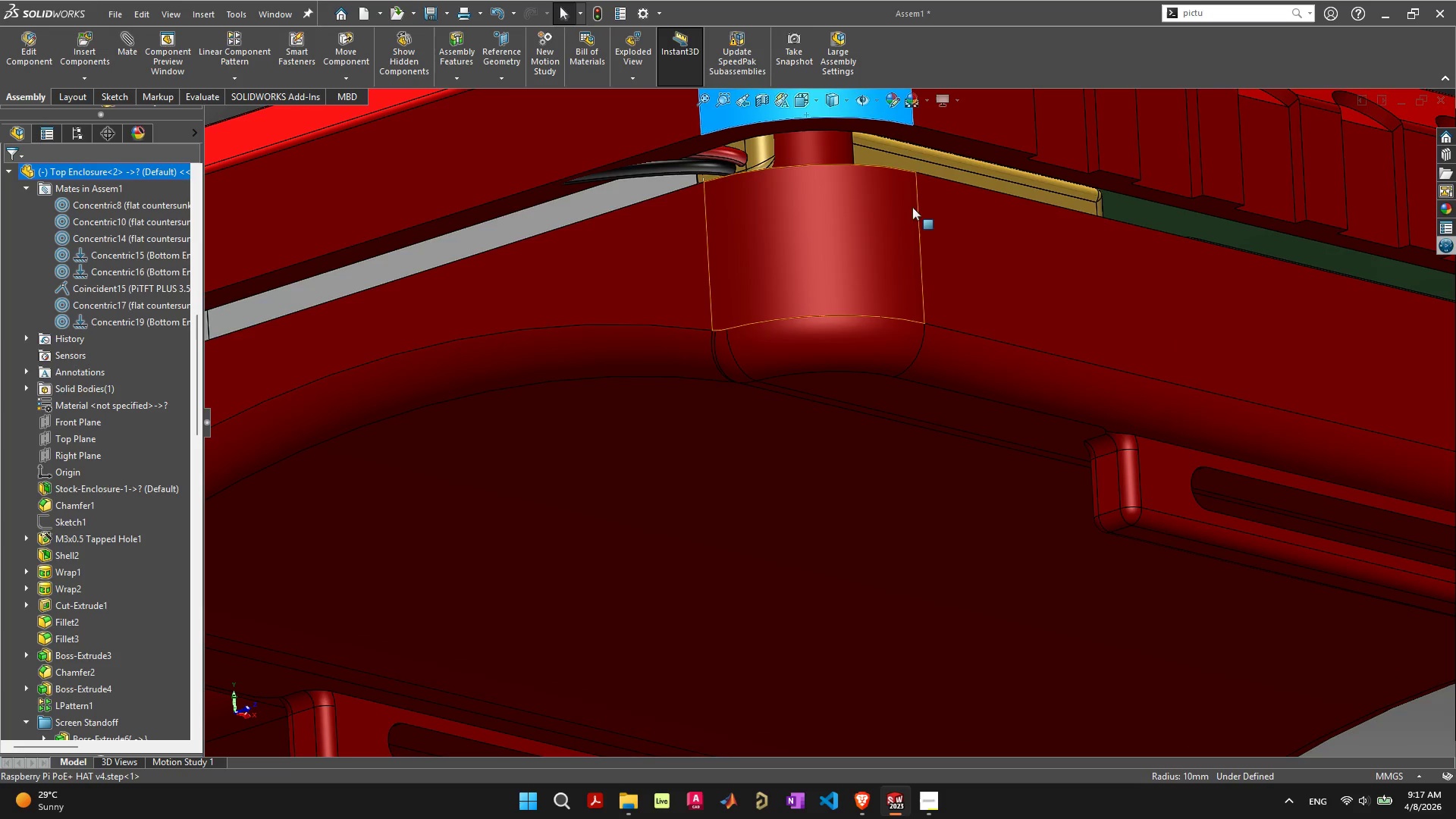 
scroll: coordinate [889, 564], scroll_direction: up, amount: 7.0
 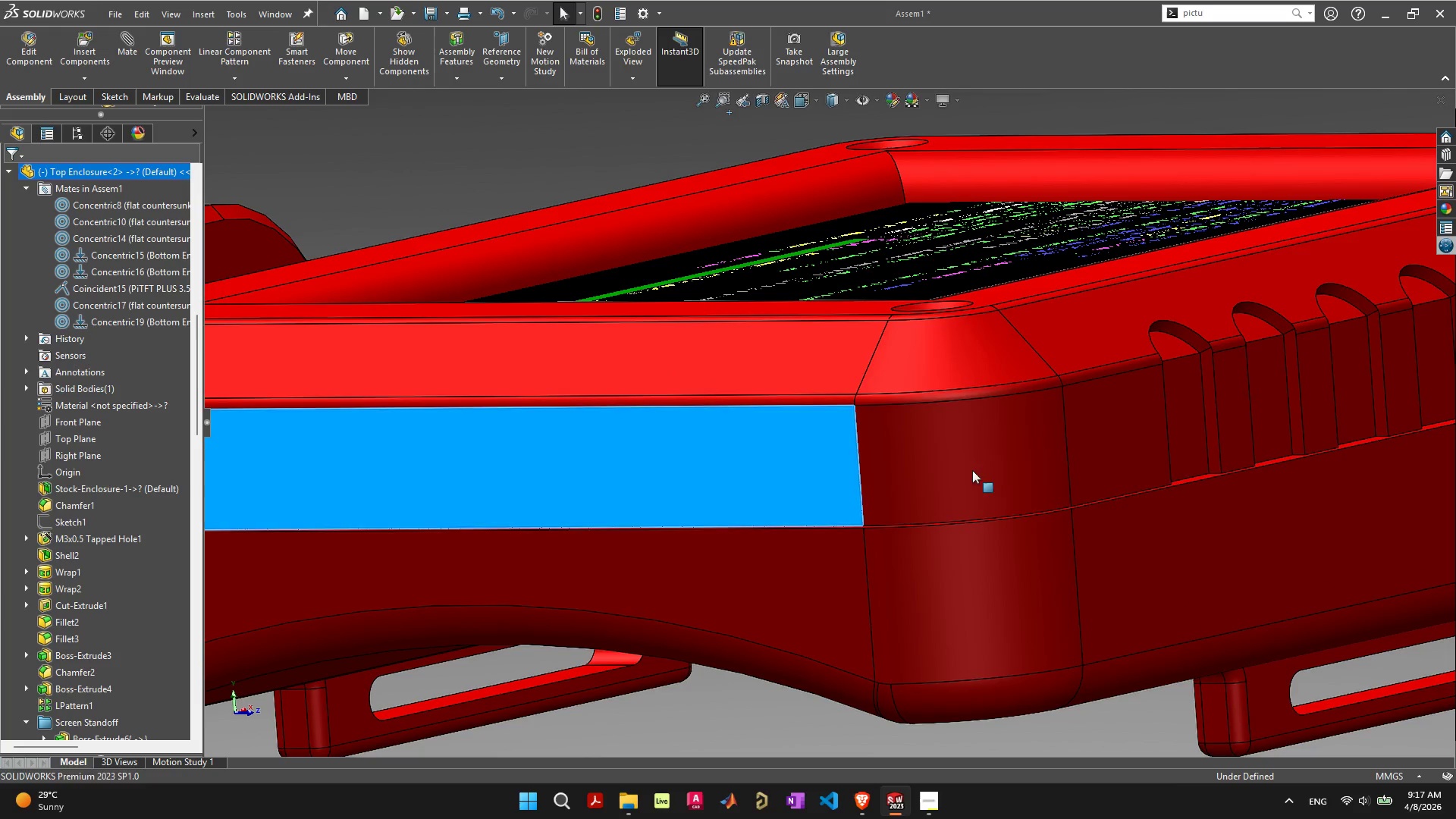 
left_click([938, 140])
 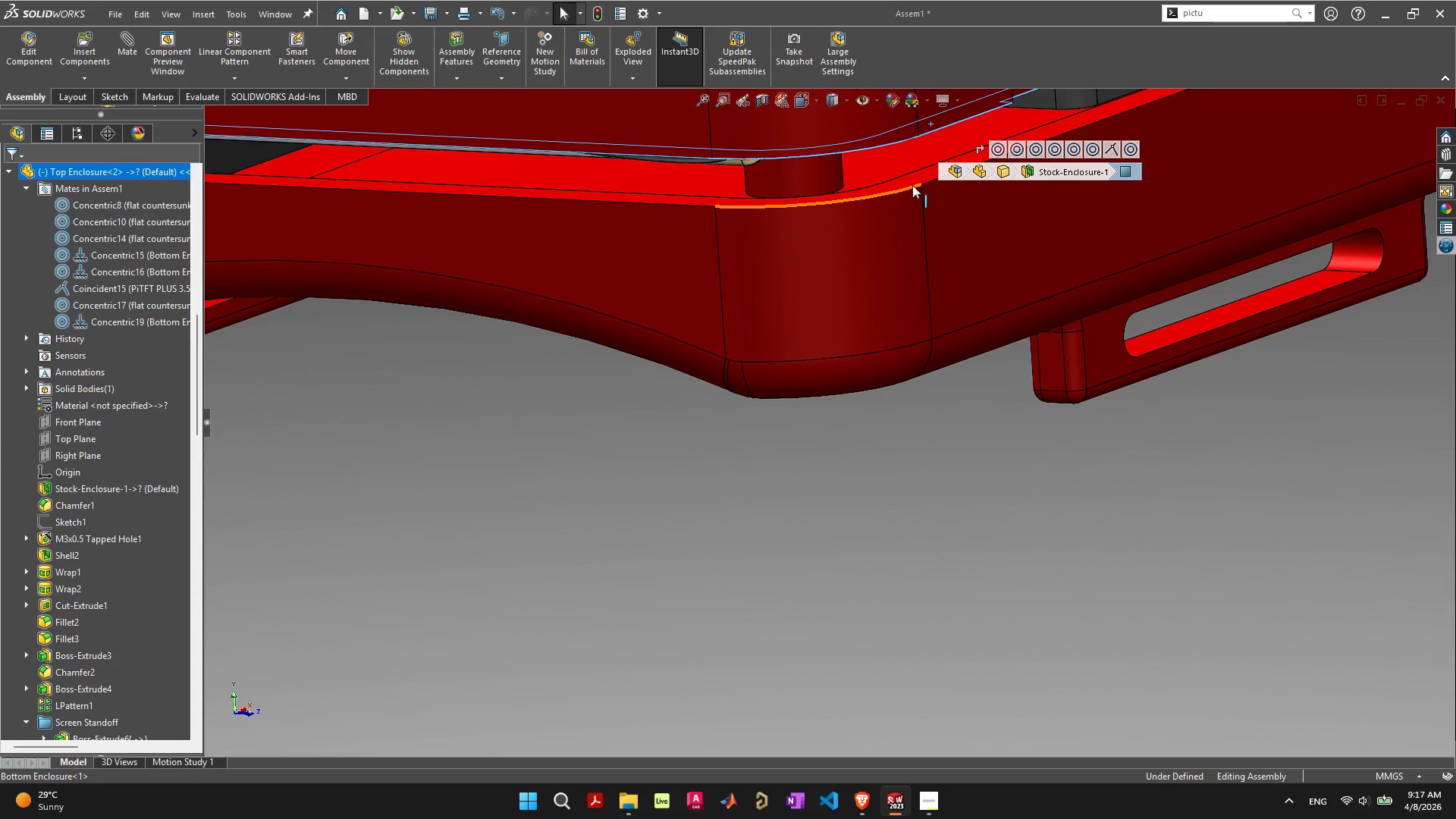 
hold_key(key=ShiftLeft, duration=0.42)
left_click([912, 177])
 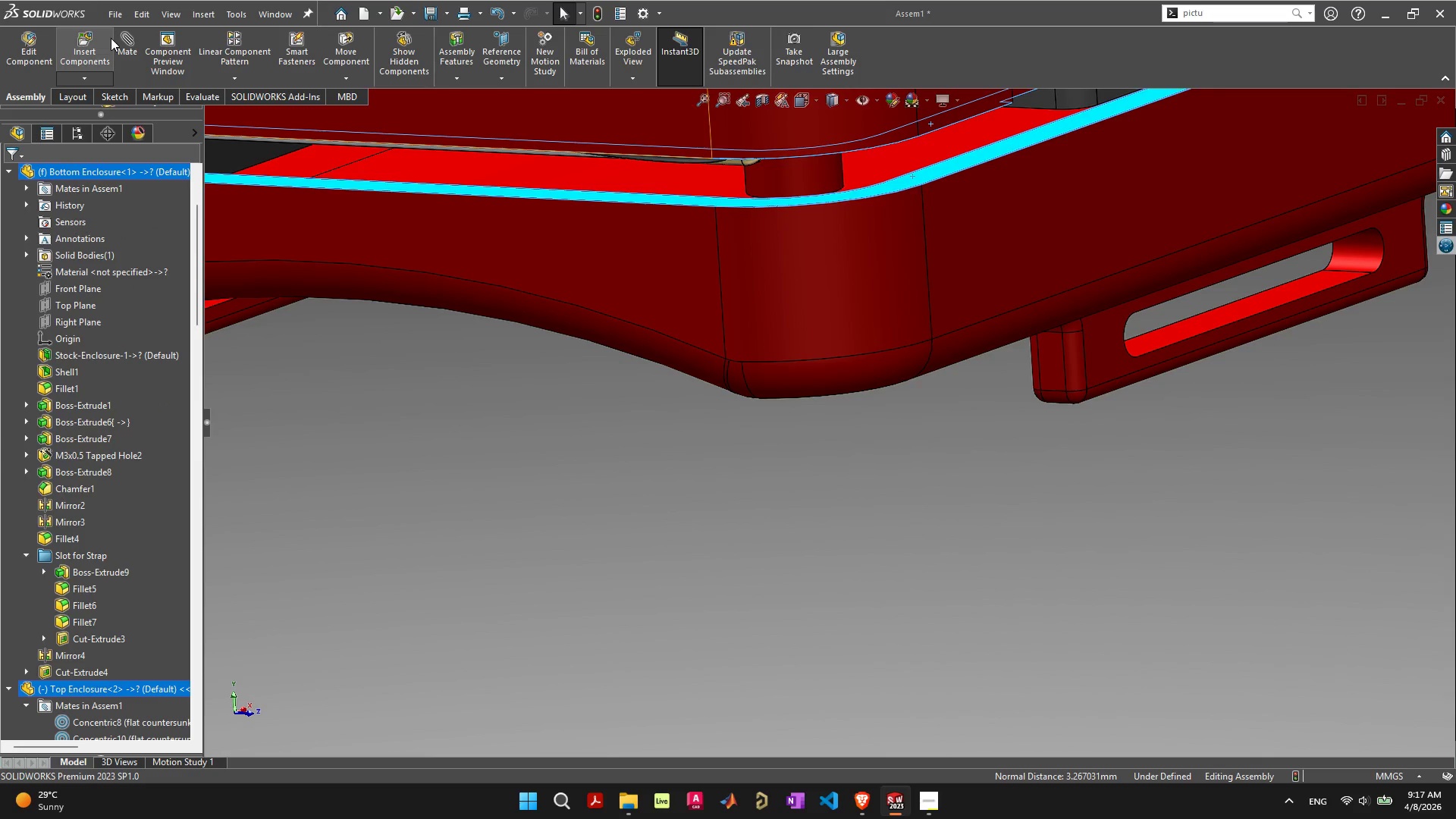 
left_click([123, 44])
 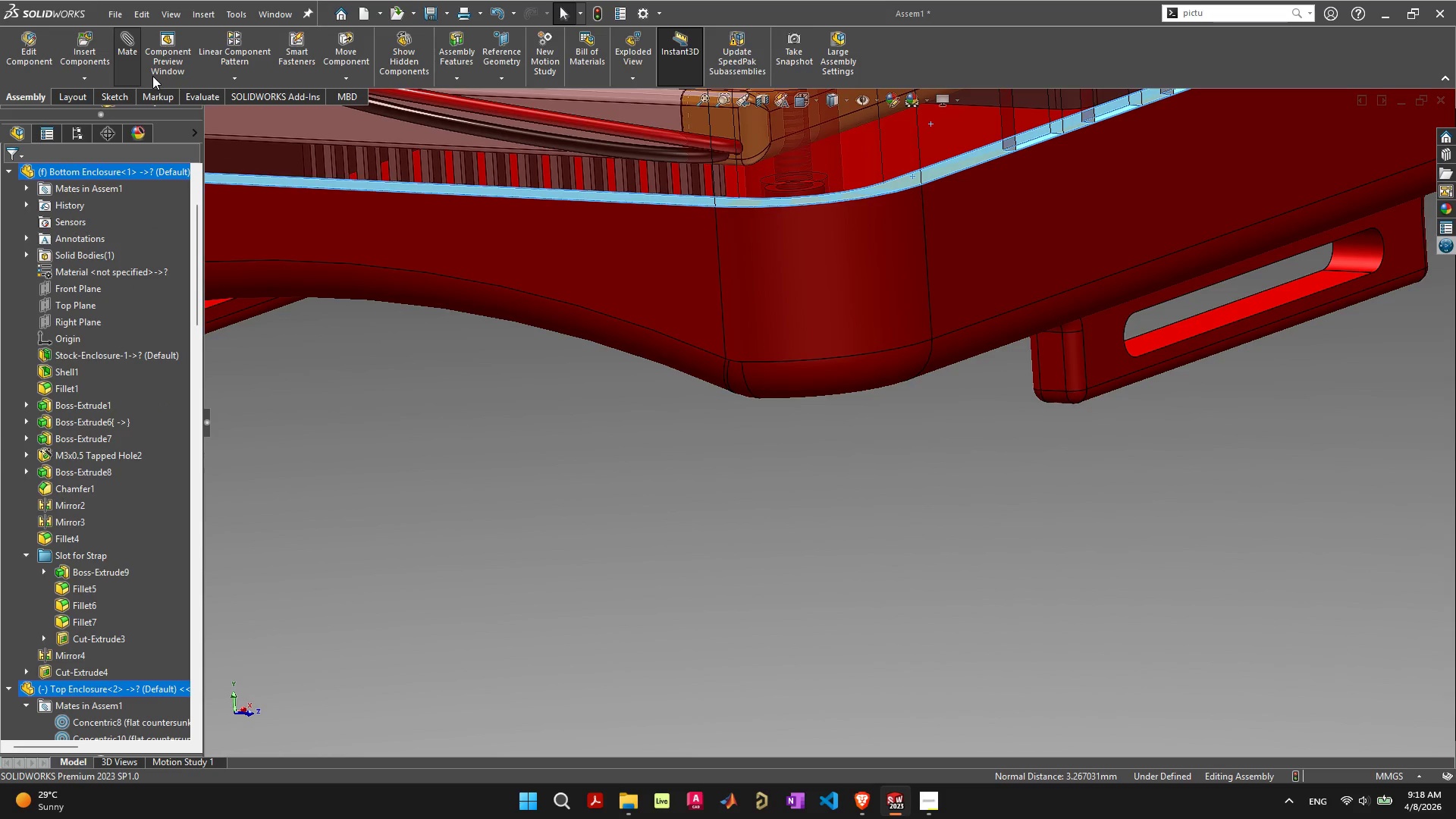 
mouse_move([166, 102])
 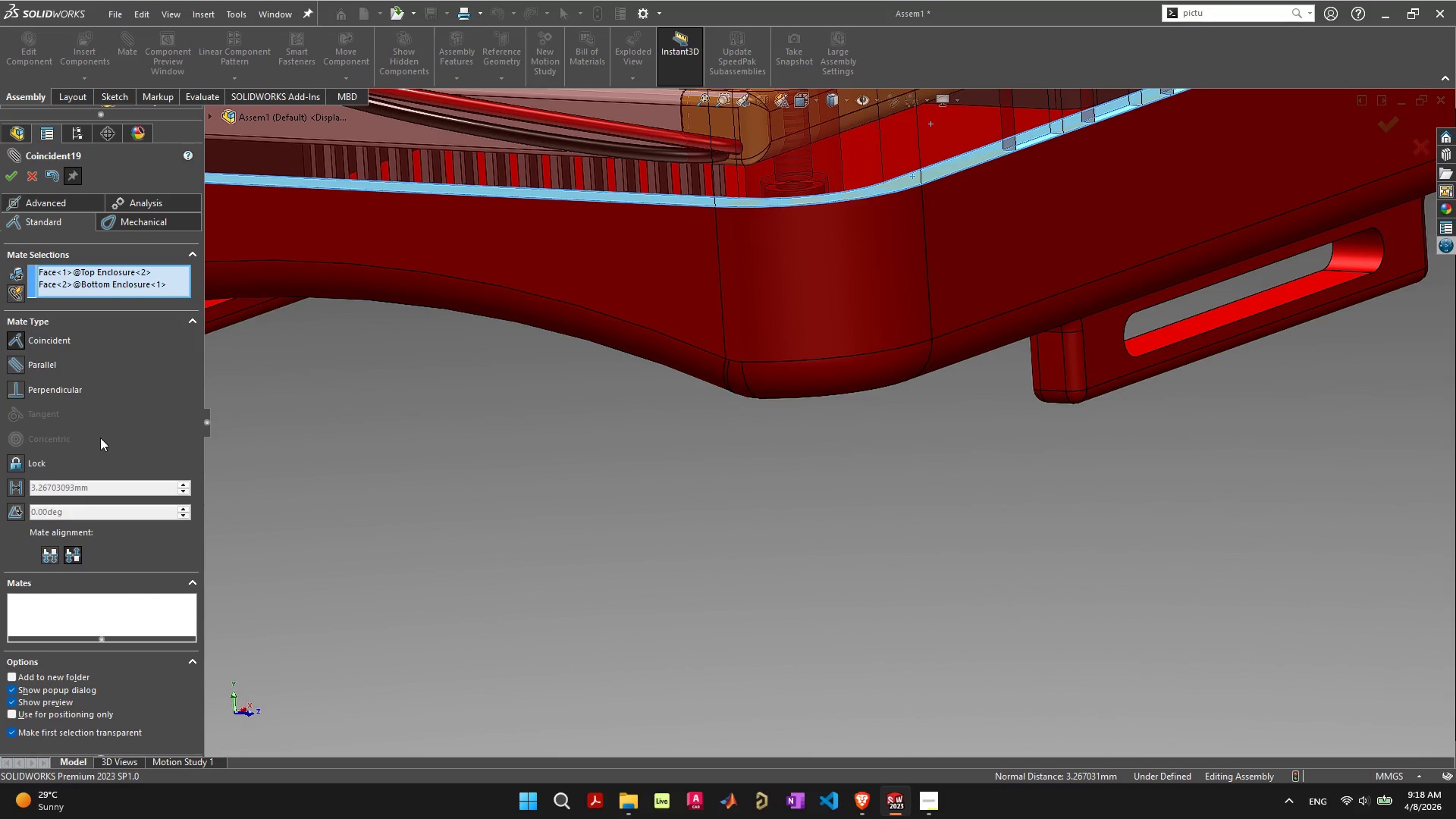 
mouse_move([116, 422])
 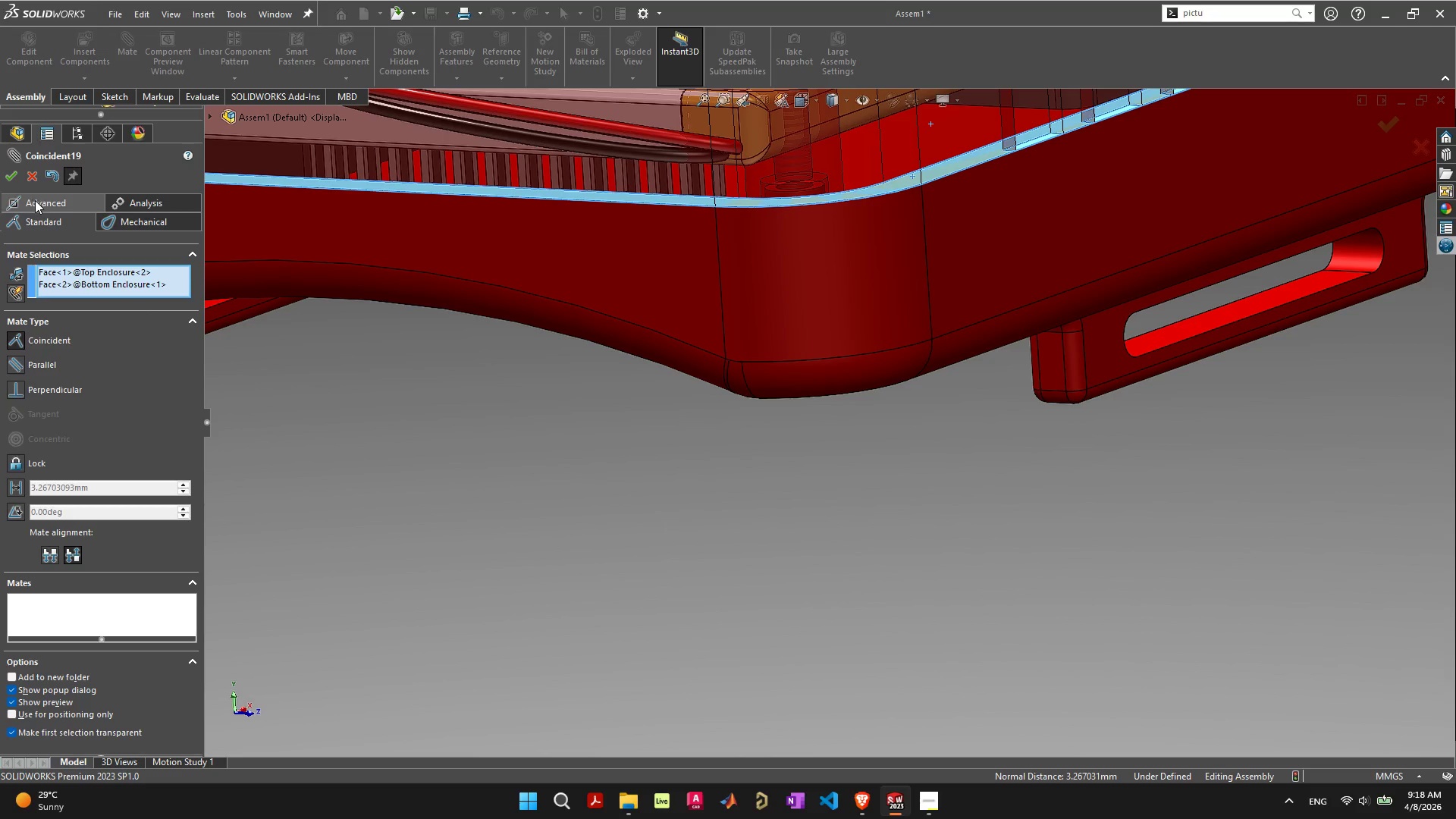 
left_click([35, 200])
 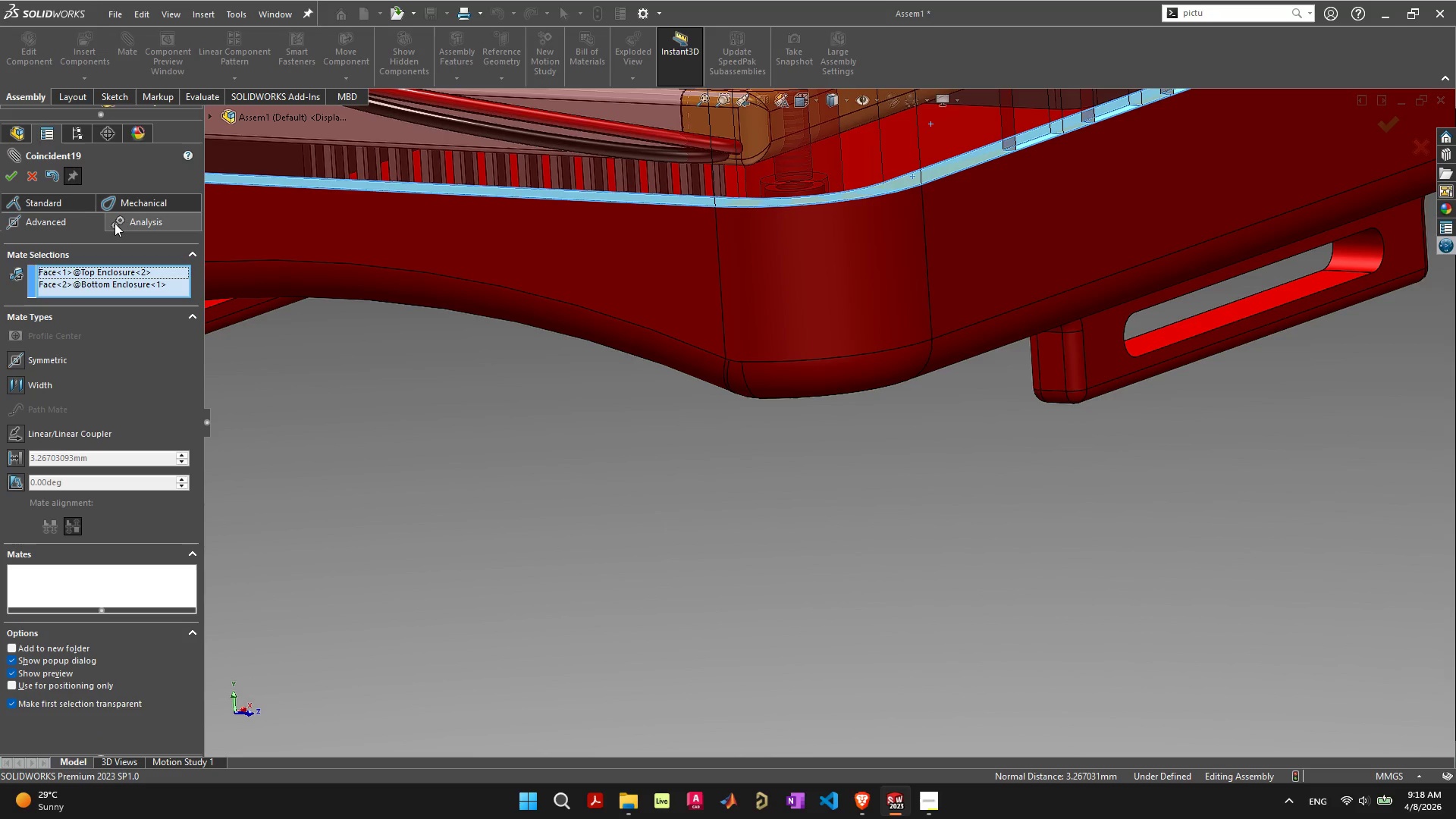 
wait(6.31)
 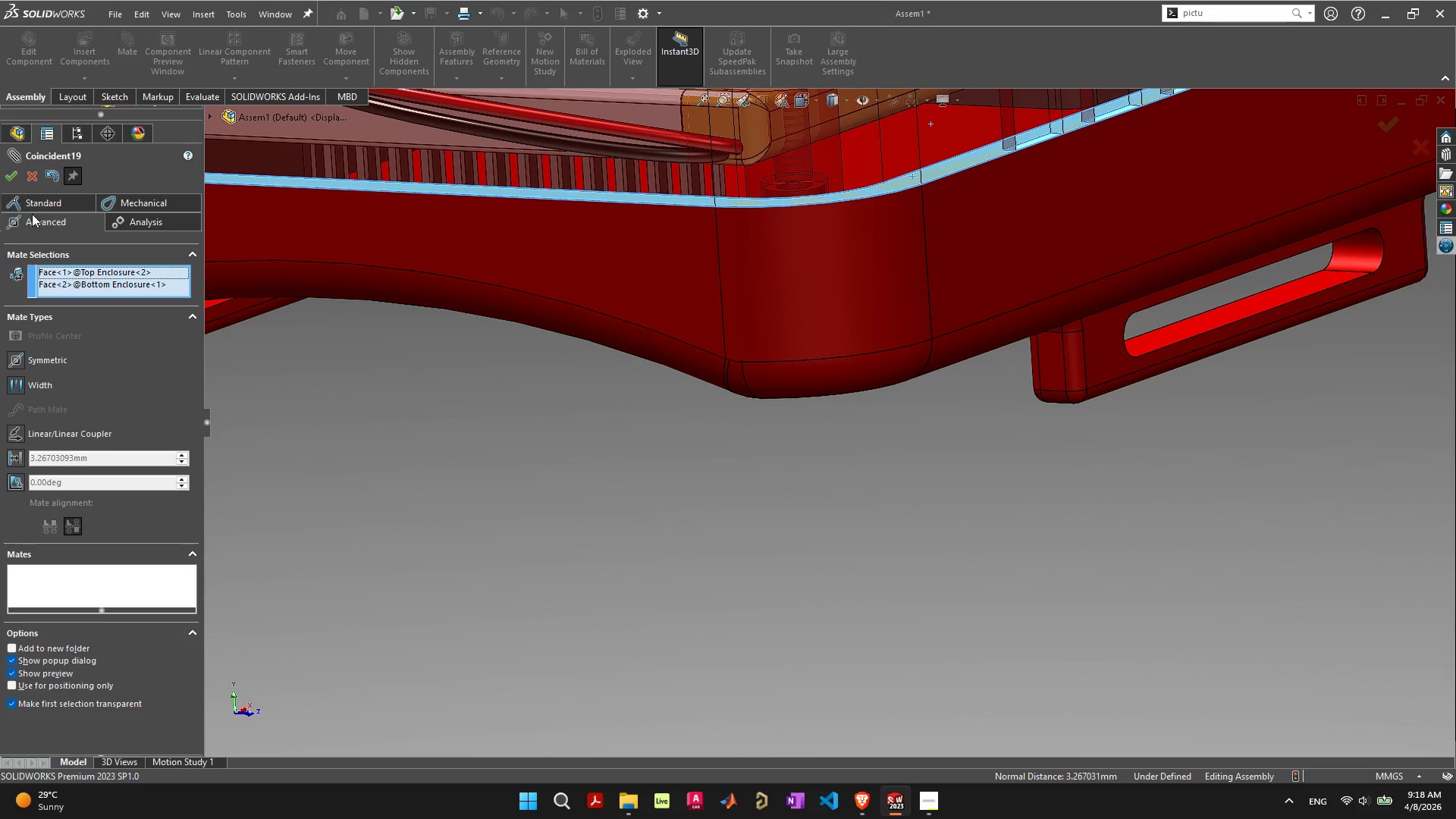 
left_click([73, 687])
 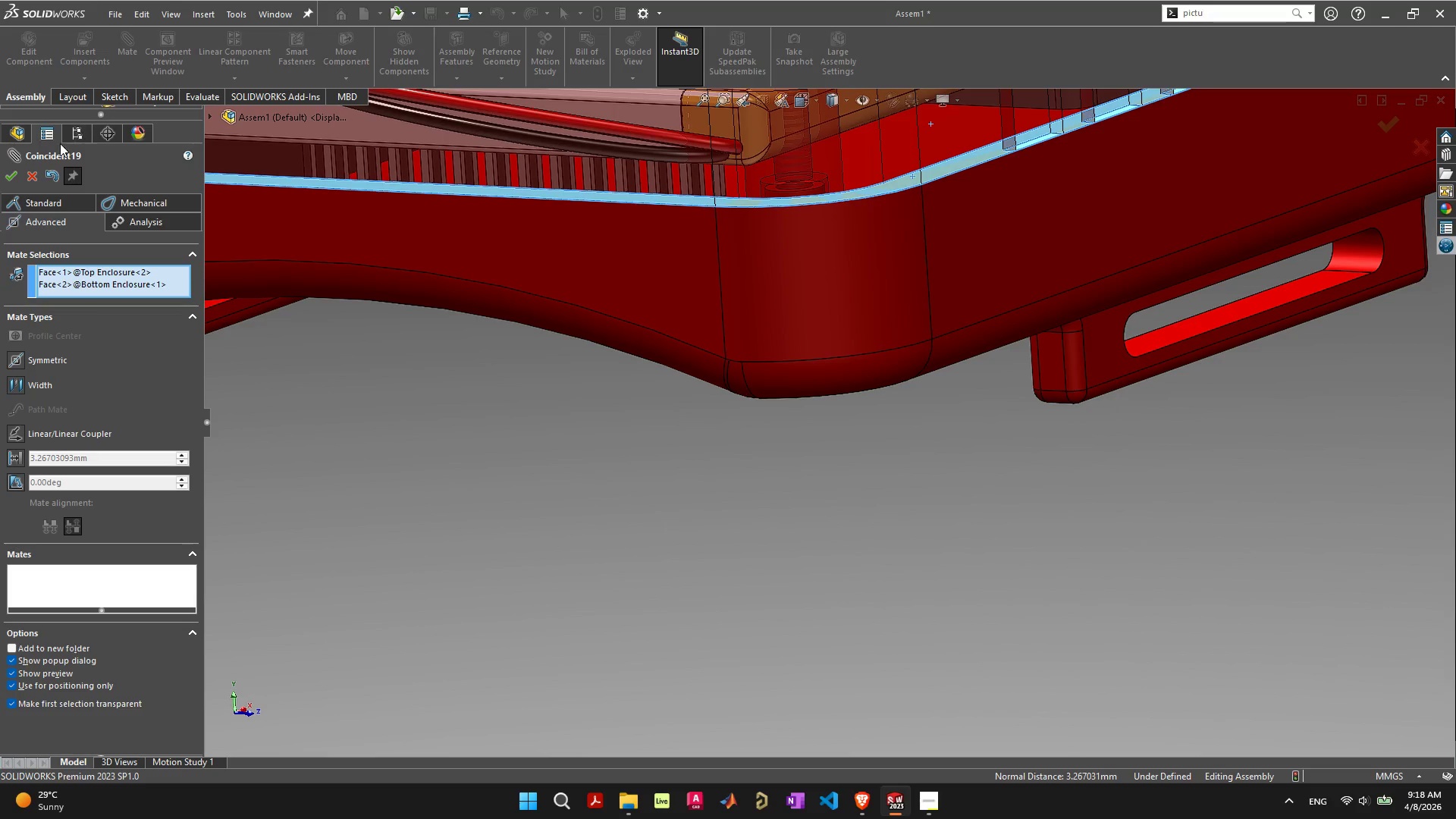 
left_click([9, 171])
 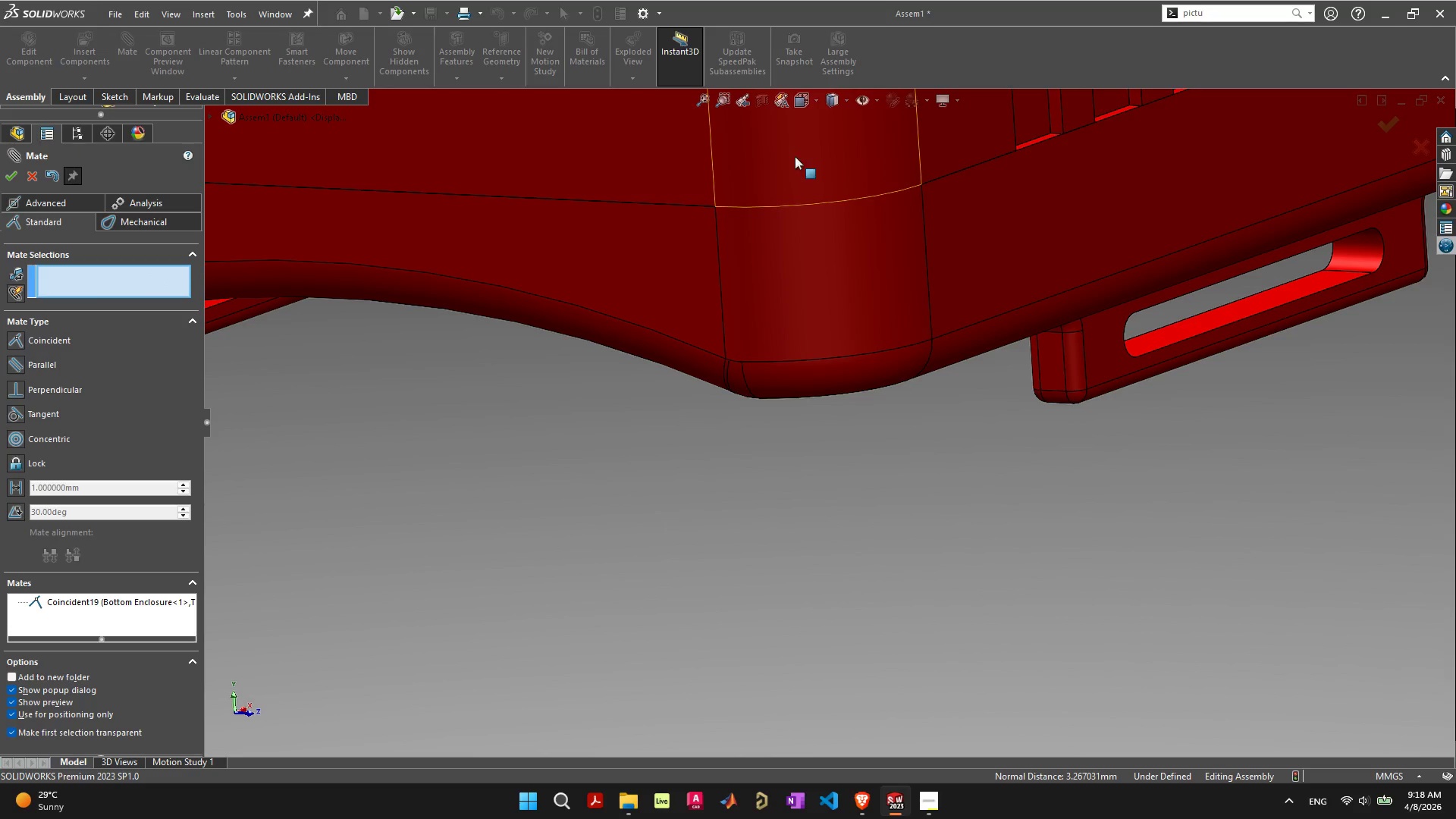 
left_click_drag(start_coordinate=[796, 156], to_coordinate=[788, 91])
 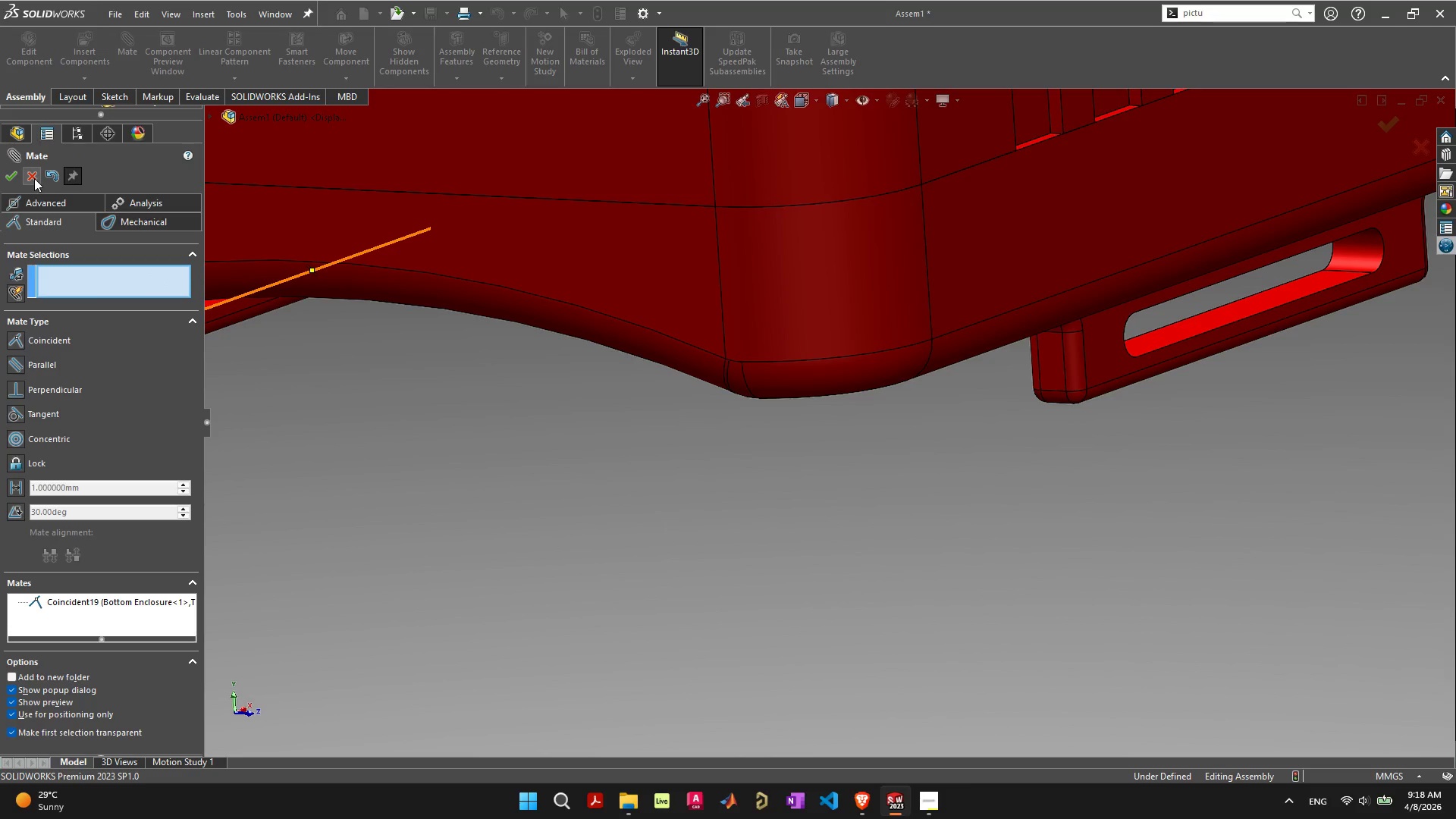 
left_click([34, 198])
 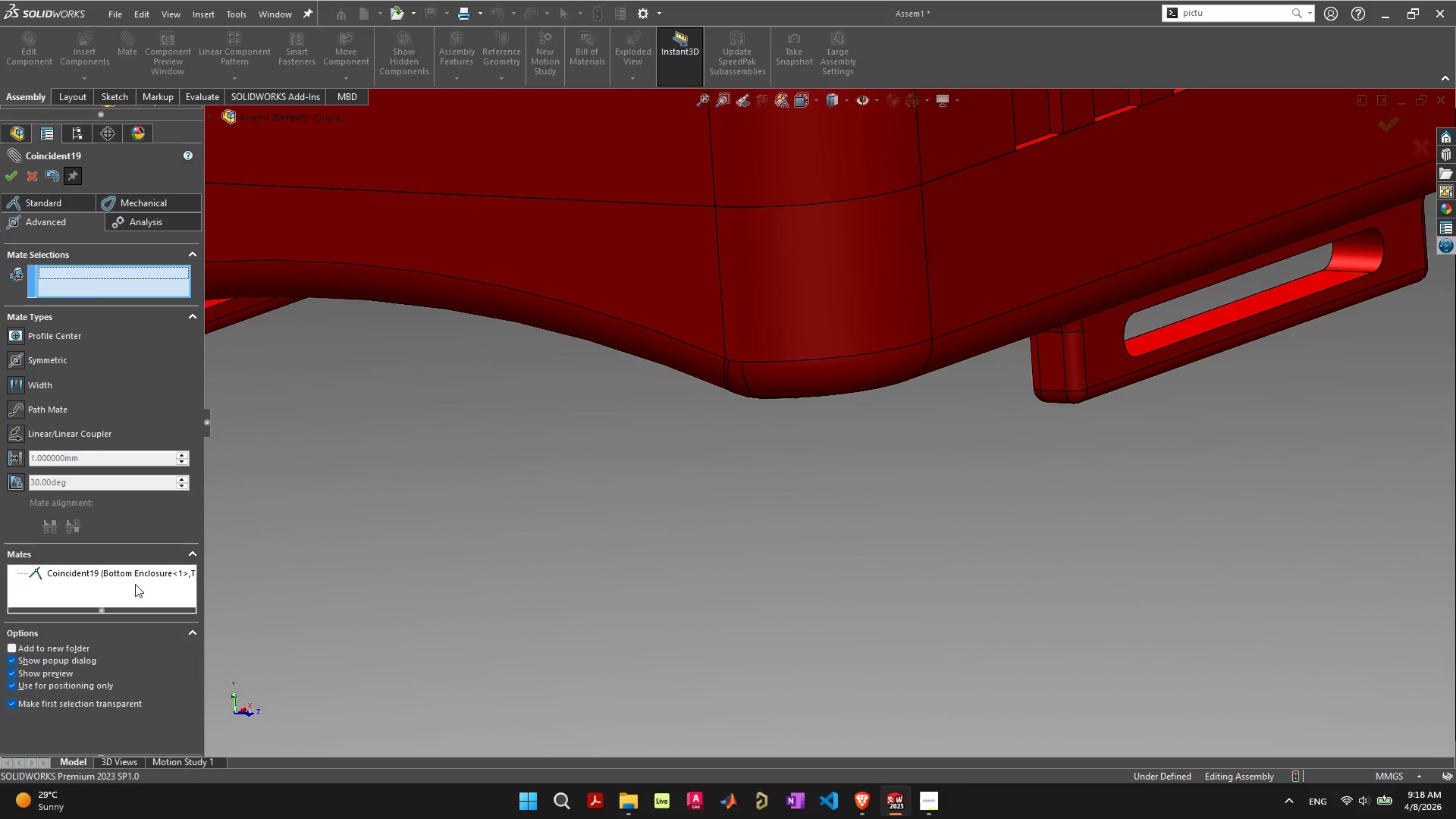 
left_click([134, 575])
 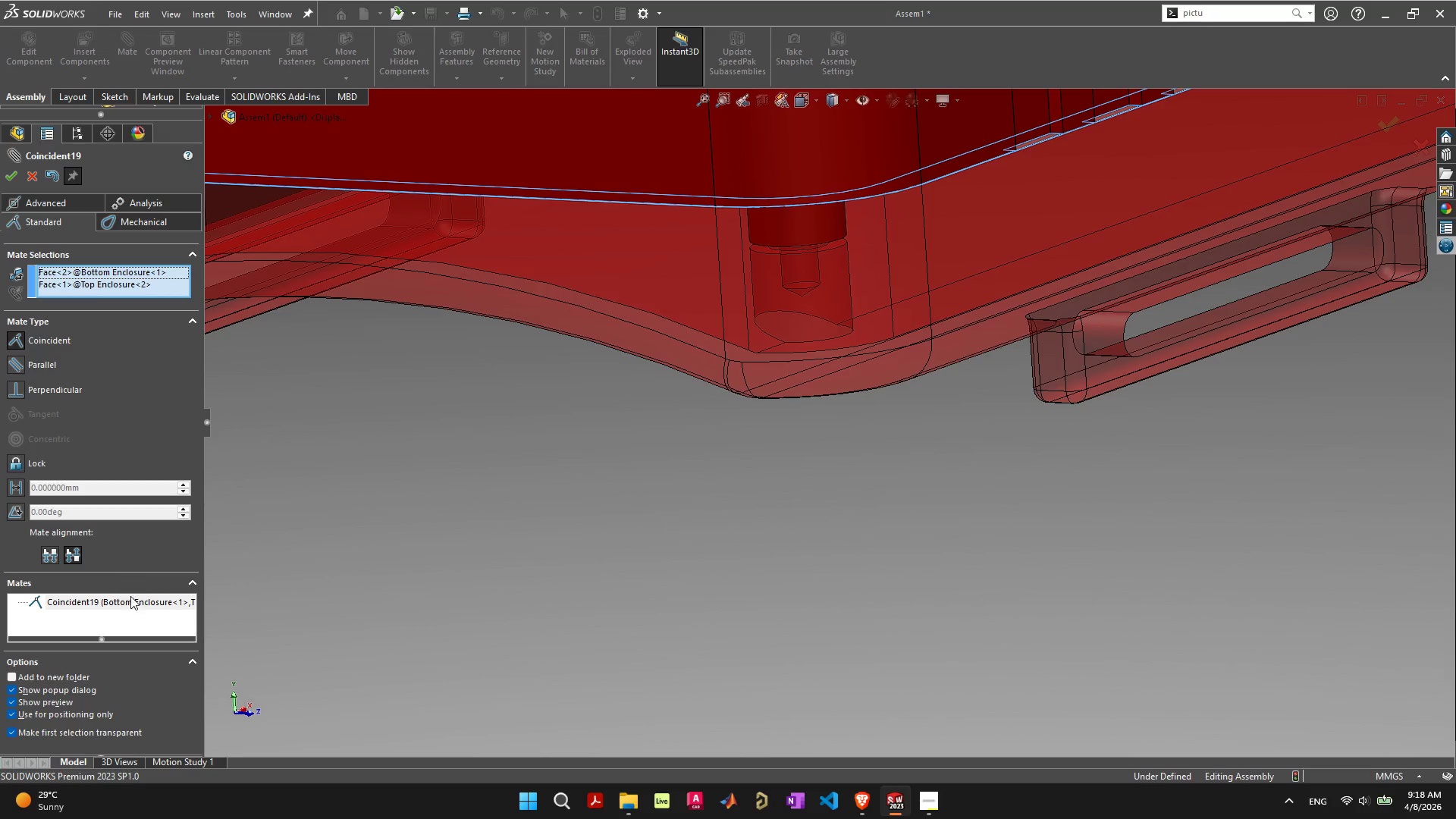 
left_click([130, 604])
 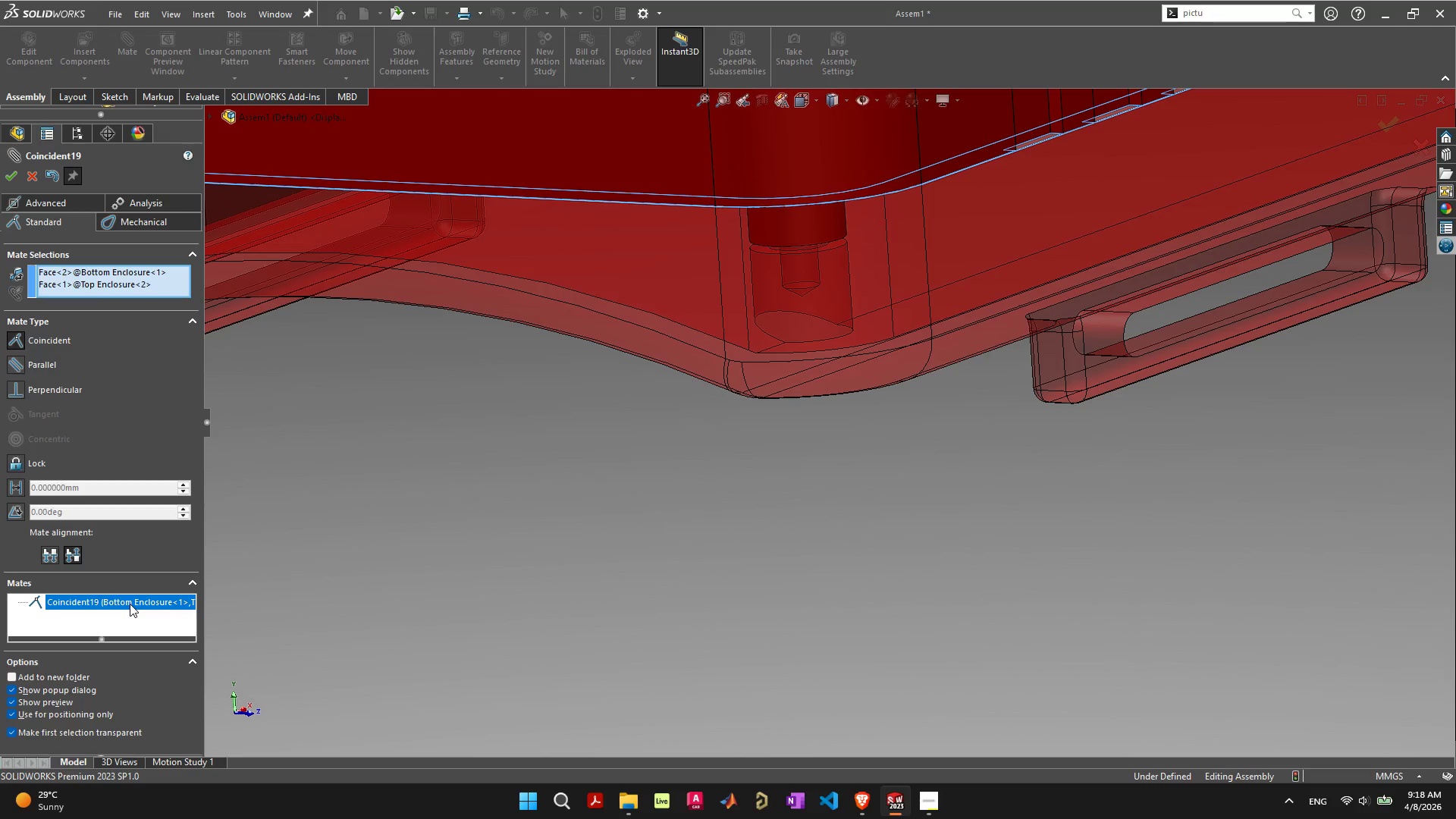 
wait(5.12)
 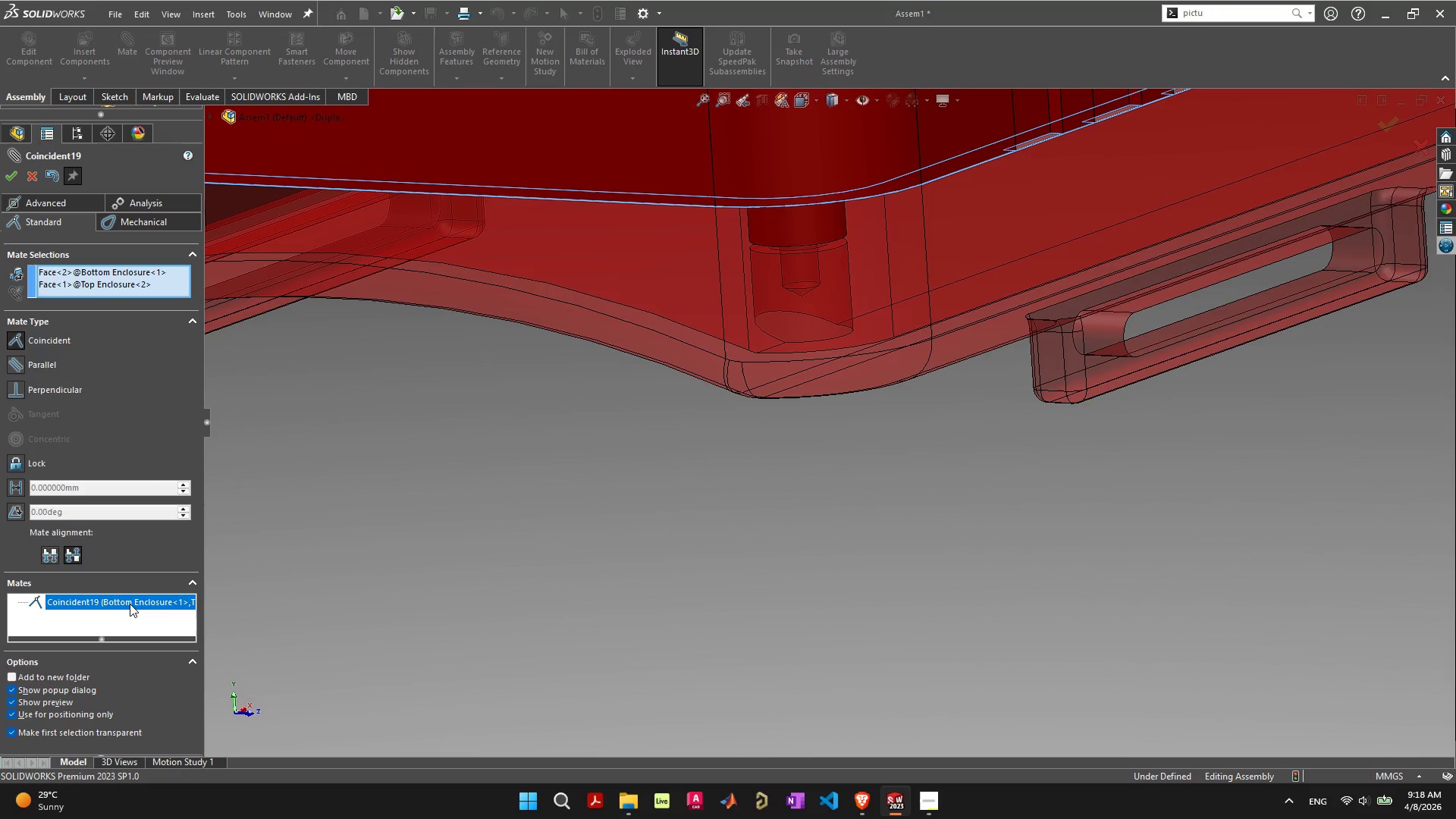 
left_click_drag(start_coordinate=[848, 144], to_coordinate=[845, 93])
 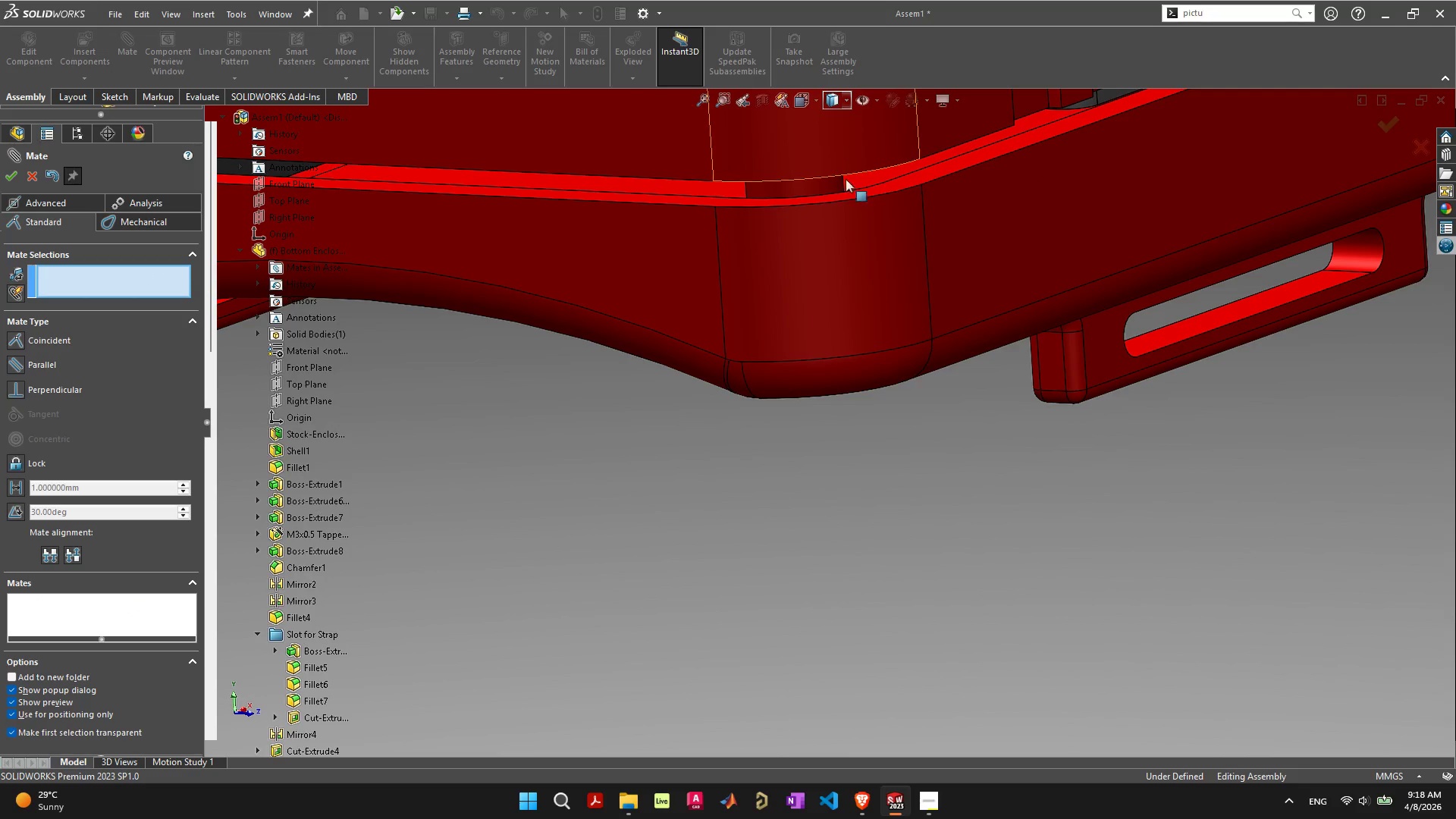 
scroll: coordinate [849, 242], scroll_direction: down, amount: 9.0
 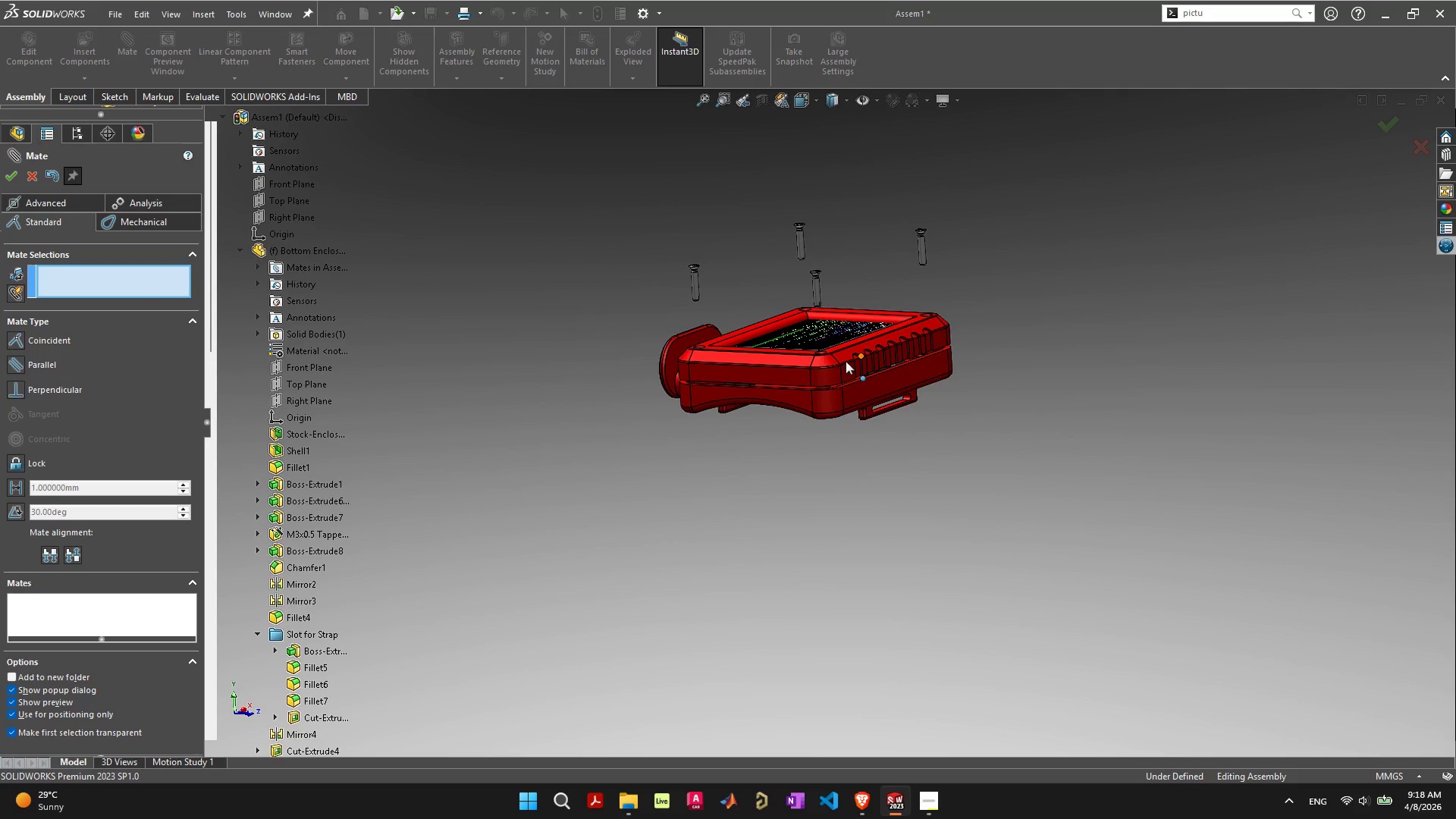 
scroll: coordinate [846, 361], scroll_direction: up, amount: 4.0
 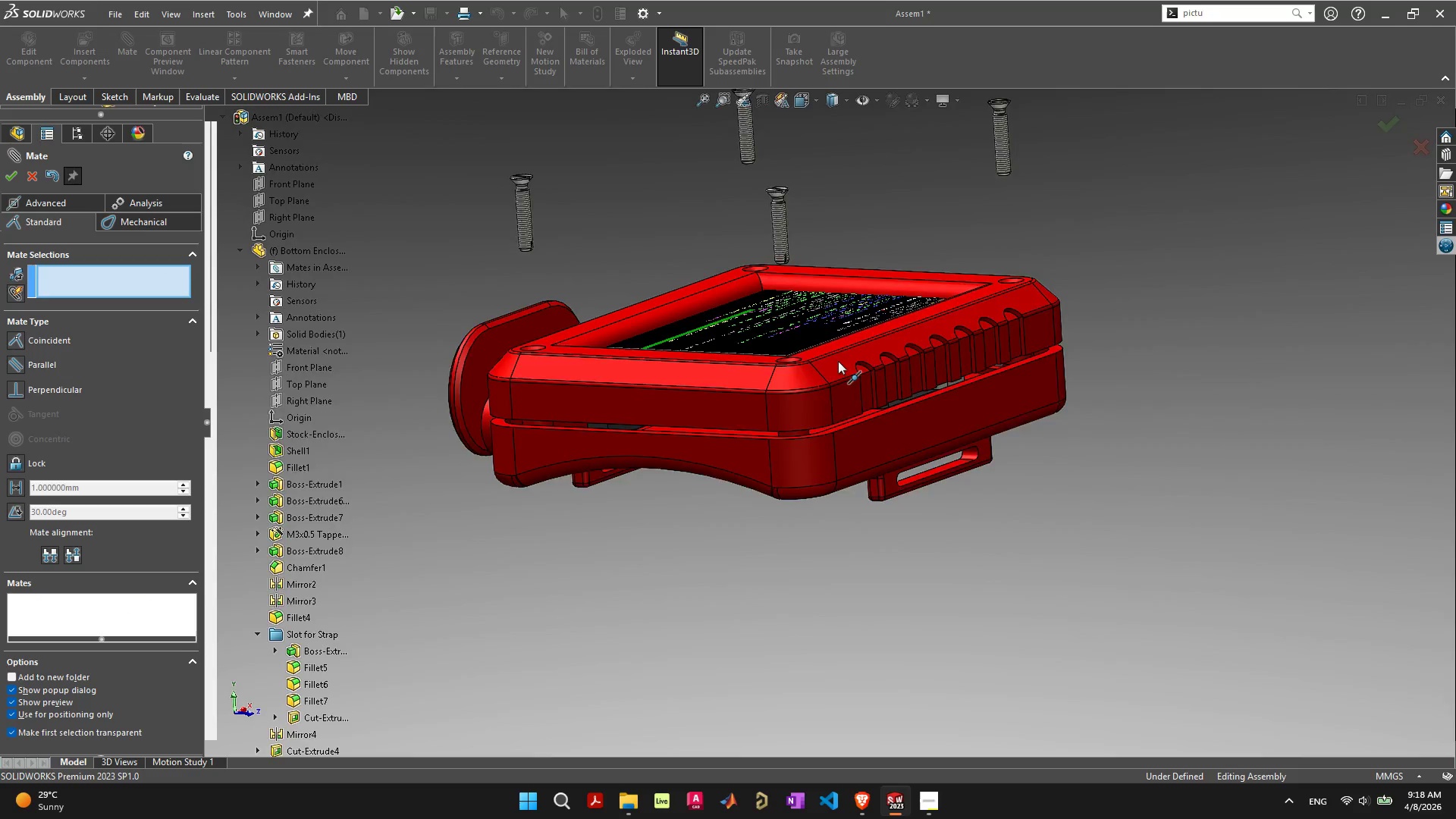 
scroll: coordinate [838, 361], scroll_direction: down, amount: 1.0
 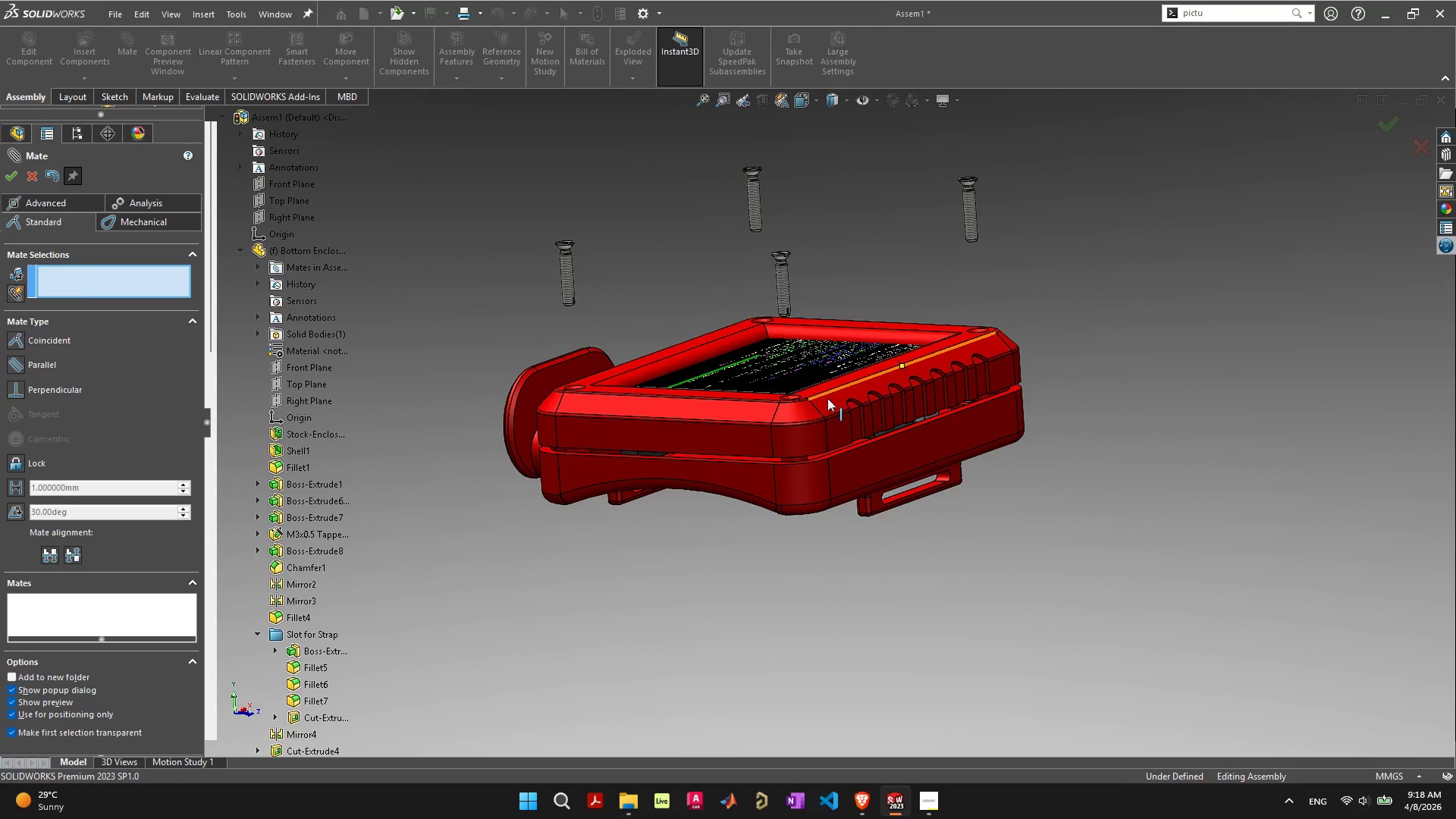 
left_click_drag(start_coordinate=[827, 398], to_coordinate=[820, 247])
 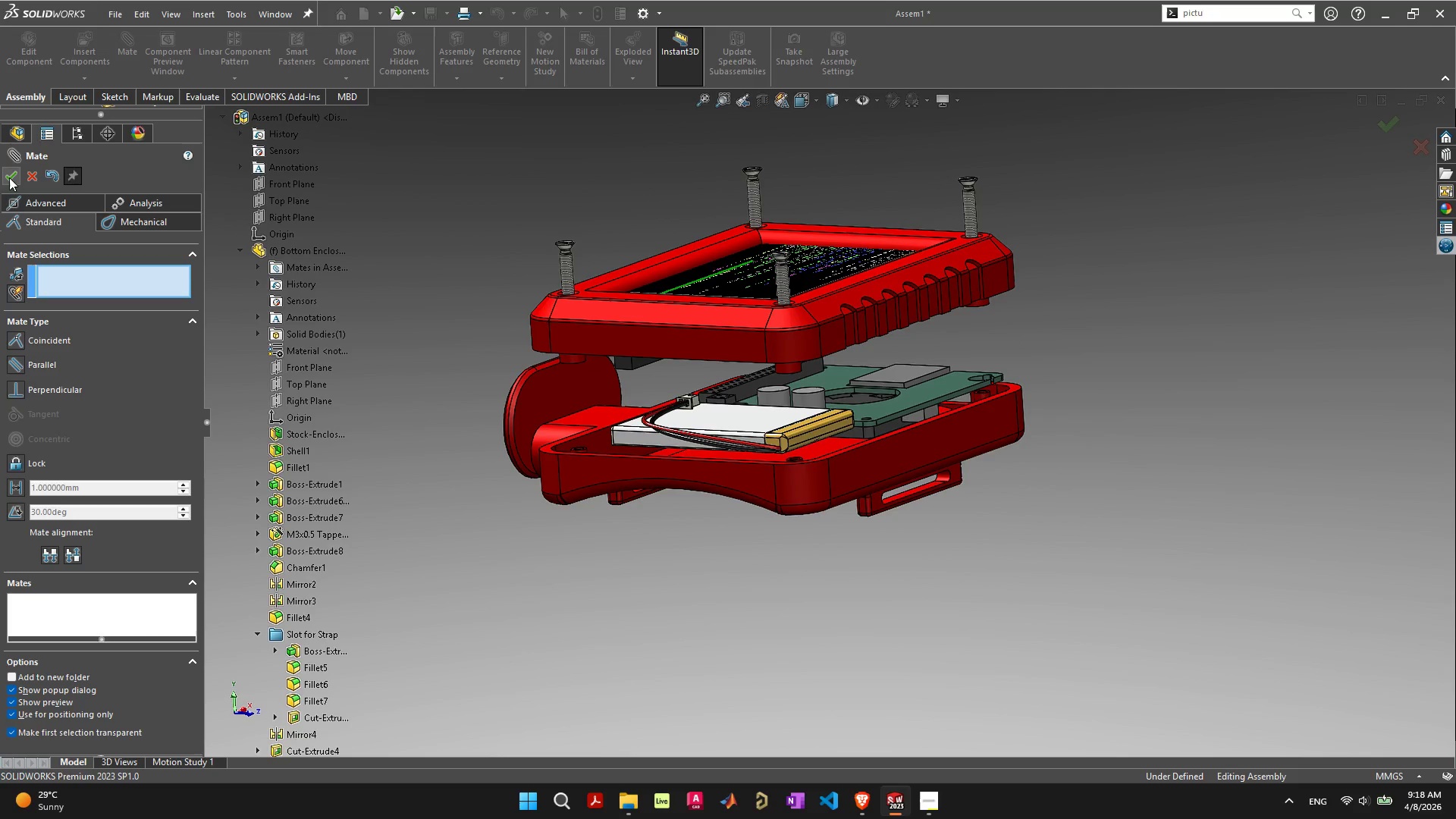 
left_click([10, 177])
 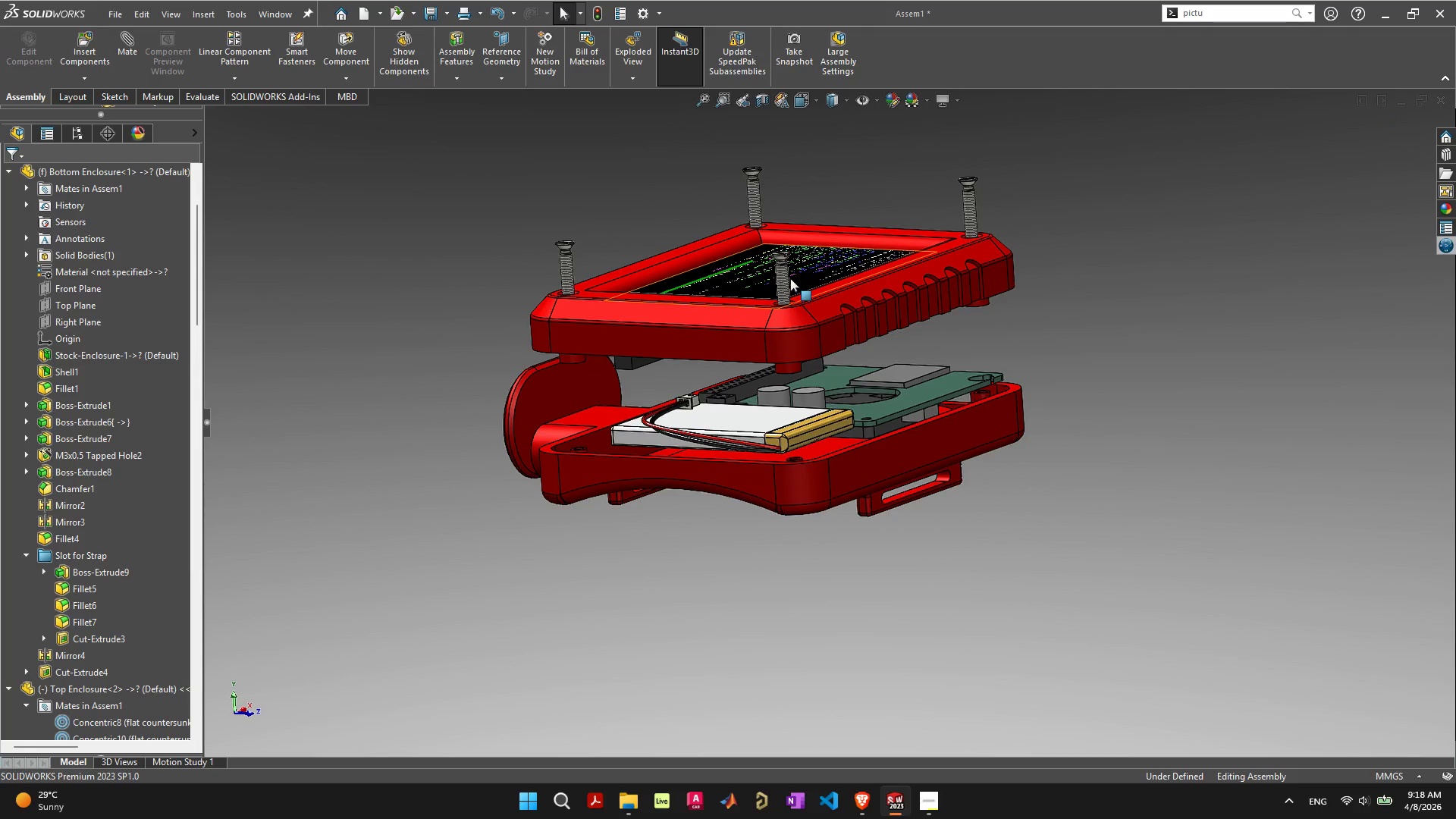 
scroll: coordinate [792, 279], scroll_direction: down, amount: 2.0
 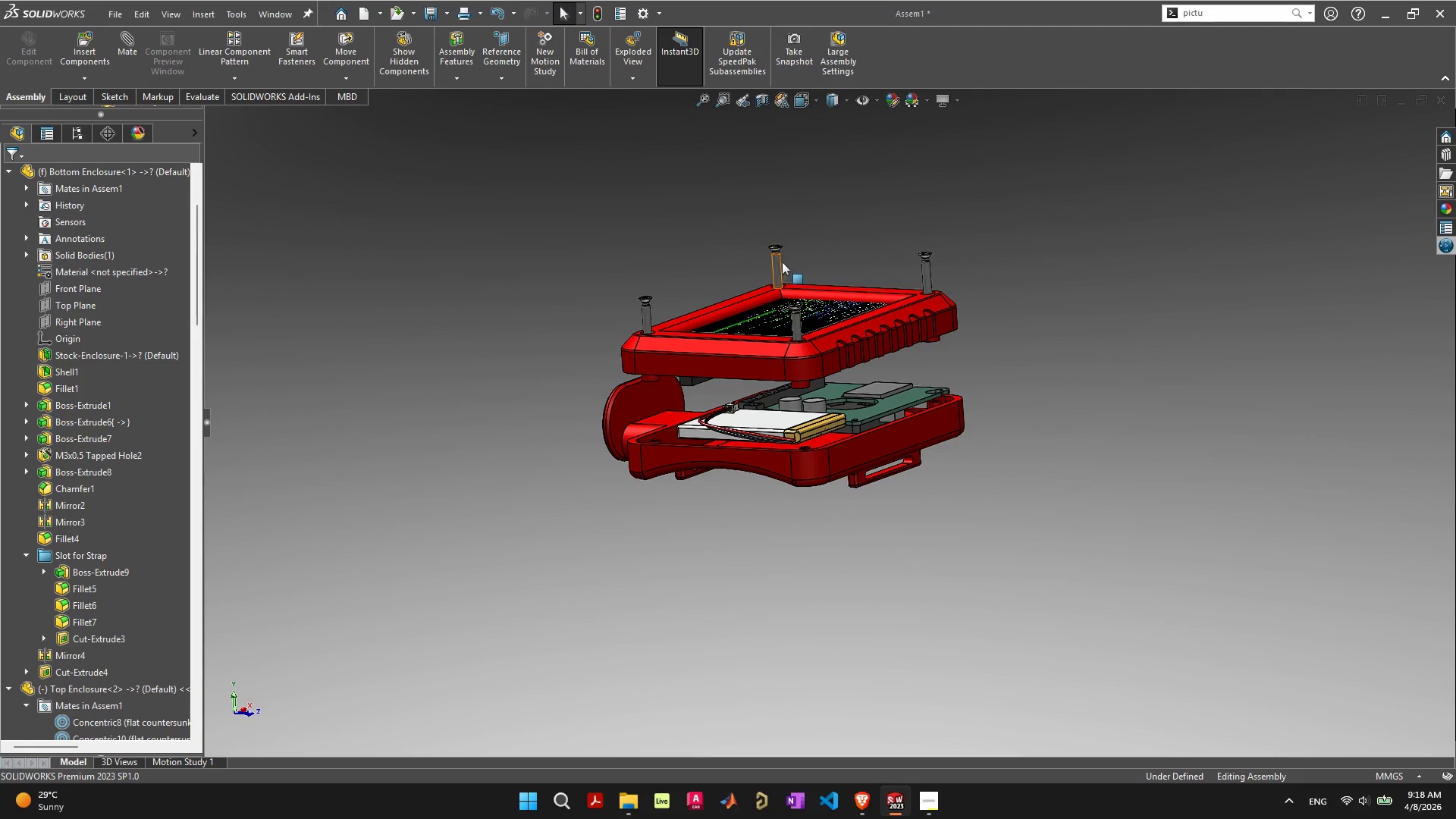 
scroll: coordinate [780, 302], scroll_direction: up, amount: 7.0
 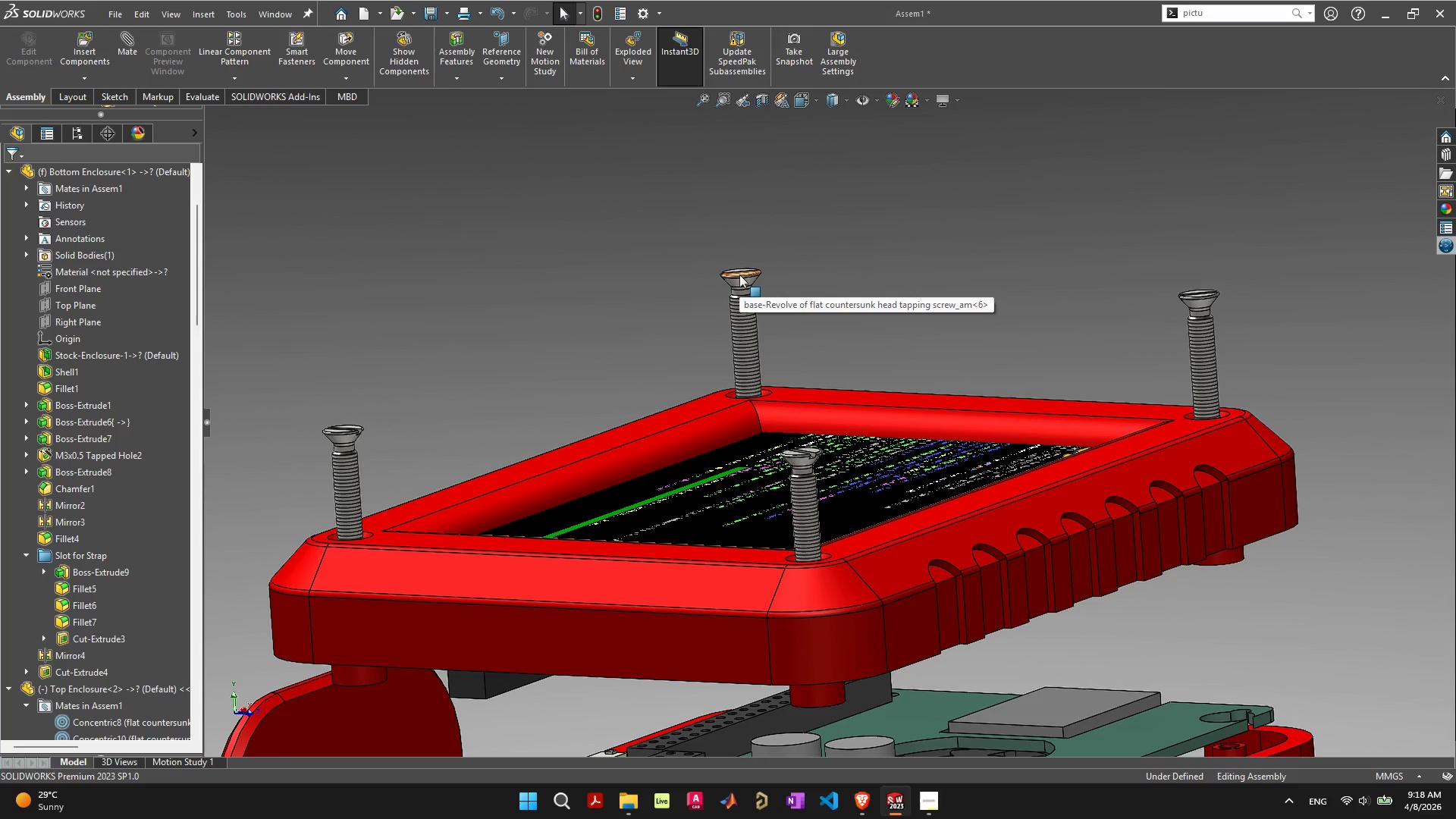 
left_click([739, 275])
 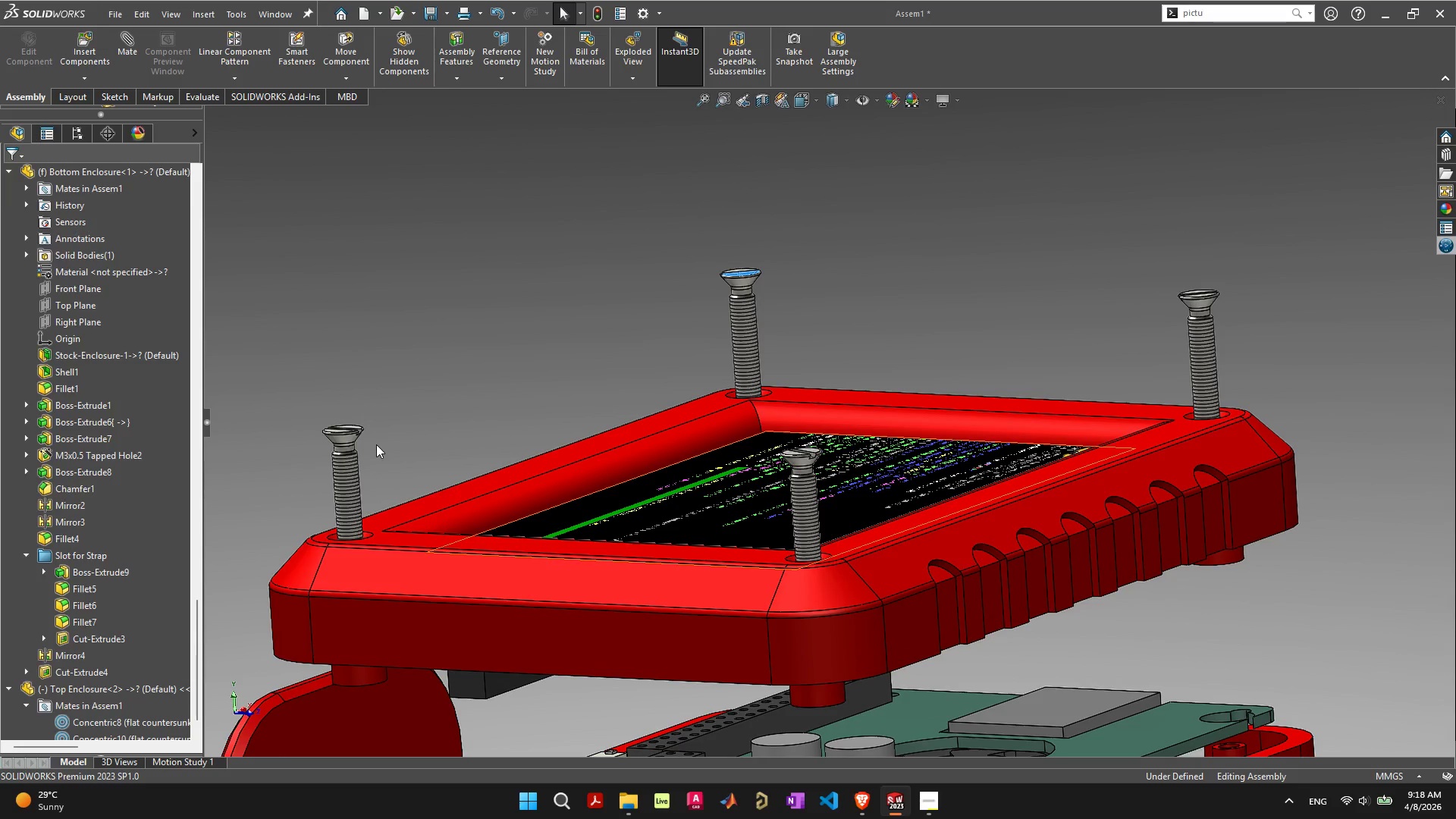 
scroll: coordinate [347, 428], scroll_direction: up, amount: 3.0
 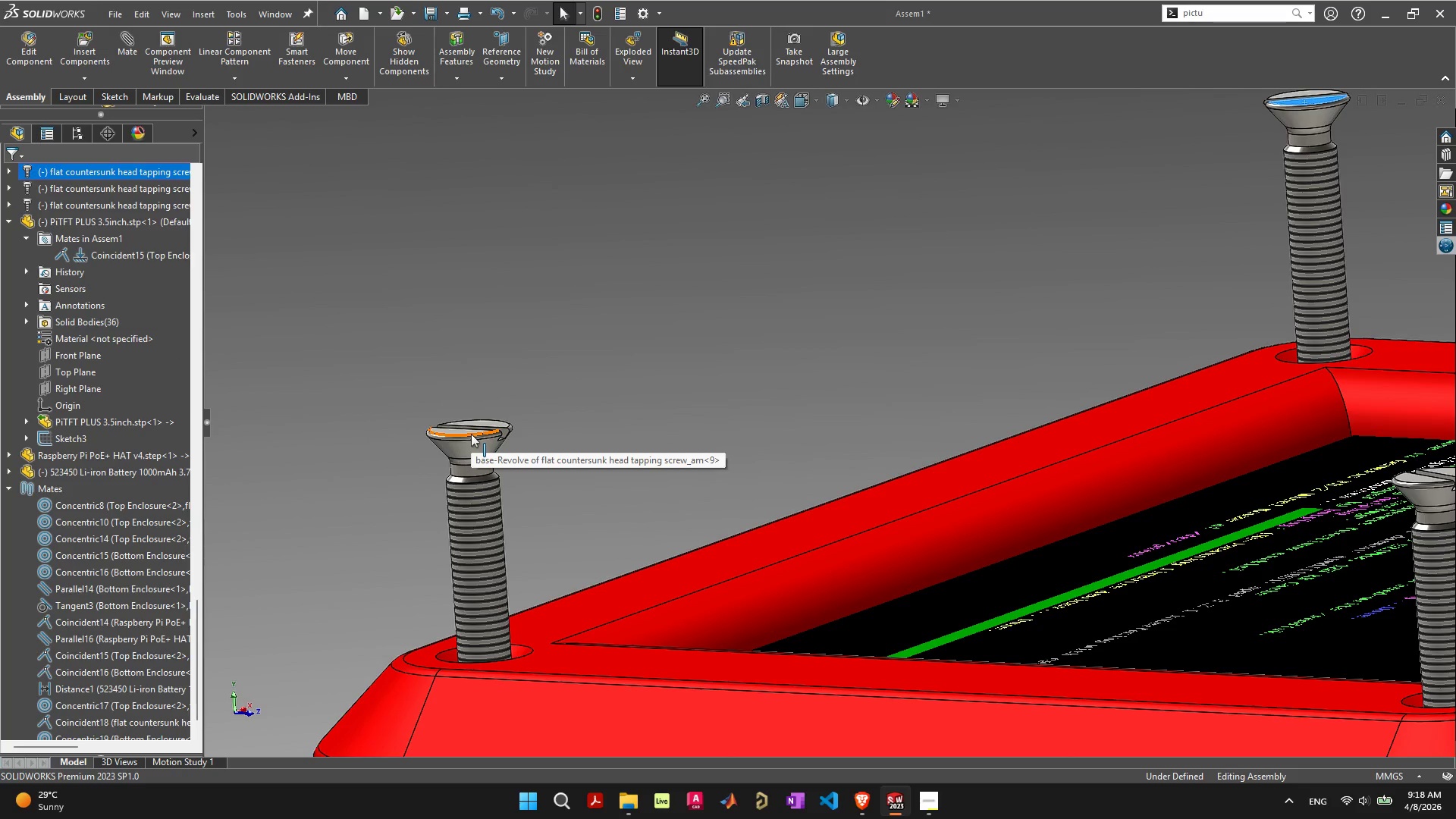 
hold_key(key=ShiftLeft, duration=0.67)
left_click([471, 434])
 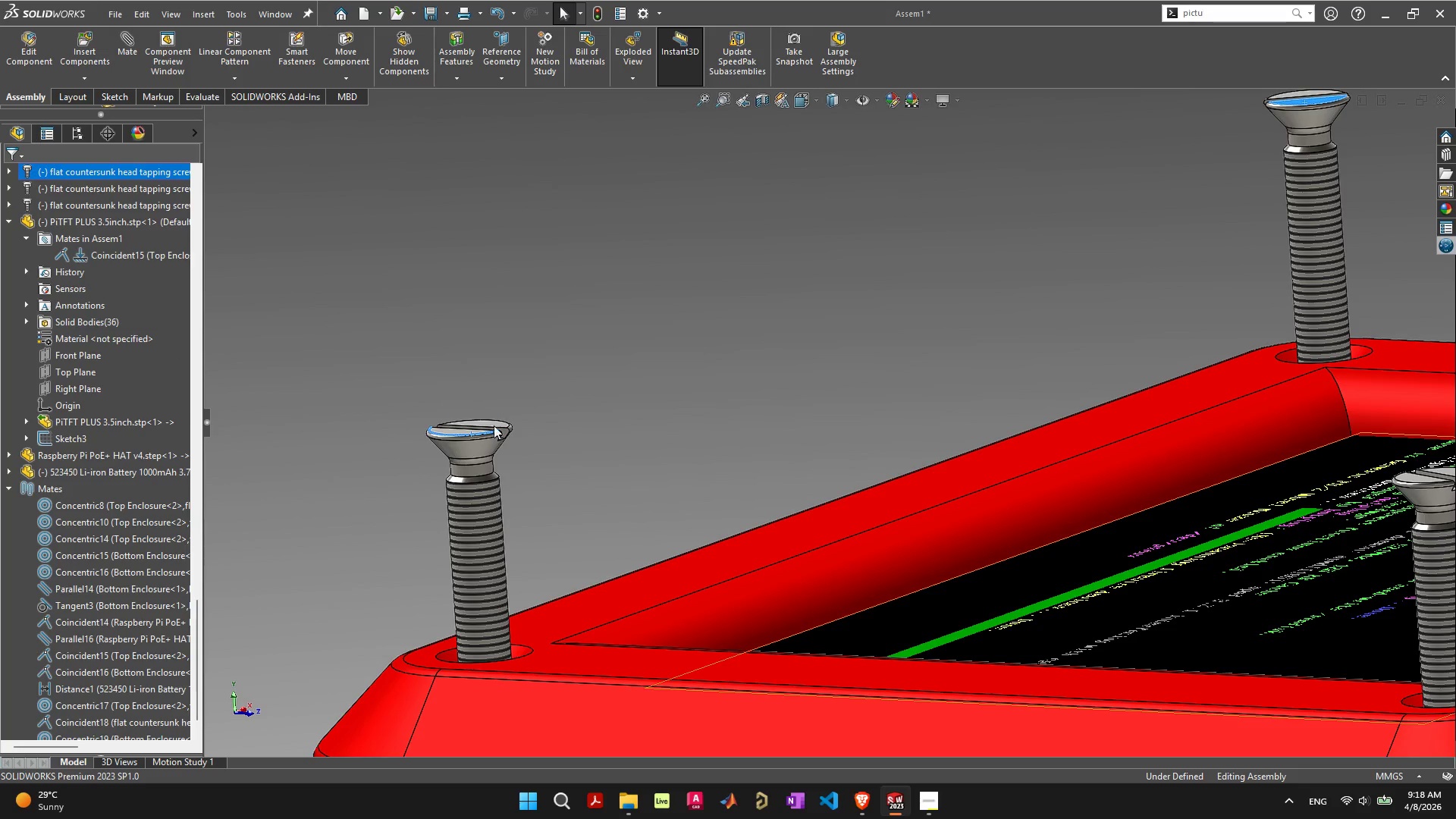 
left_click([469, 431])
 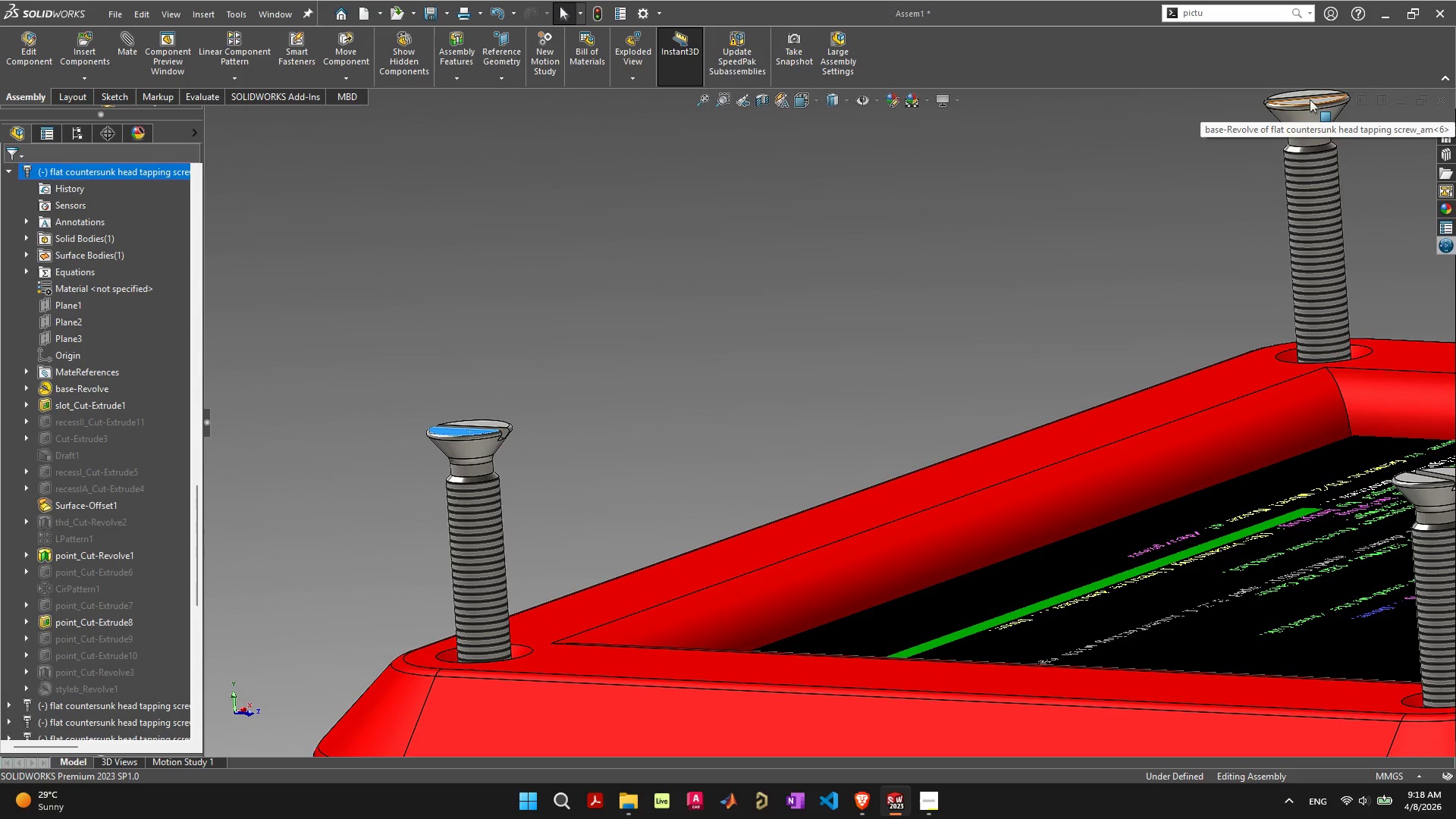 
hold_key(key=ShiftLeft, duration=0.42)
left_click([1310, 99])
 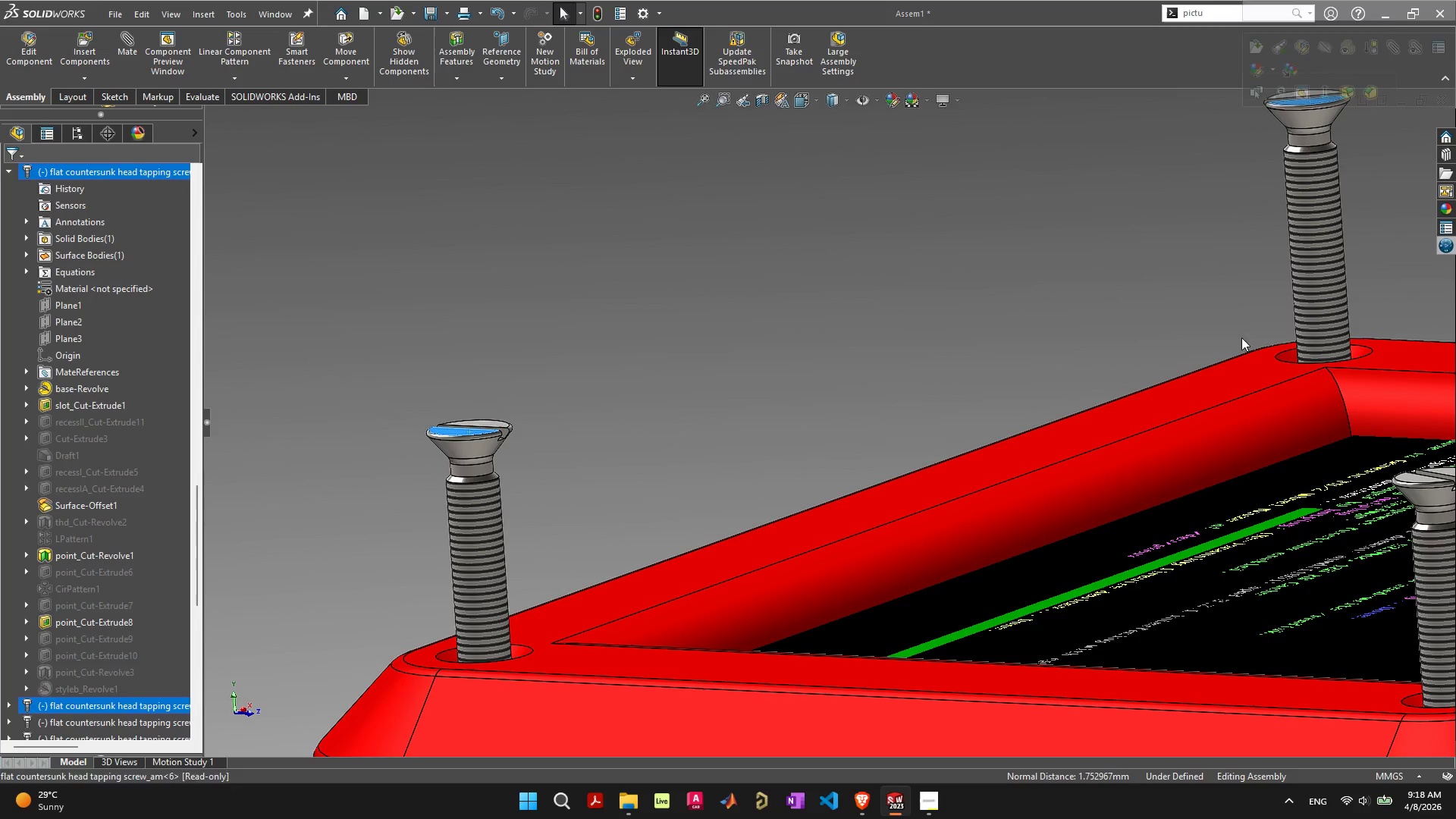 
scroll: coordinate [1236, 386], scroll_direction: down, amount: 4.0
 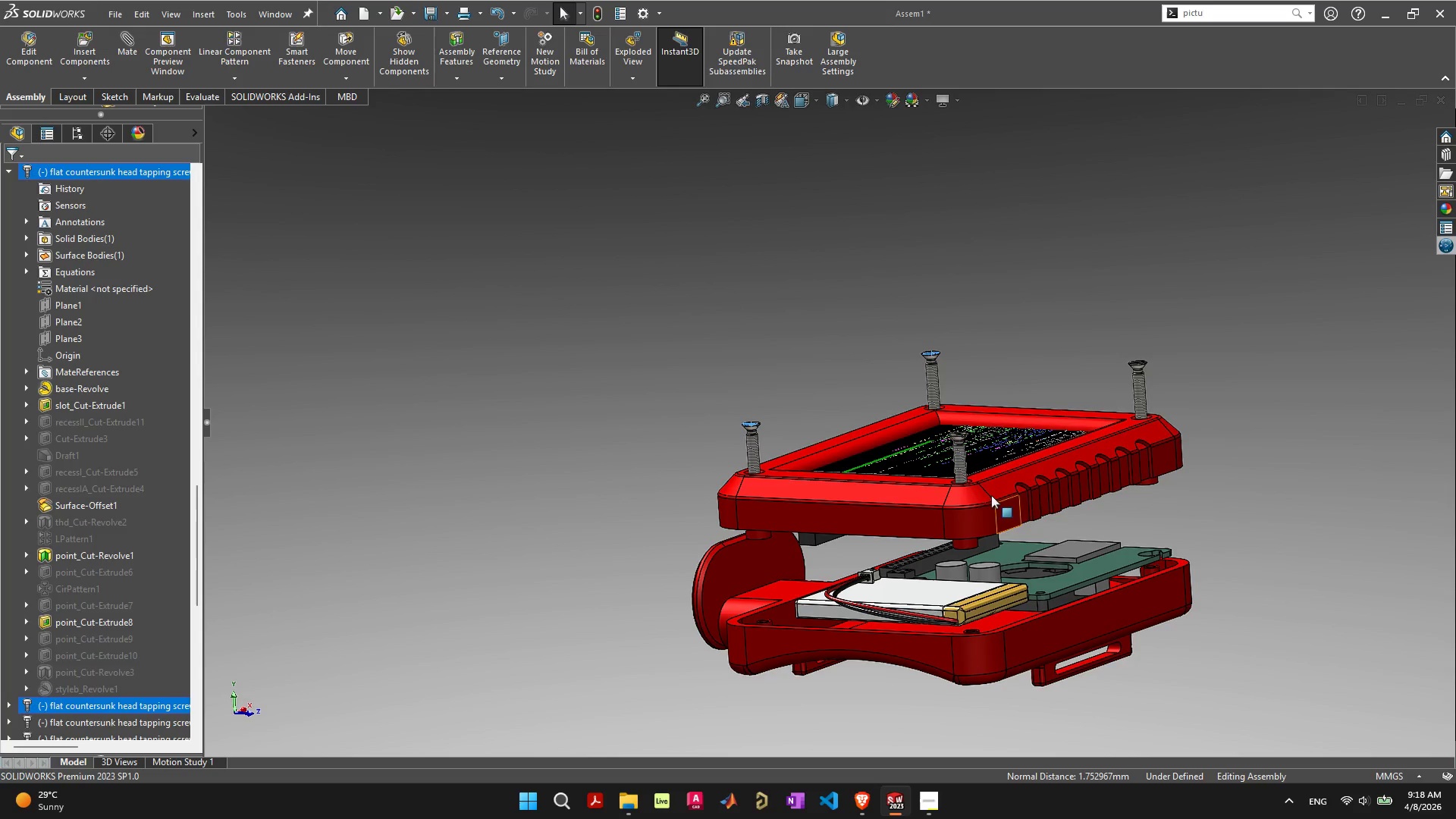 
scroll: coordinate [1029, 488], scroll_direction: up, amount: 8.0
 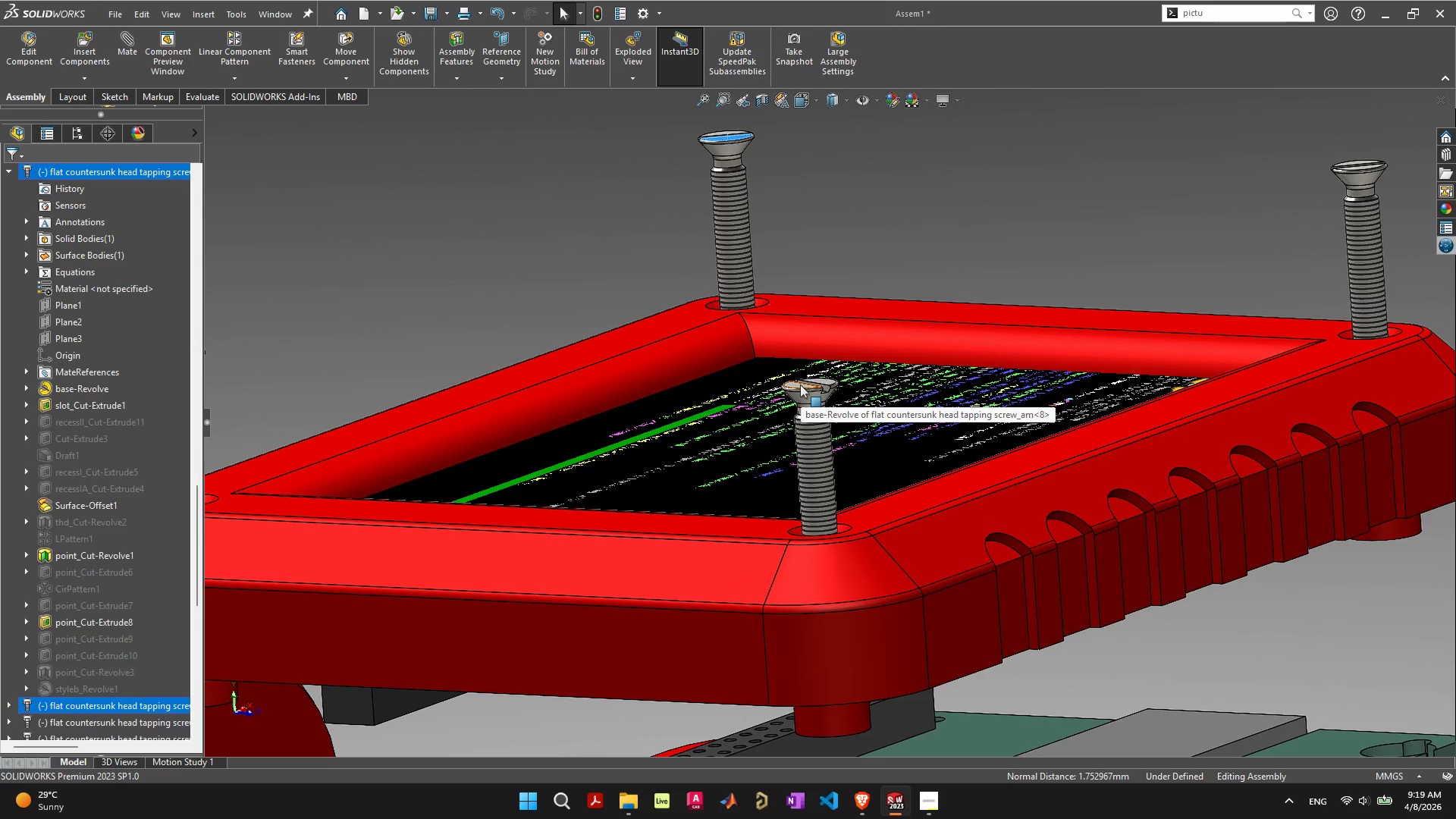 
hold_key(key=ShiftLeft, duration=0.62)
left_click([800, 384])
 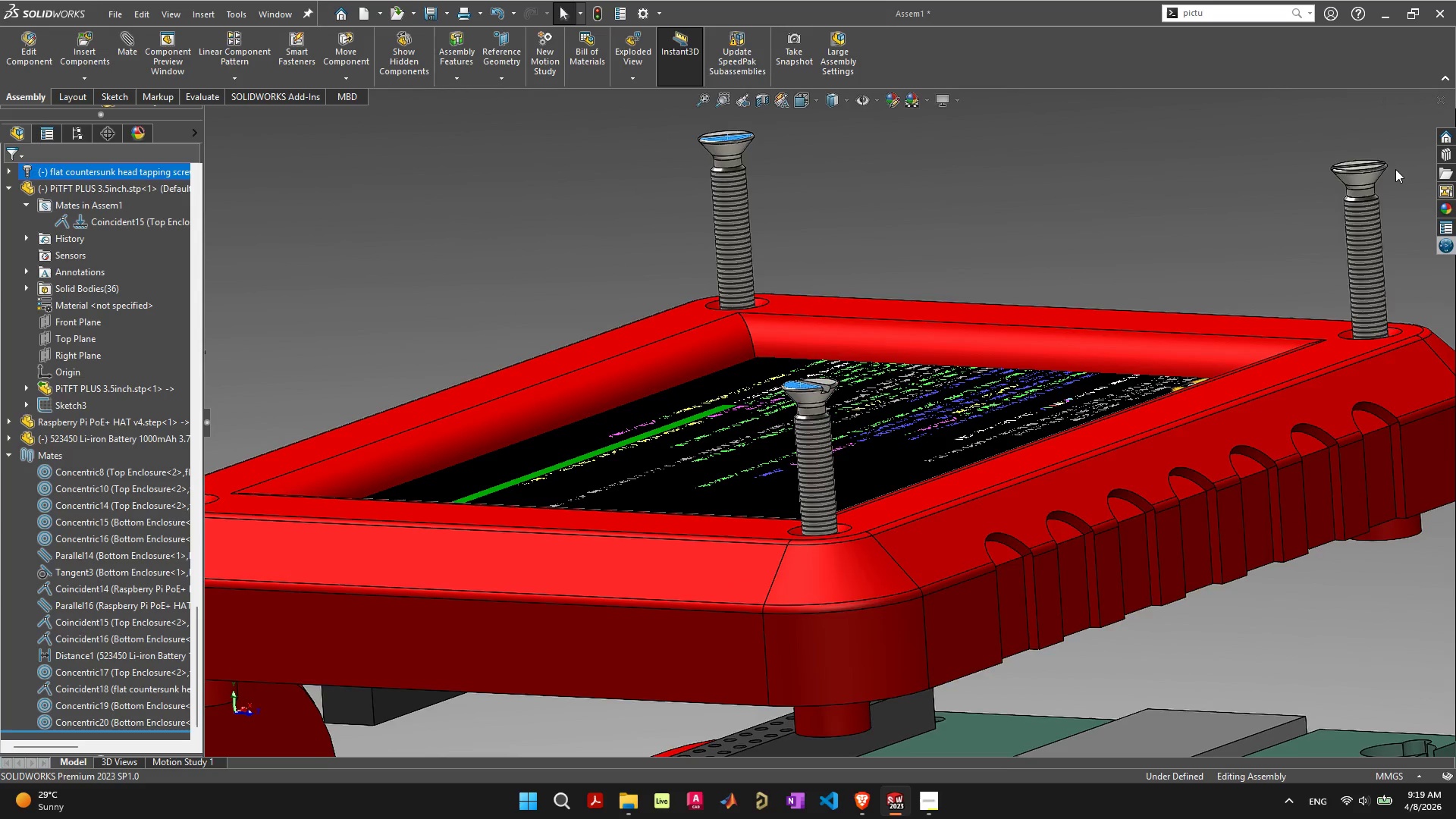 
hold_key(key=ShiftLeft, duration=1.52)
 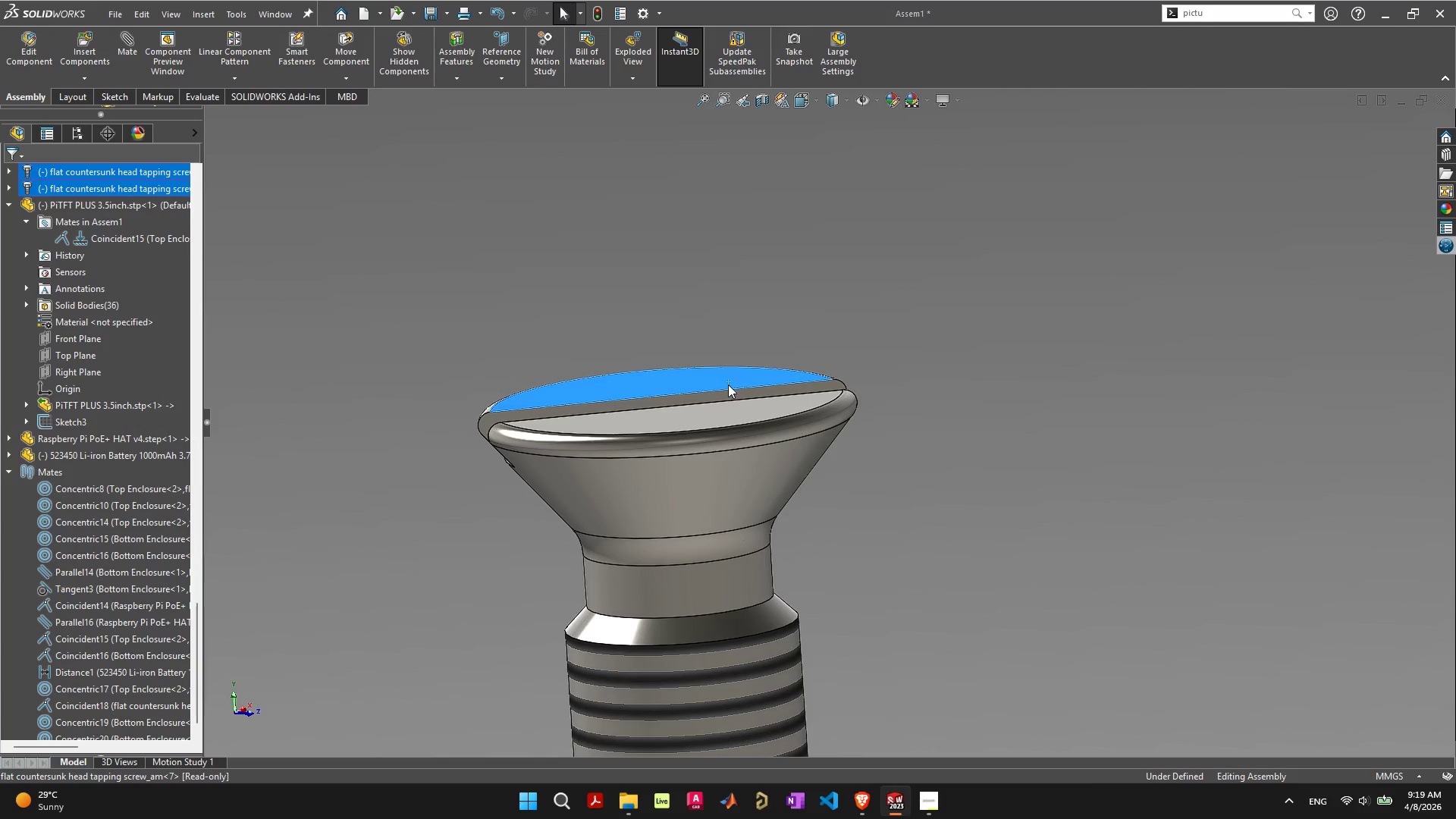 
scroll: coordinate [1307, 193], scroll_direction: up, amount: 9.0
 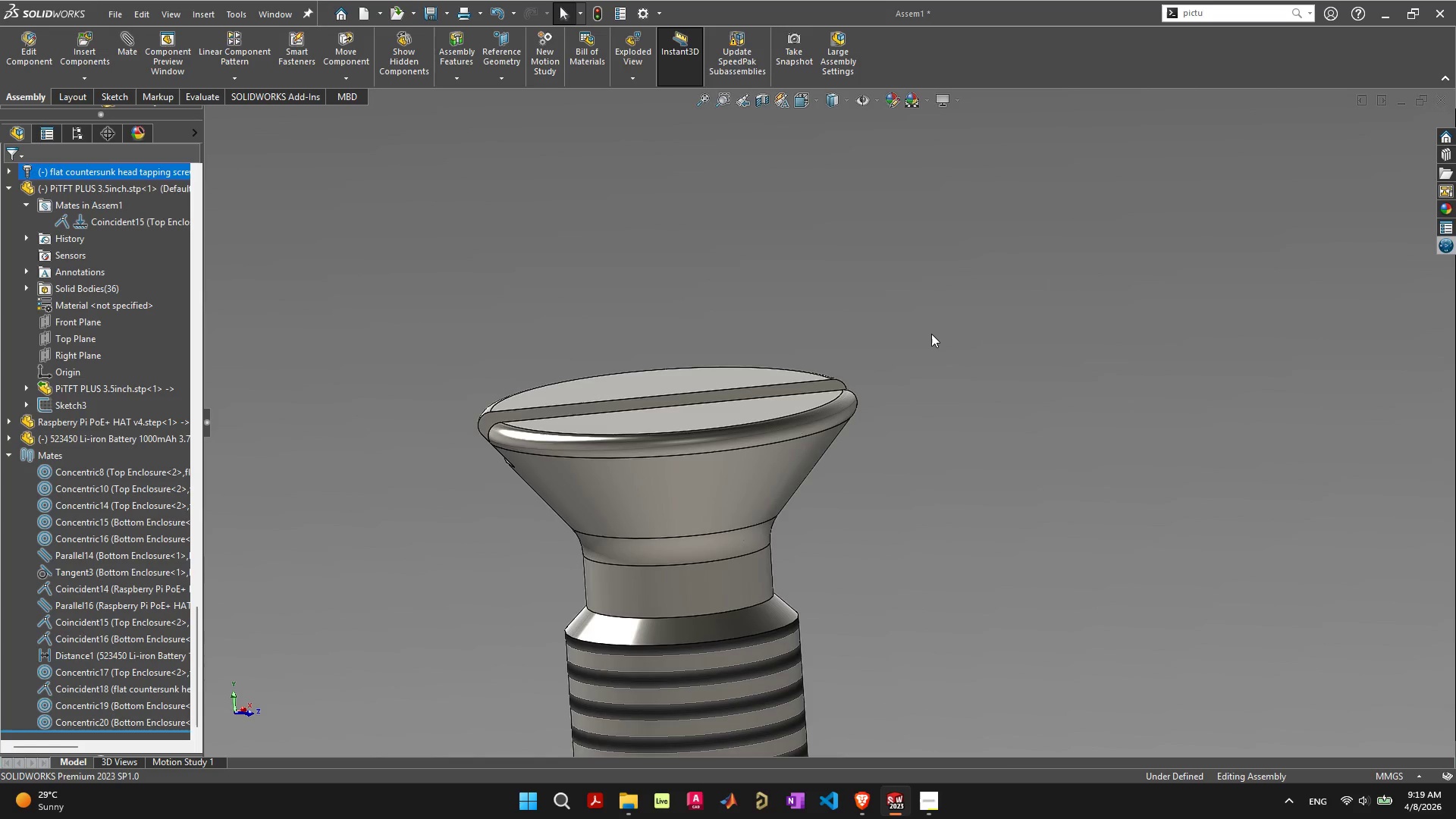 
left_click([728, 381])
 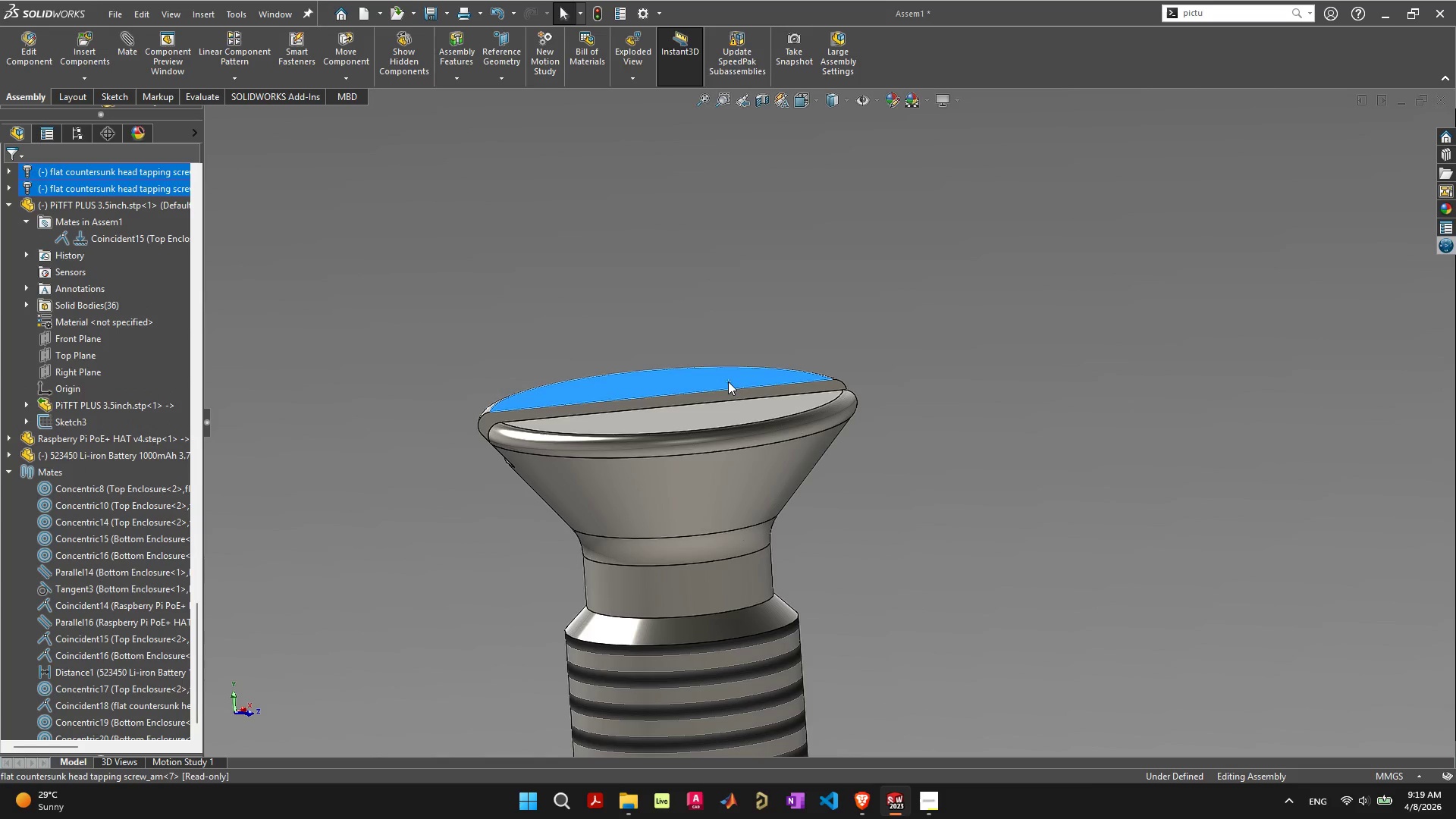 
hold_key(key=ShiftLeft, duration=0.44)
 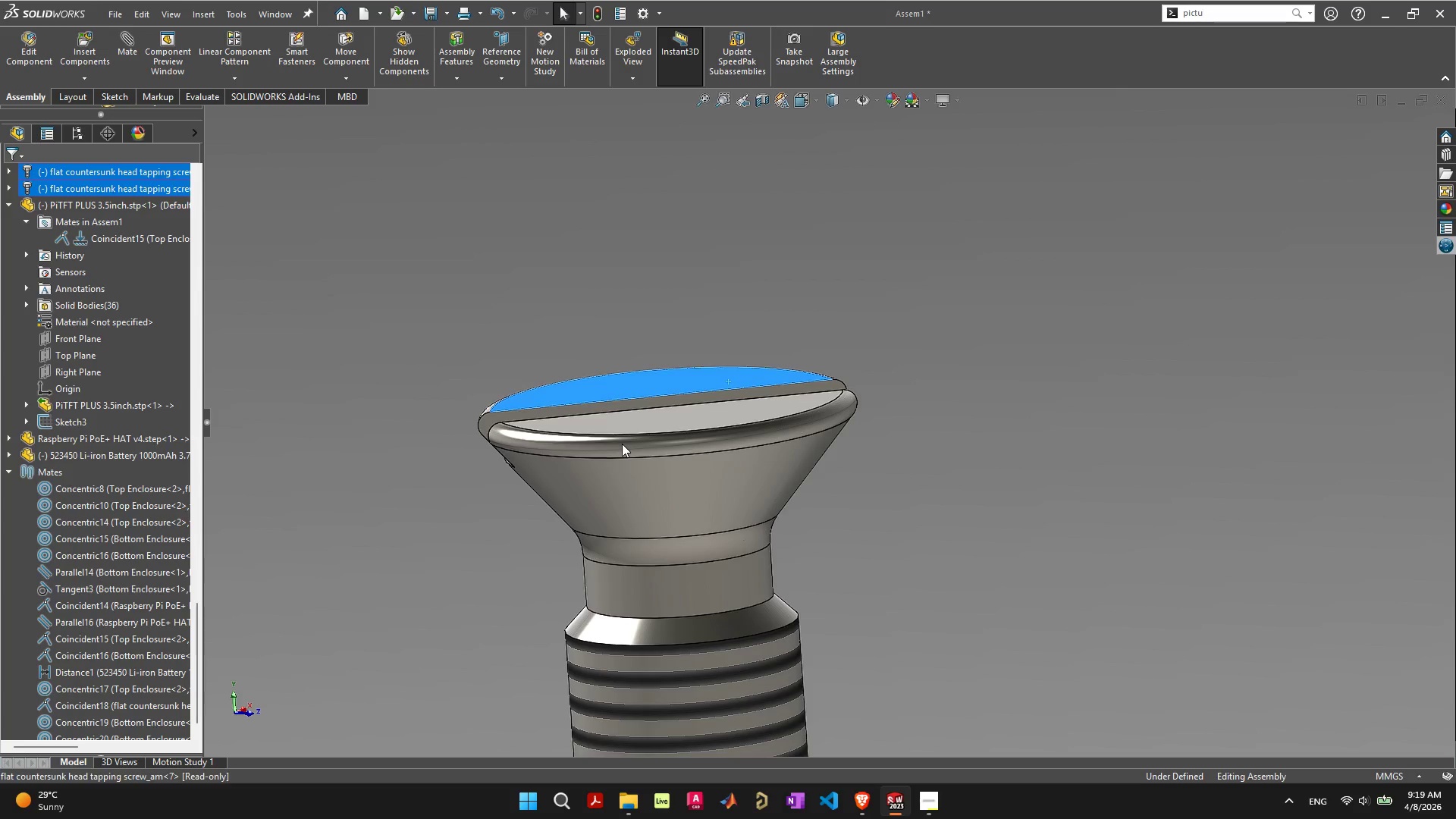 
scroll: coordinate [615, 449], scroll_direction: down, amount: 18.0
 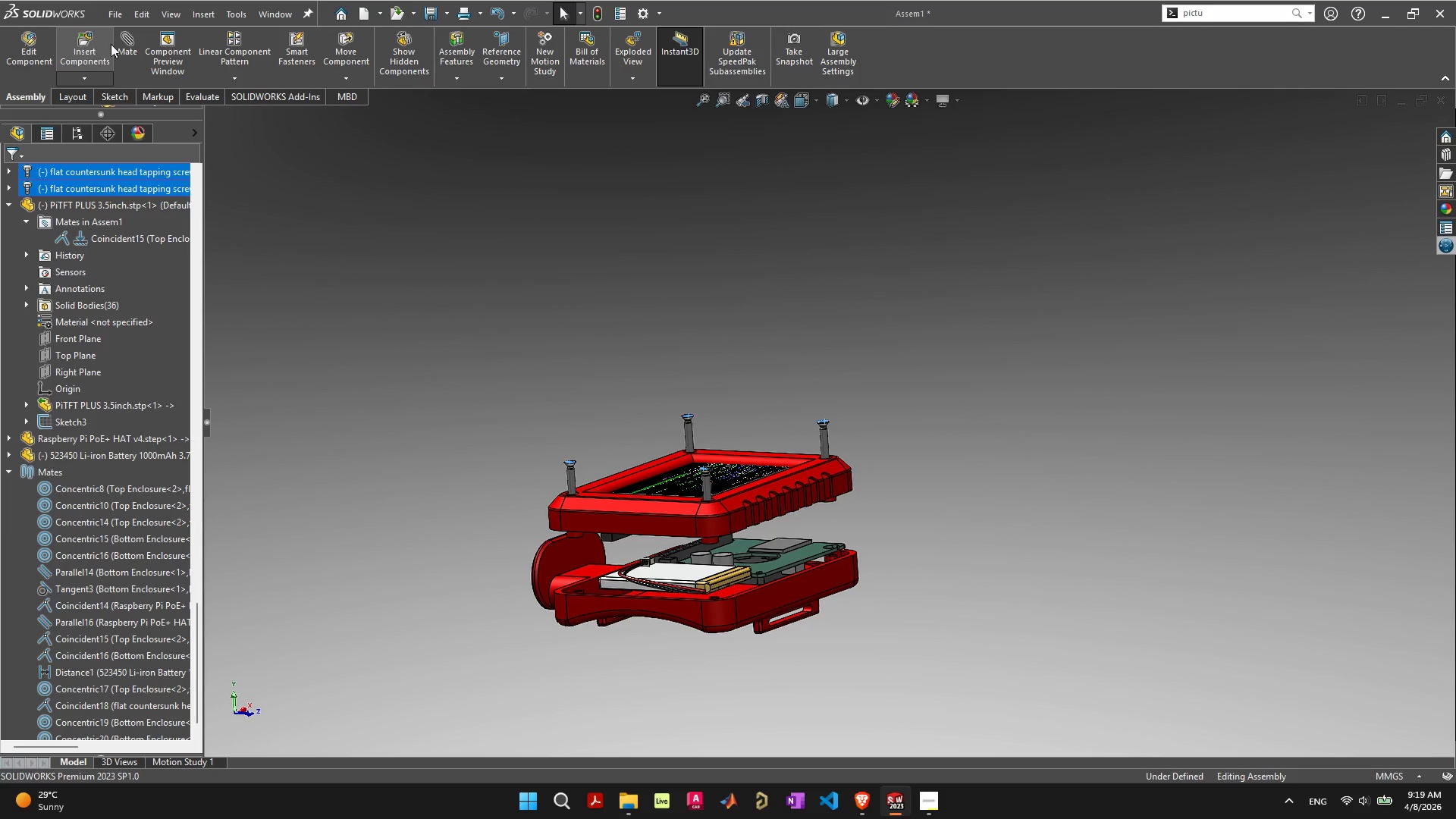 
left_click([124, 42])
 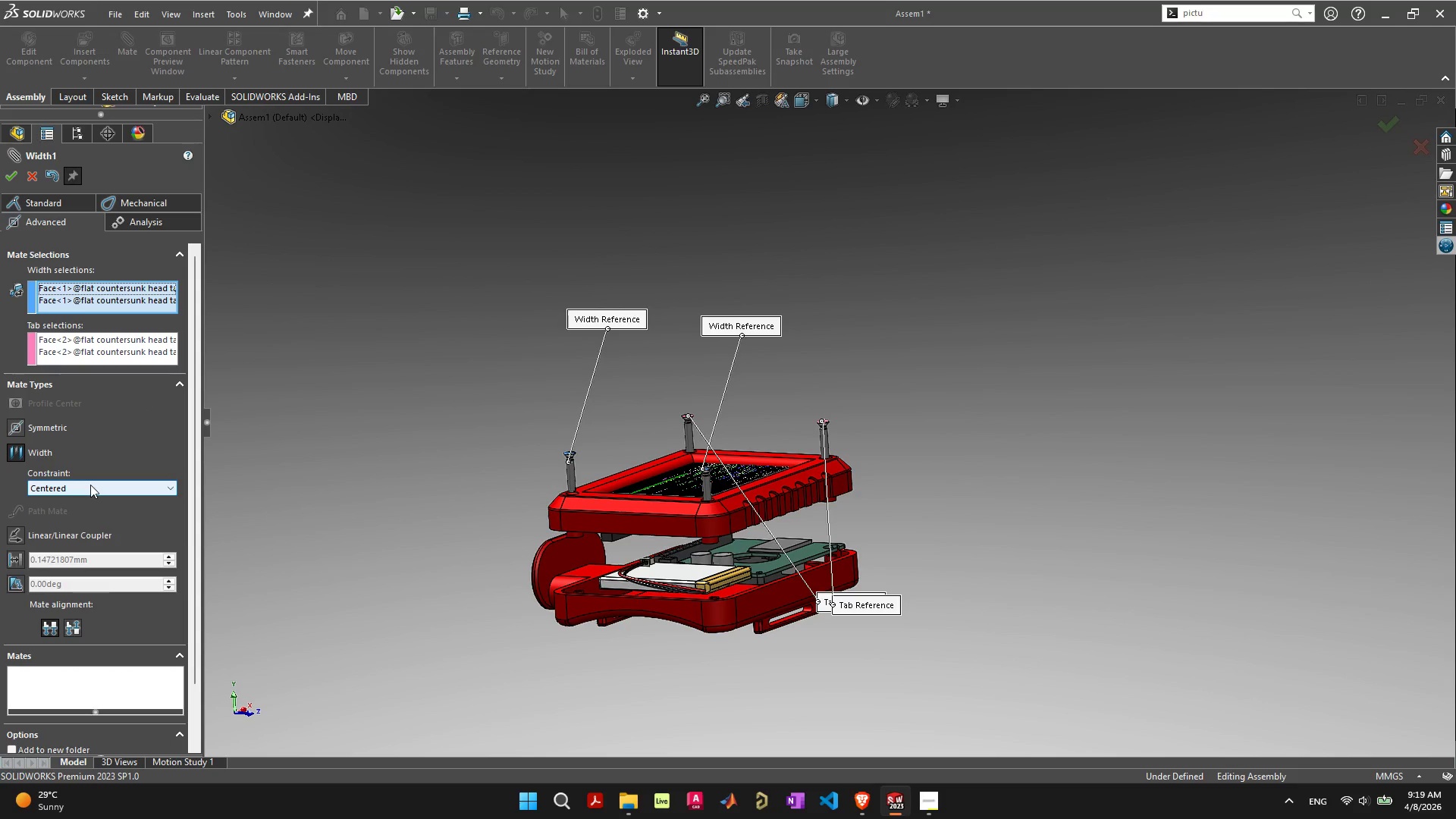 
wait(11.86)
 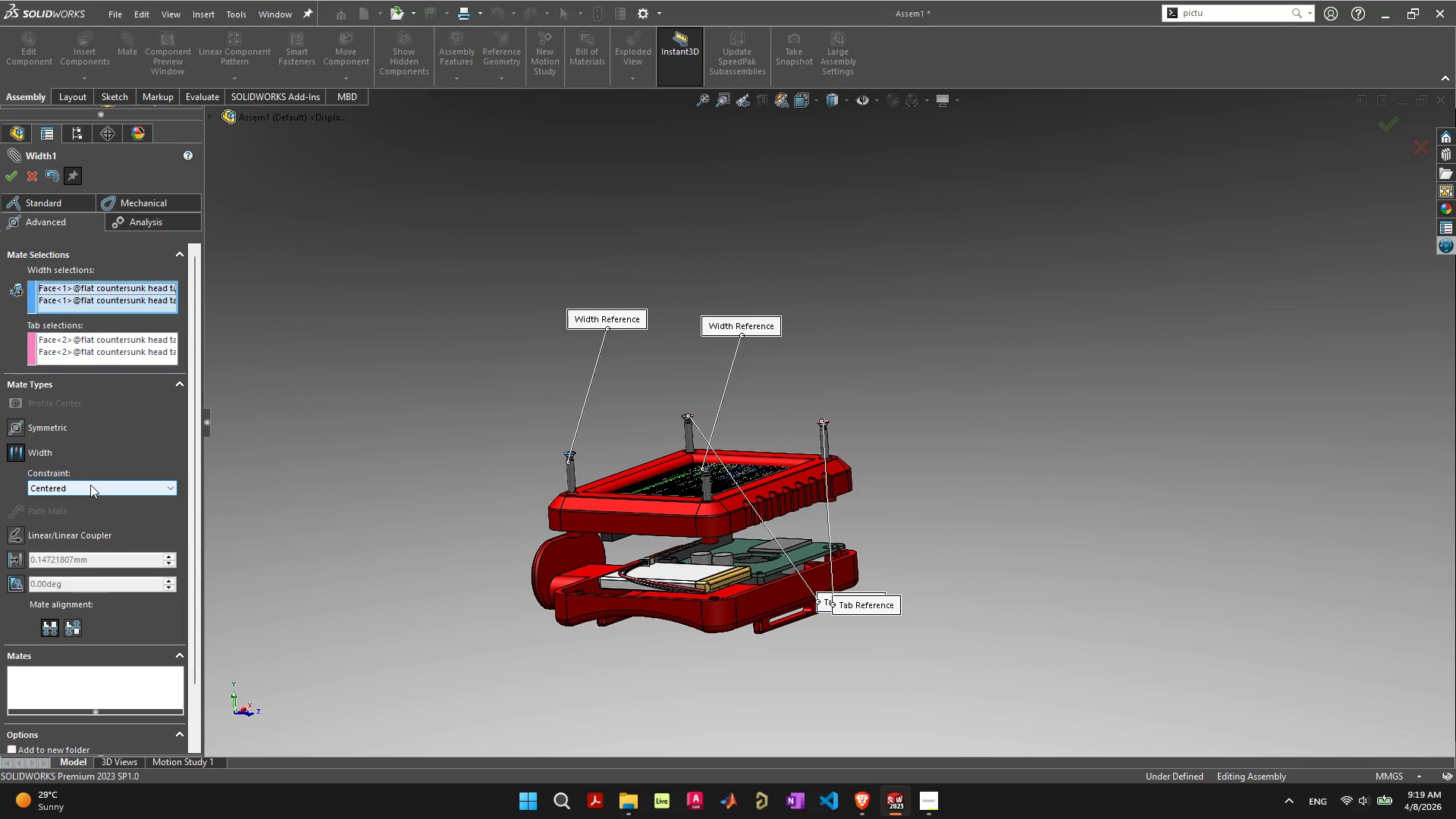 
left_click([20, 422])
 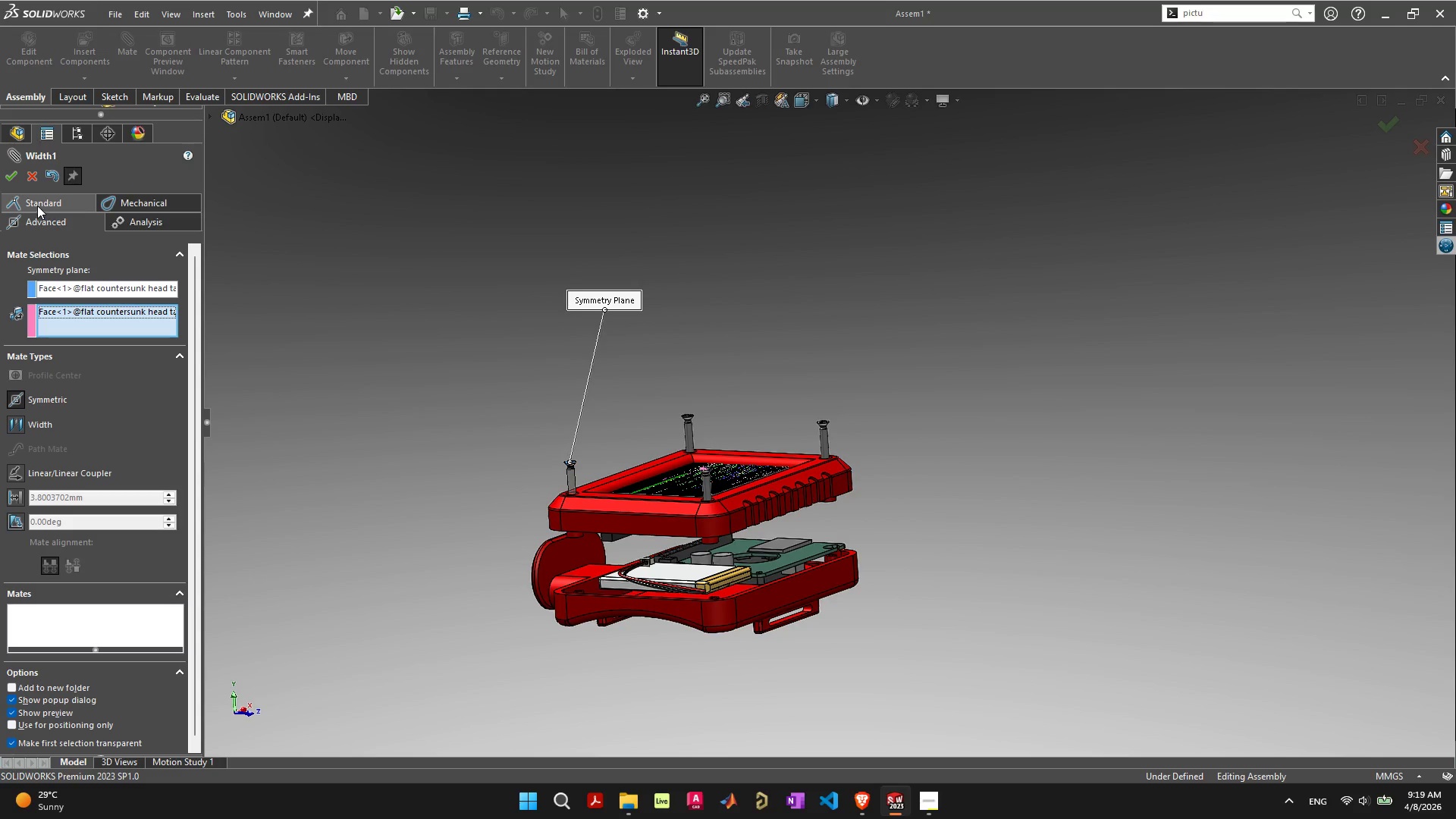 
wait(9.52)
 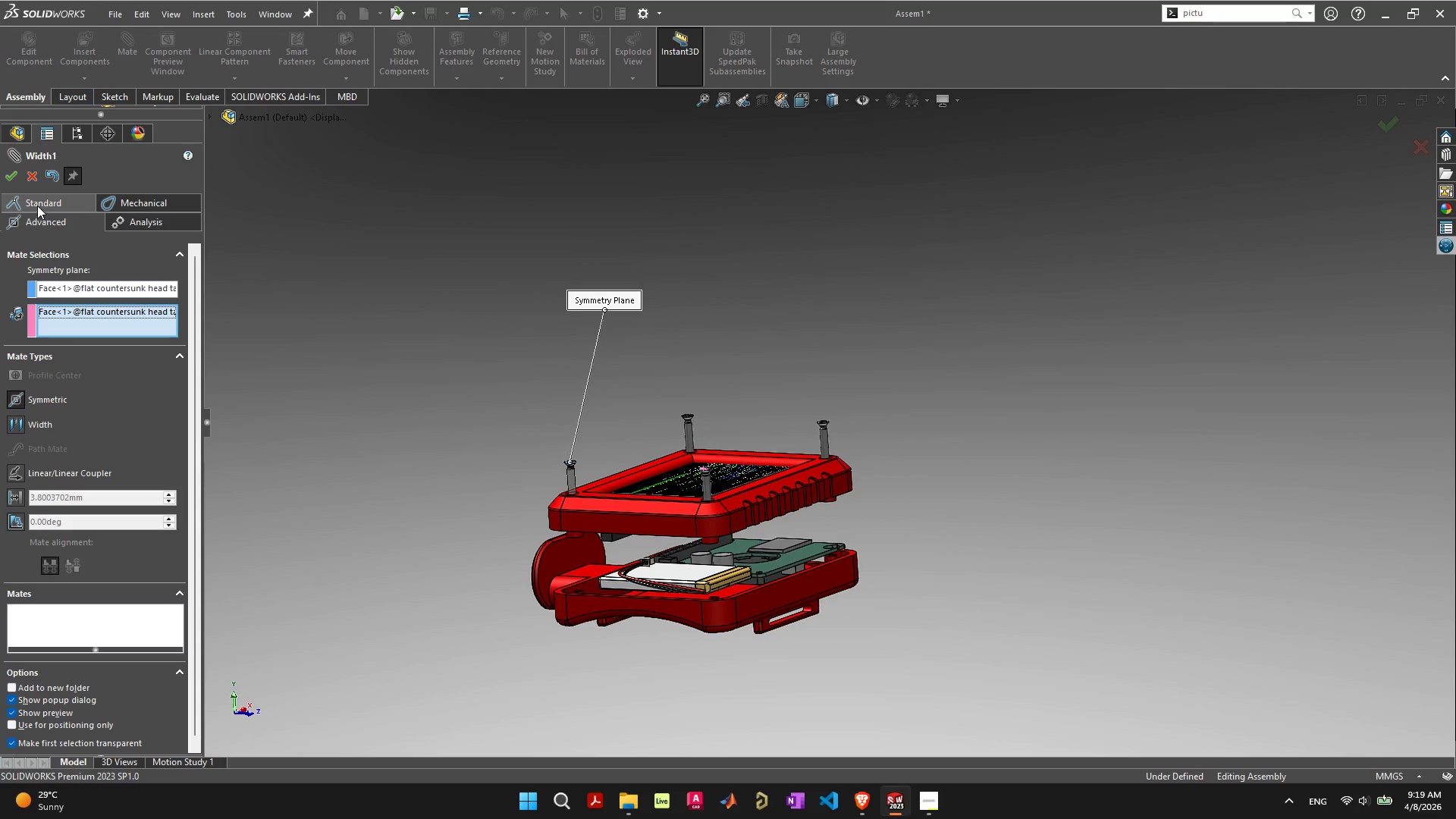 
left_click([19, 336])
 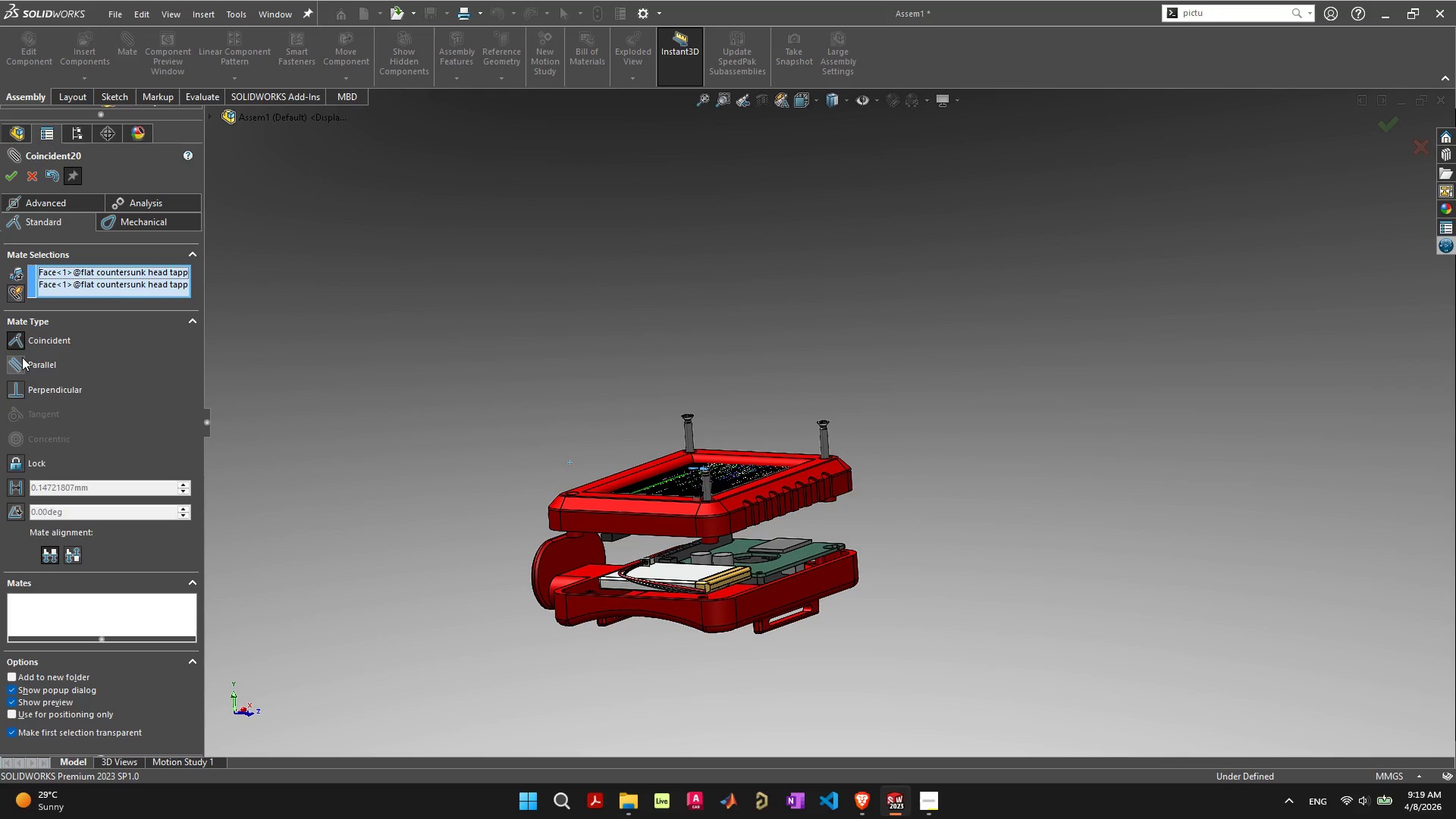 
left_click([17, 364])
 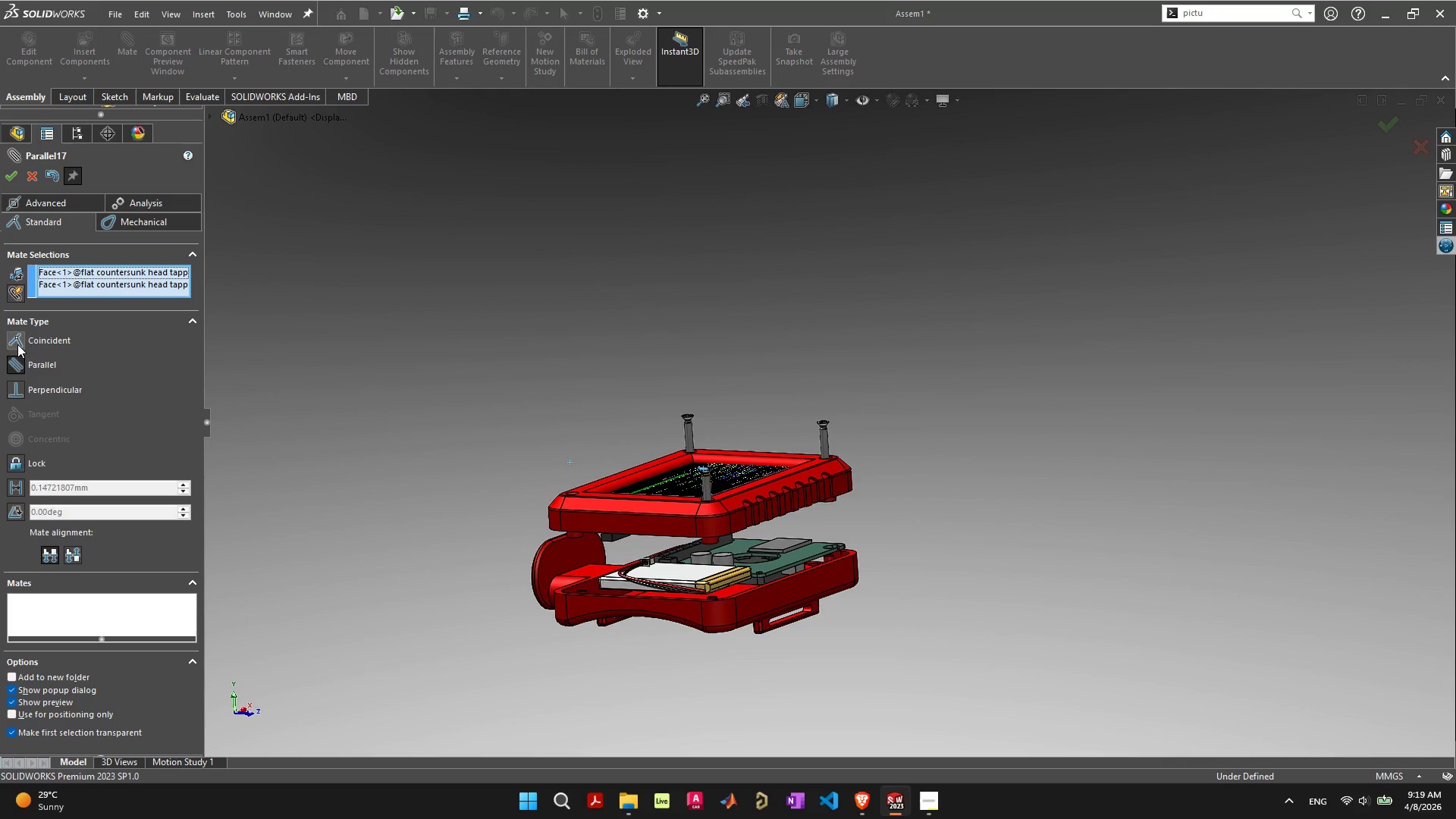 
left_click([17, 343])
 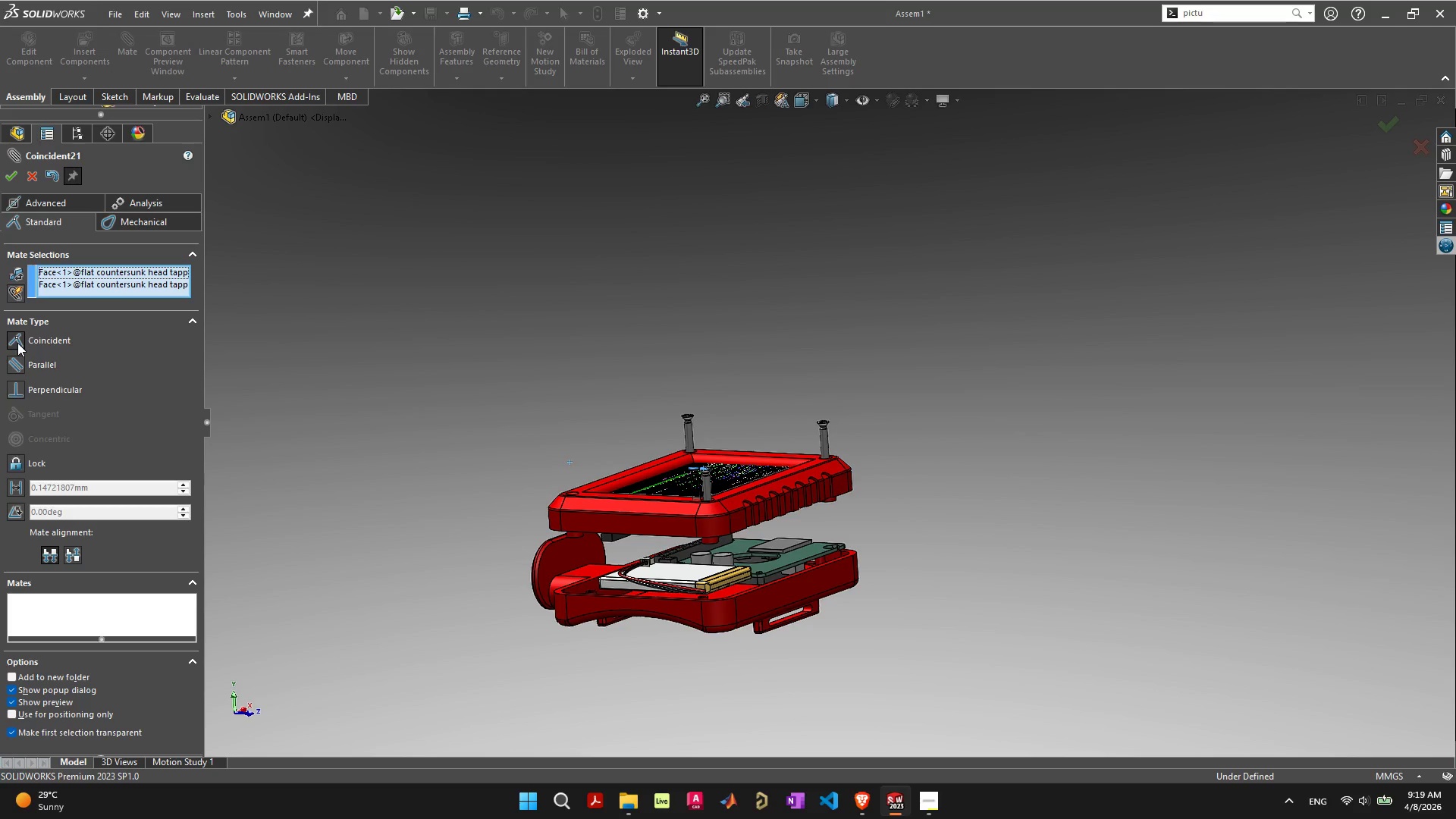 
left_click([17, 343])
 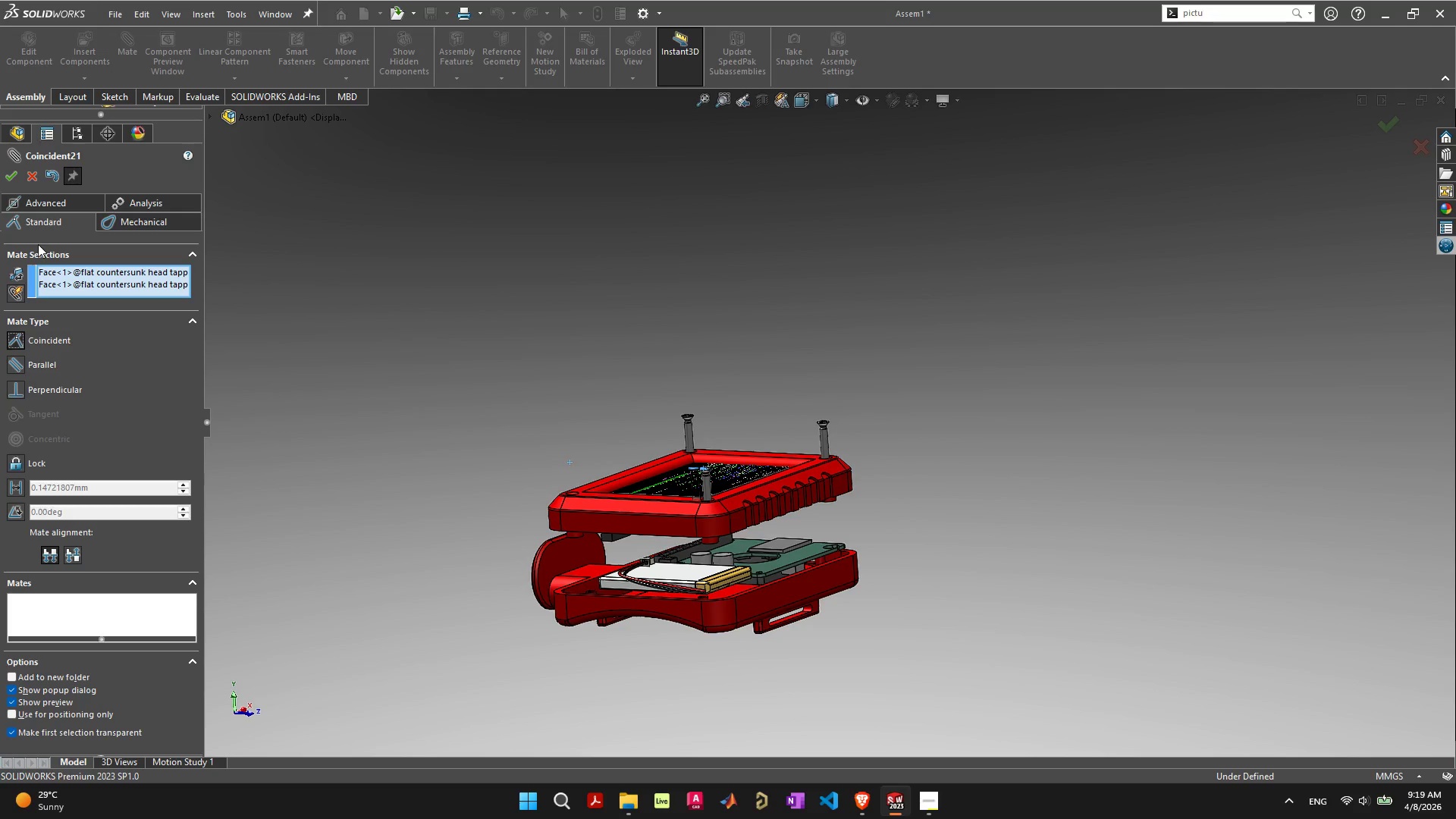 
left_click([49, 196])
 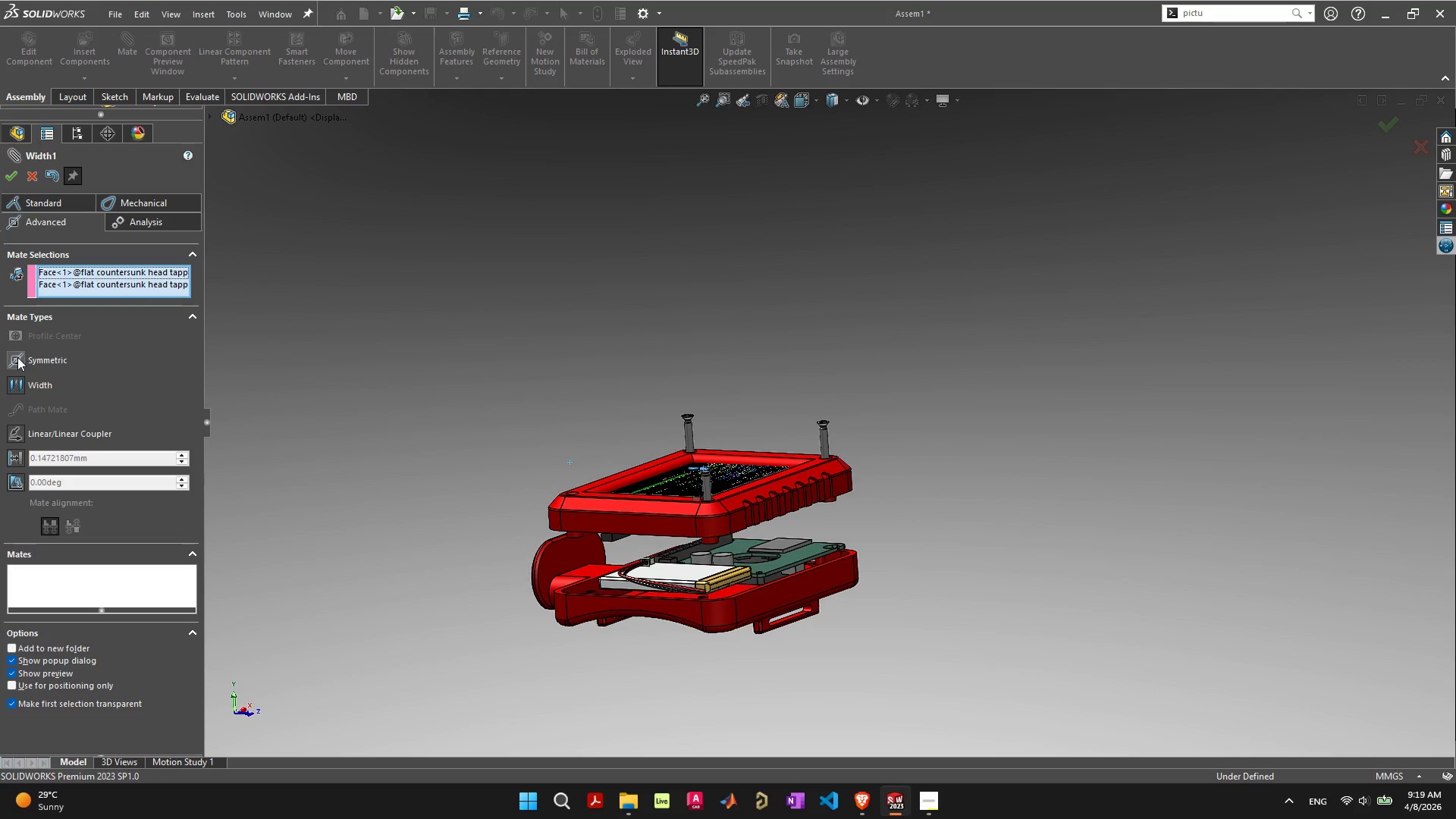 
left_click([14, 388])
 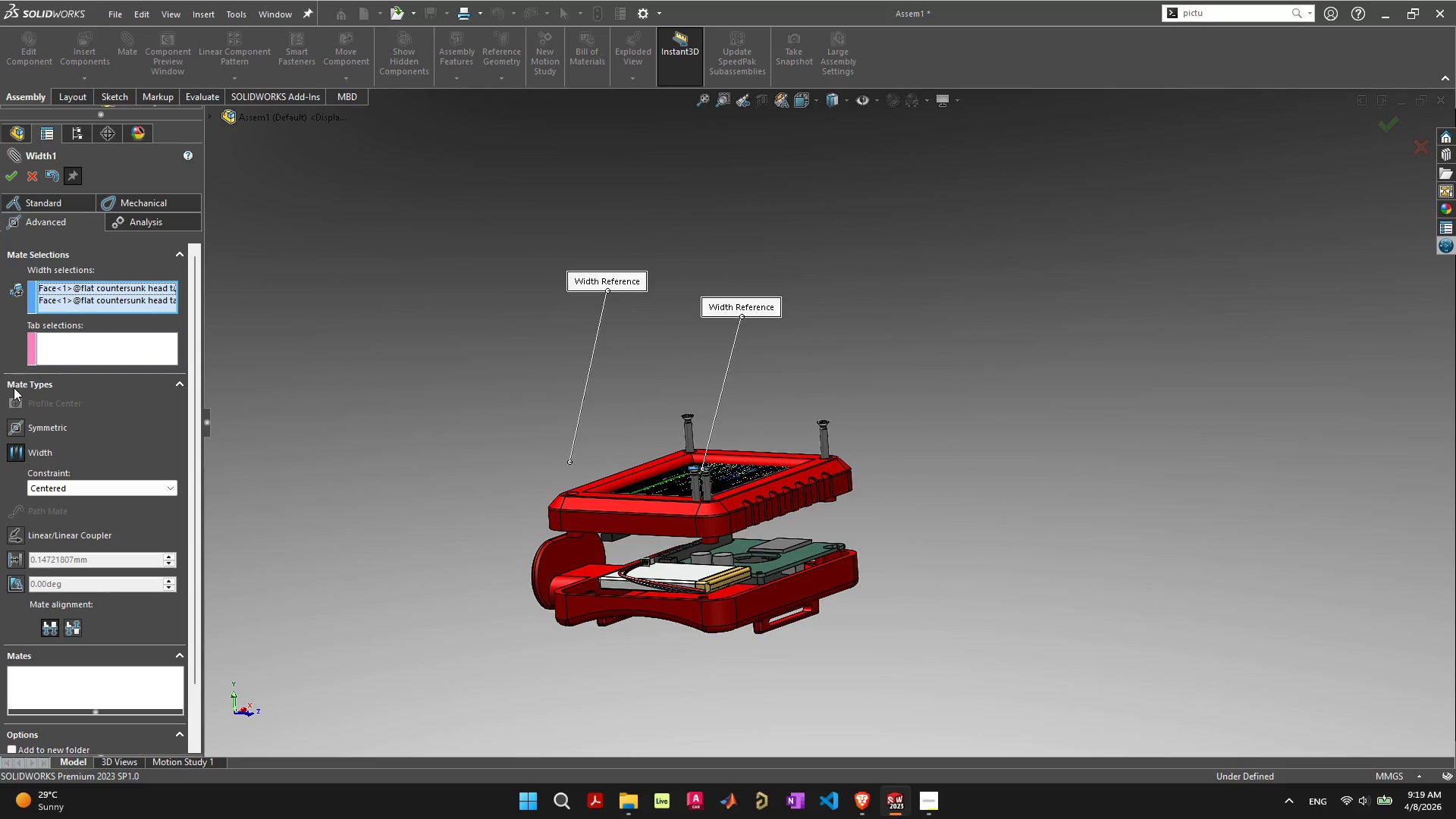 
left_click([36, 175])
 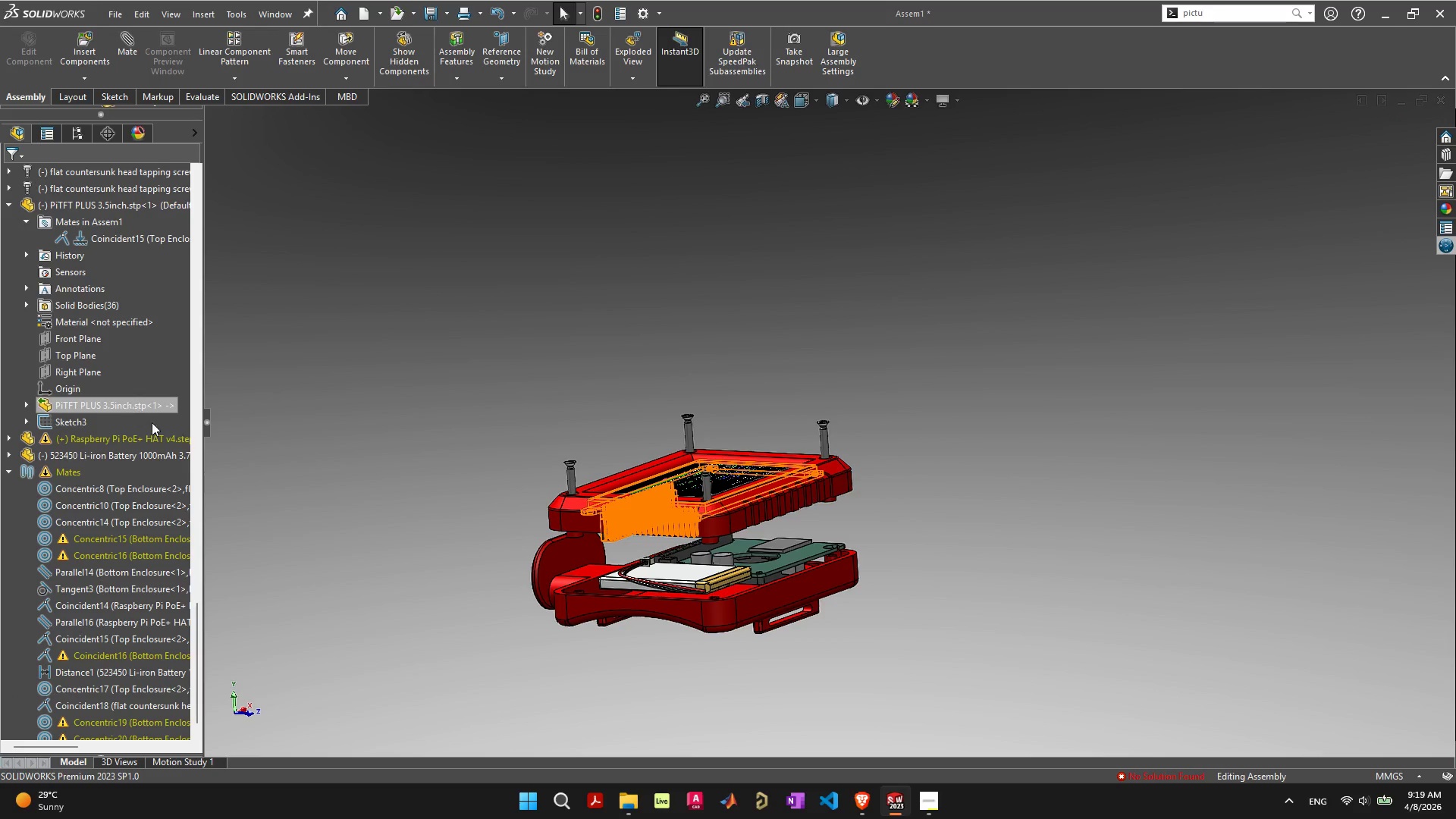 
scroll: coordinate [319, 507], scroll_direction: down, amount: 4.0
 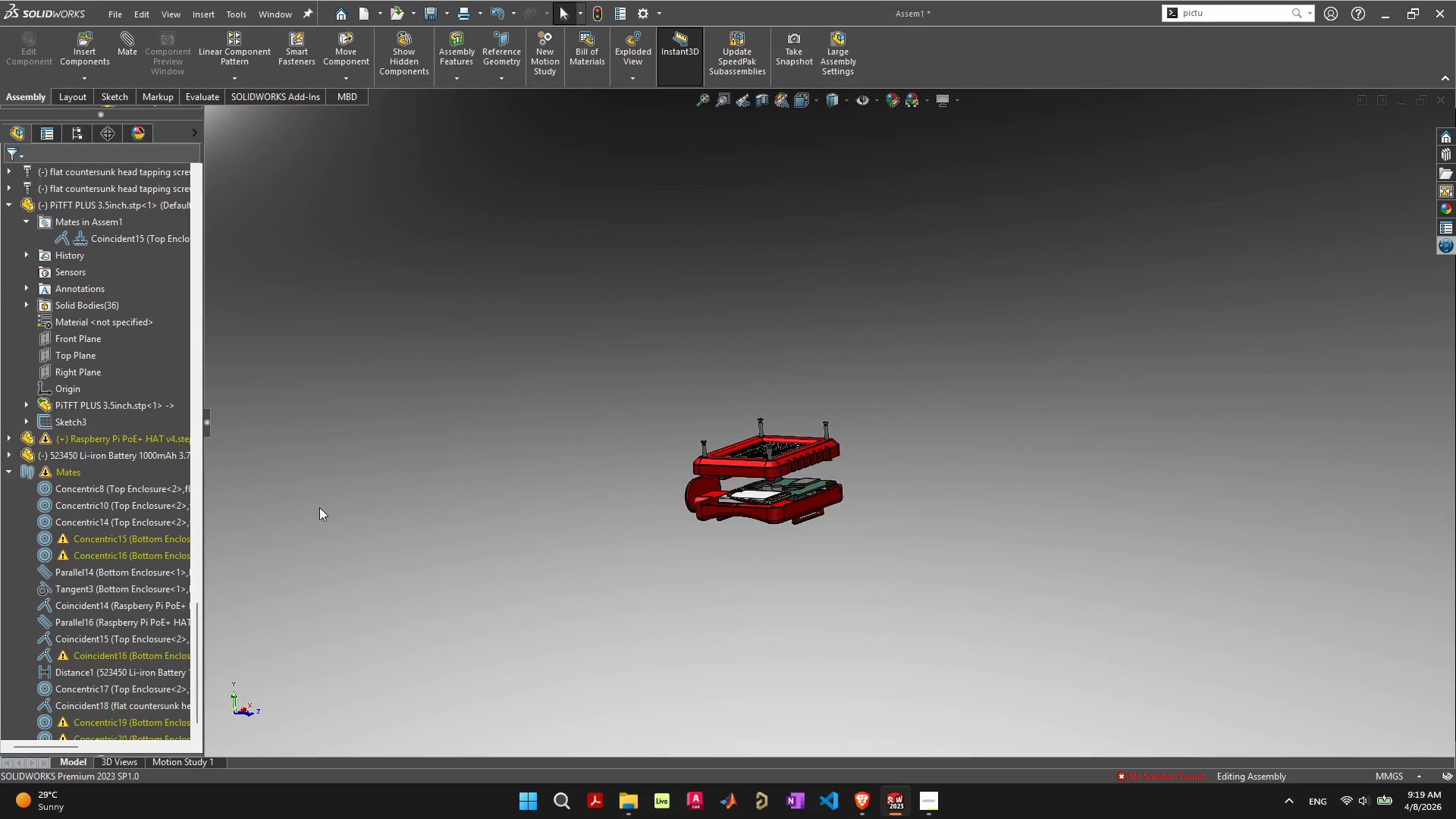 
scroll: coordinate [943, 428], scroll_direction: up, amount: 7.0
 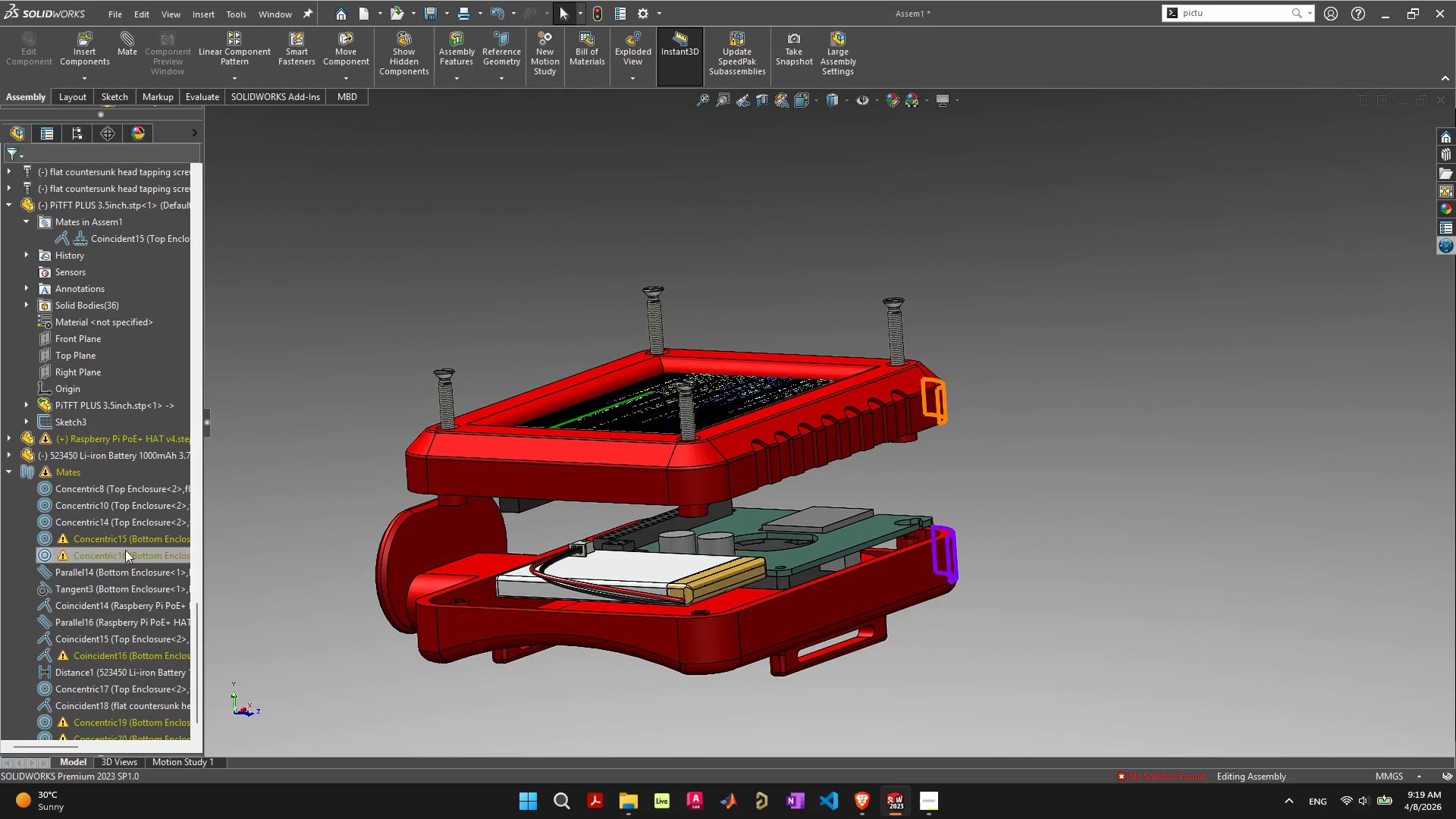 
mouse_move([65, 437])
 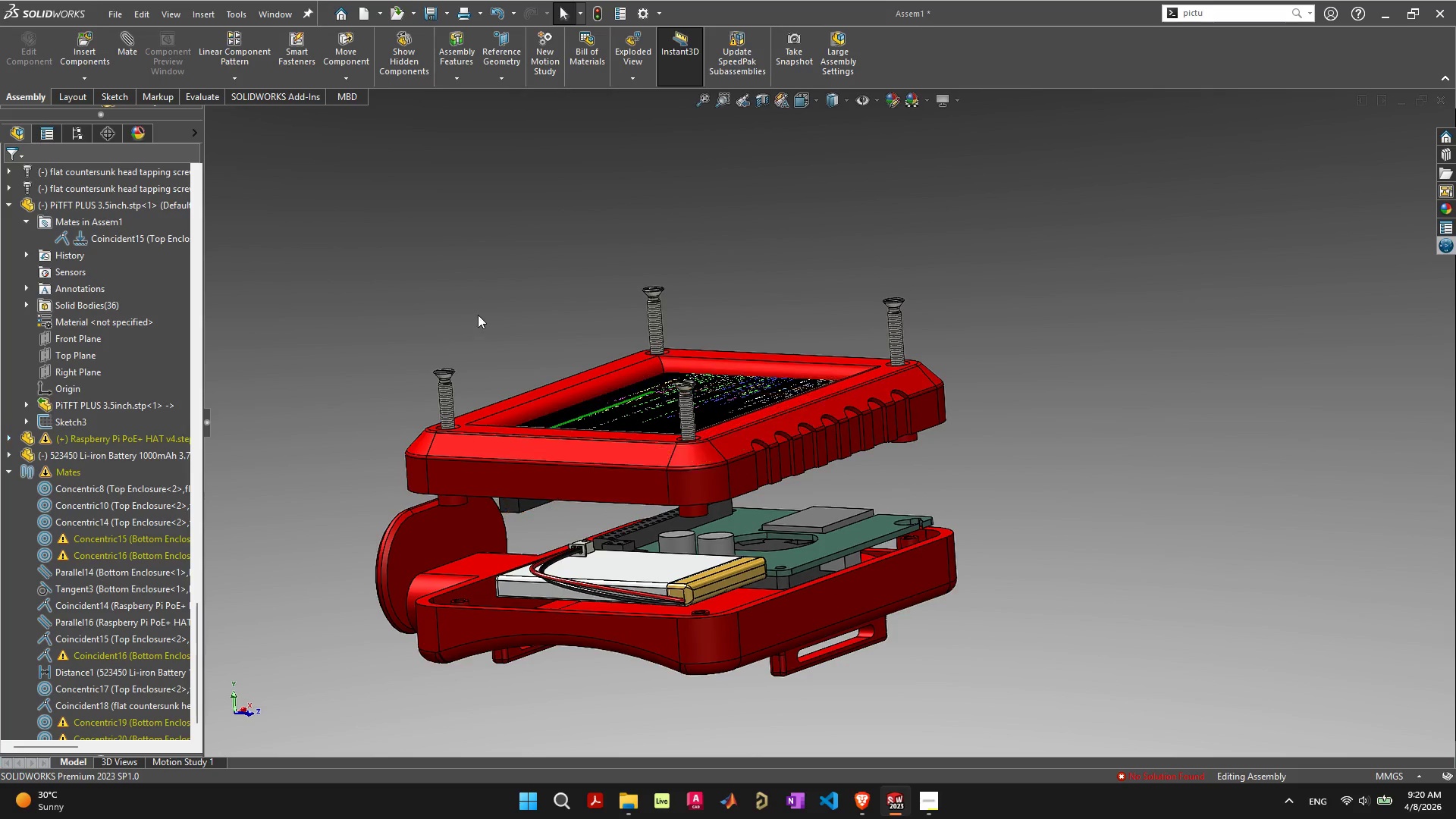 
left_click([465, 277])
 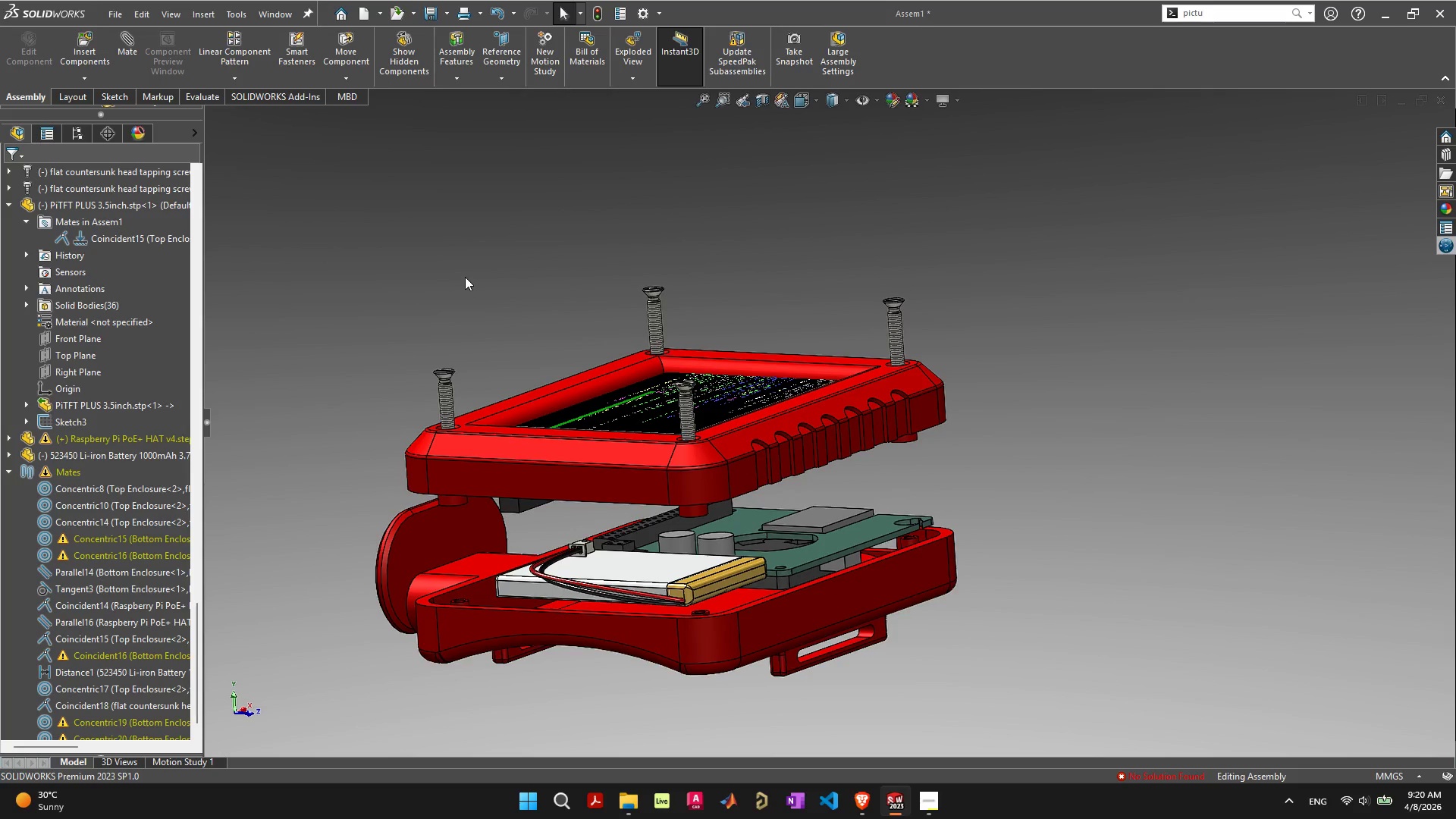 
key(Control+Z)
 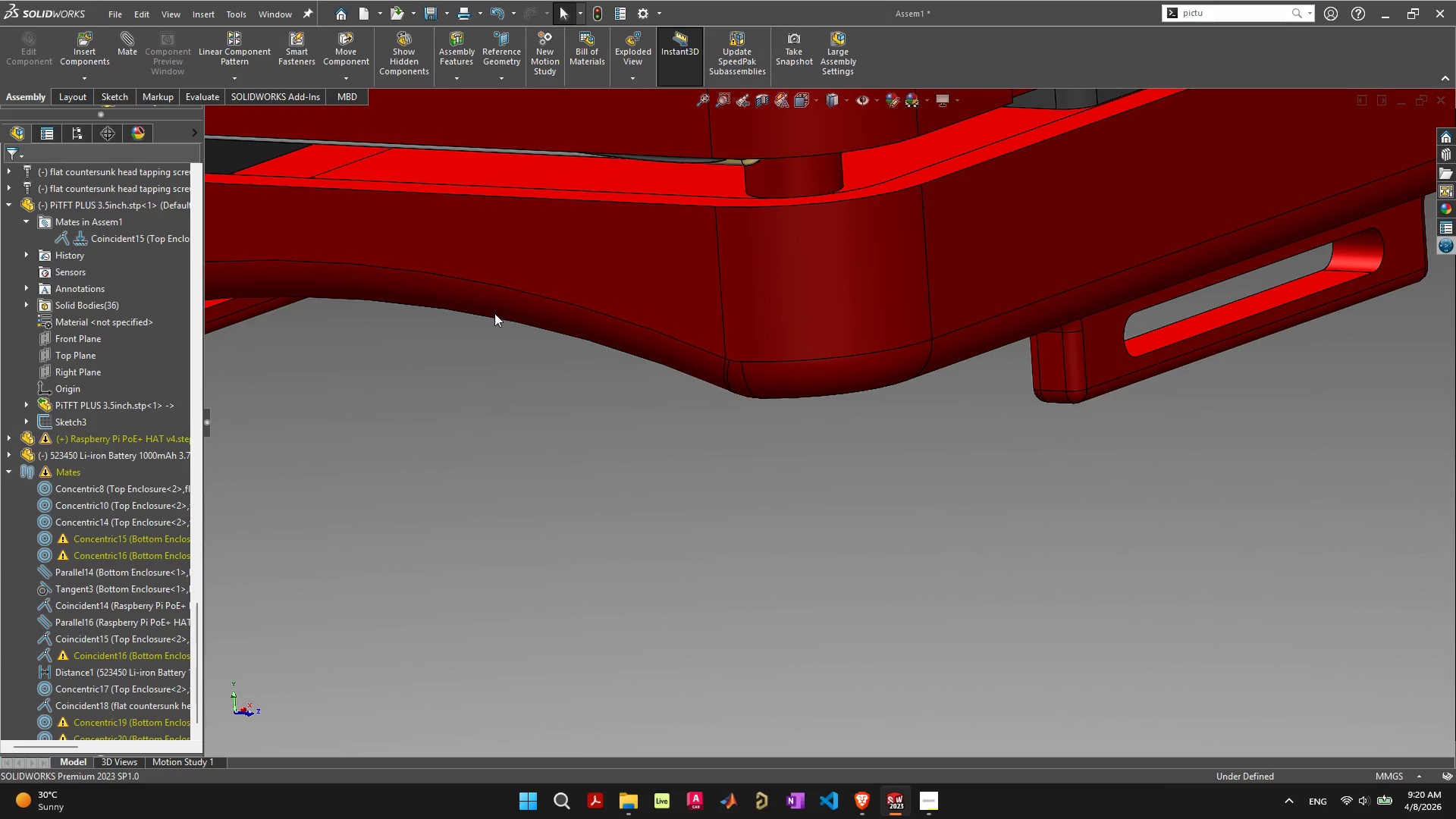 
scroll: coordinate [497, 318], scroll_direction: down, amount: 8.0
 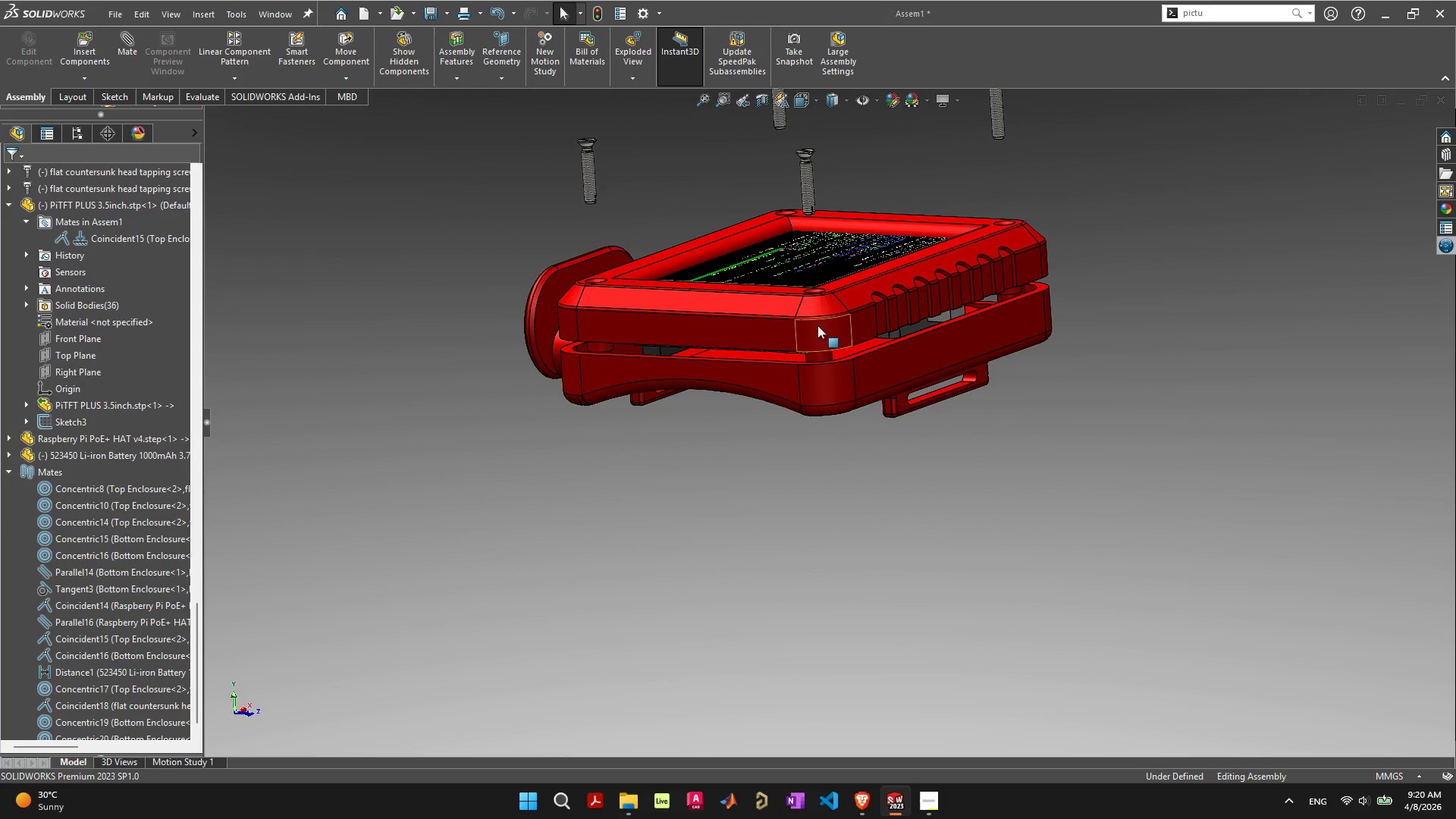 
left_click_drag(start_coordinate=[830, 327], to_coordinate=[821, 255])
 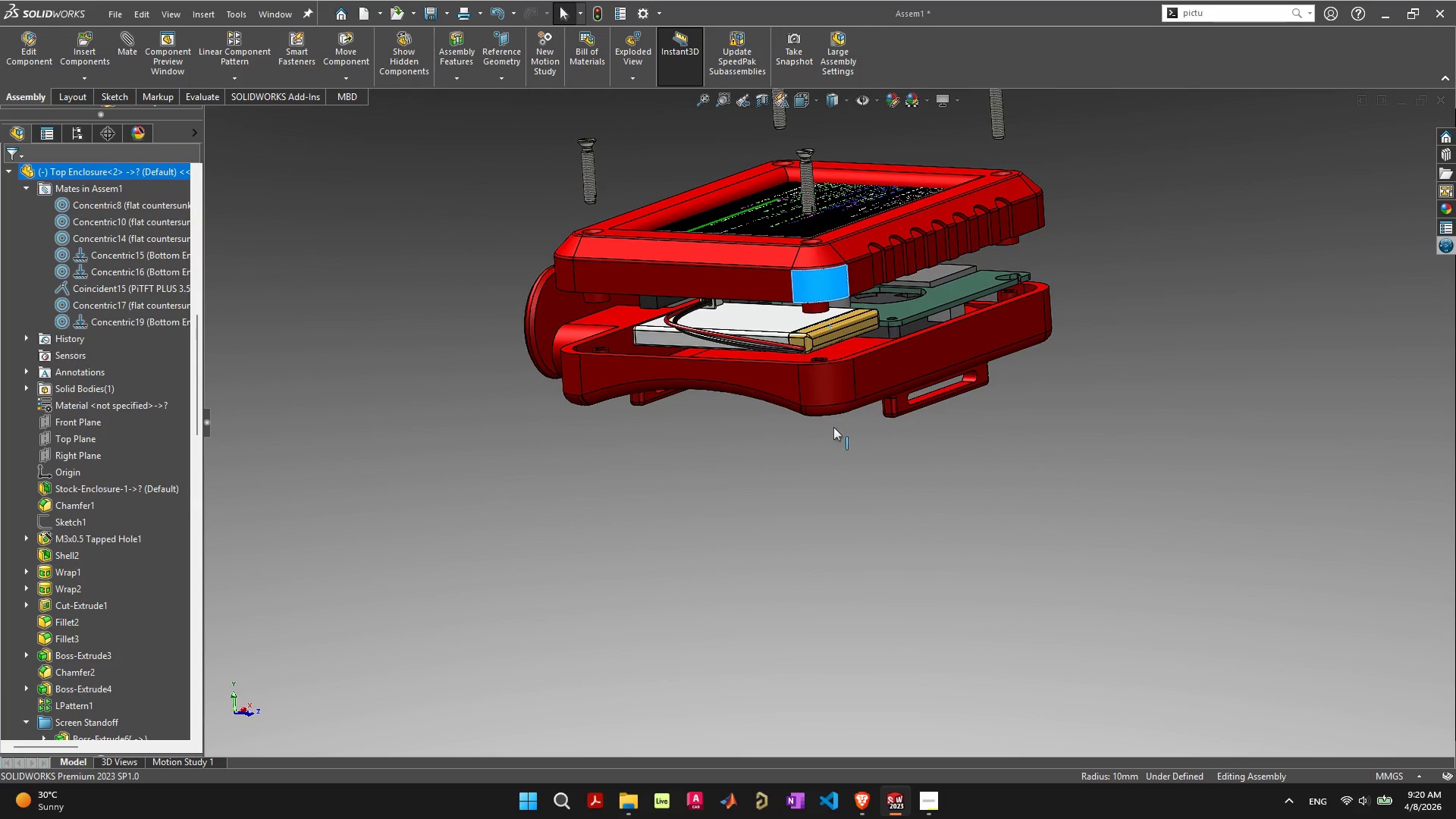 
left_click([844, 480])
 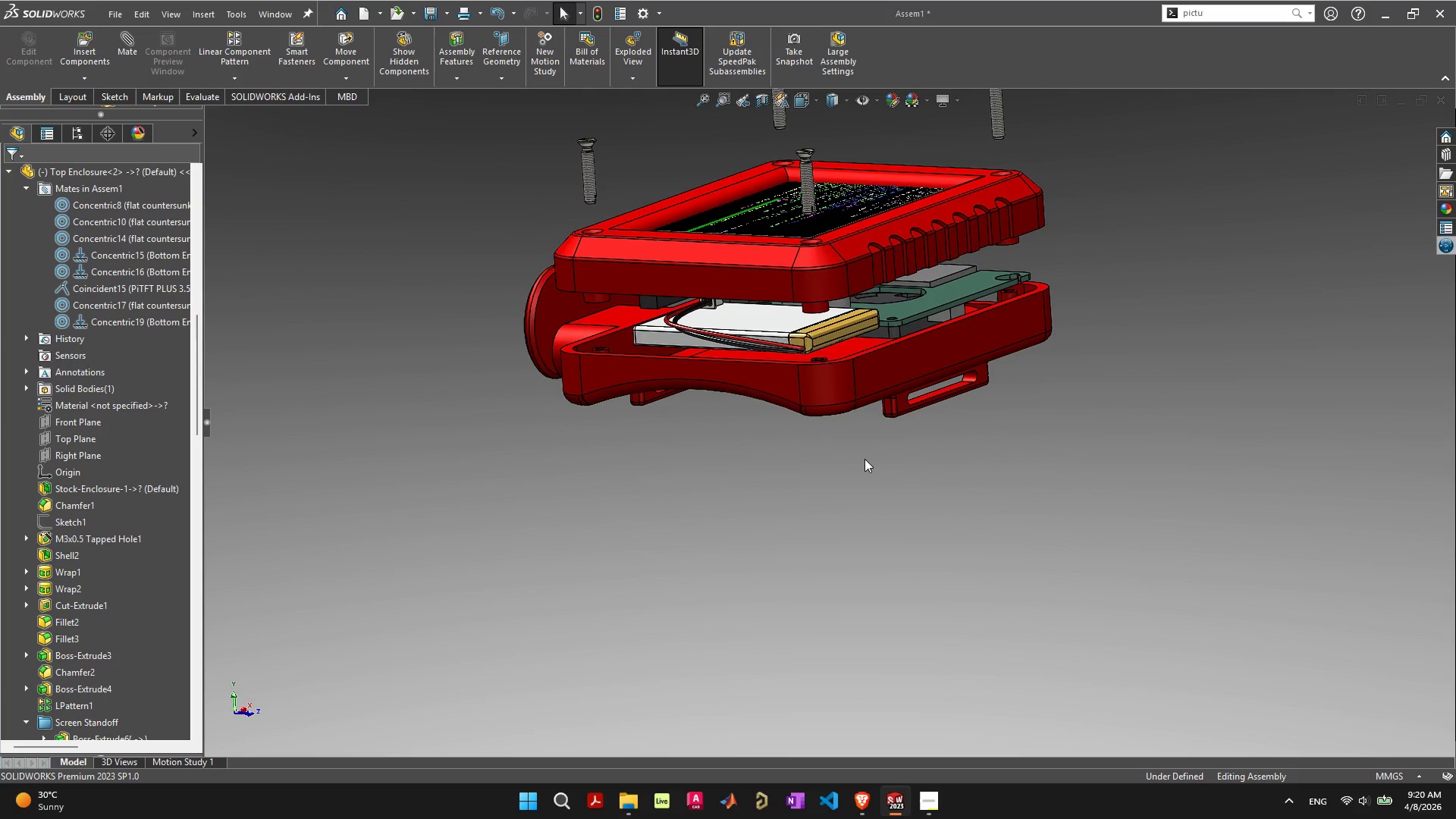 
key(Control+ControlLeft)
 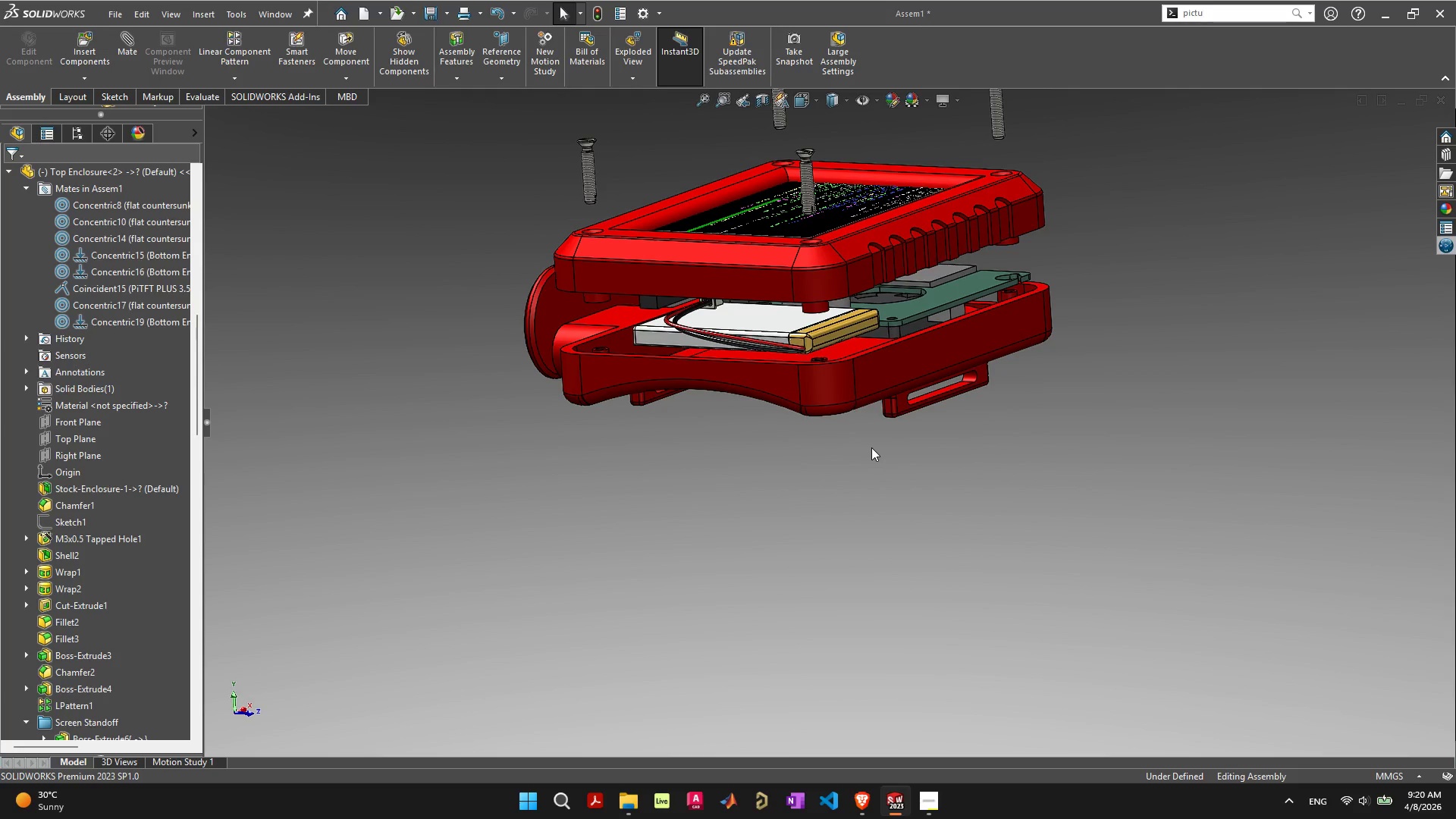 
key(Control+S)
 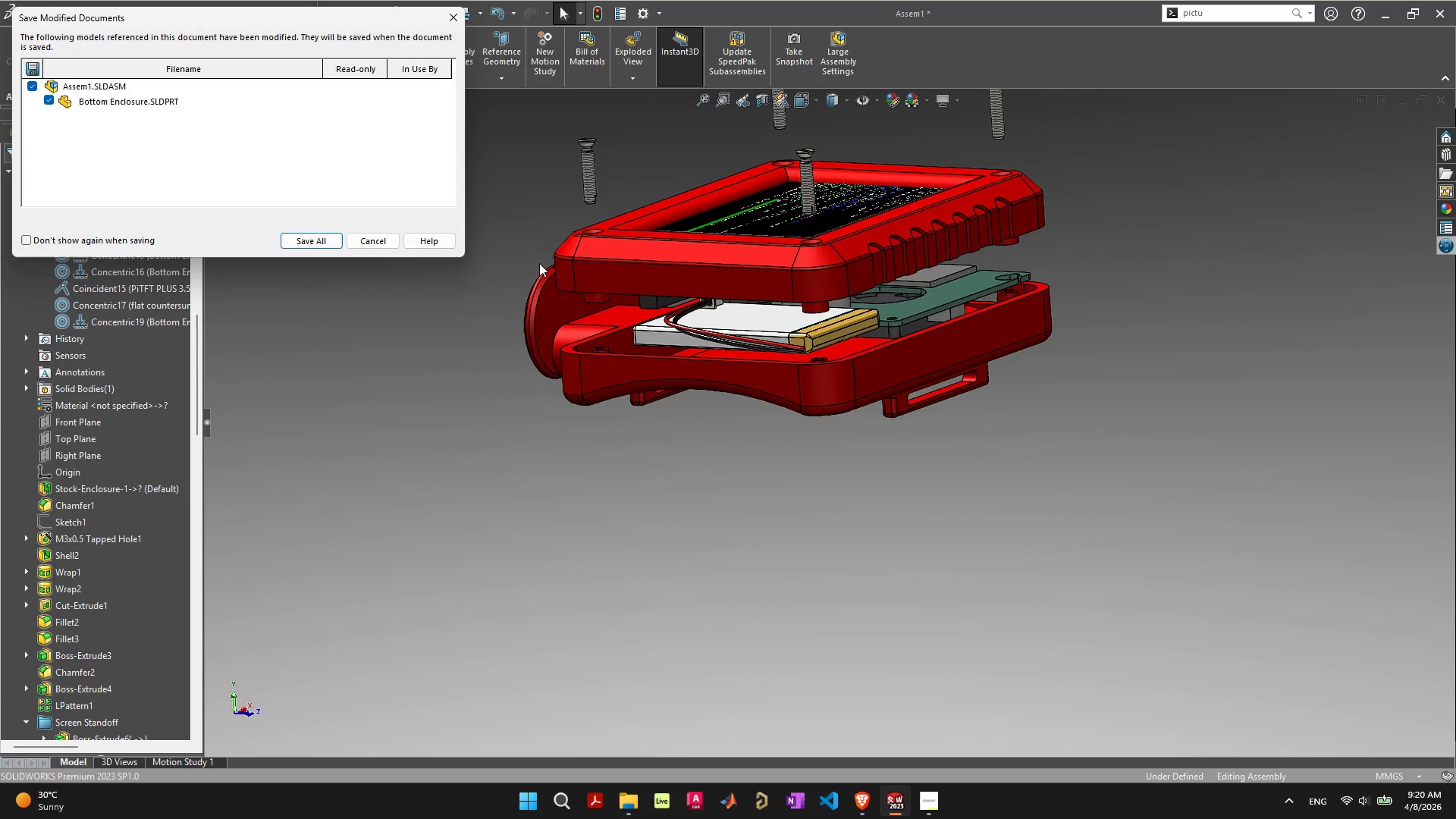 
key(Space)
 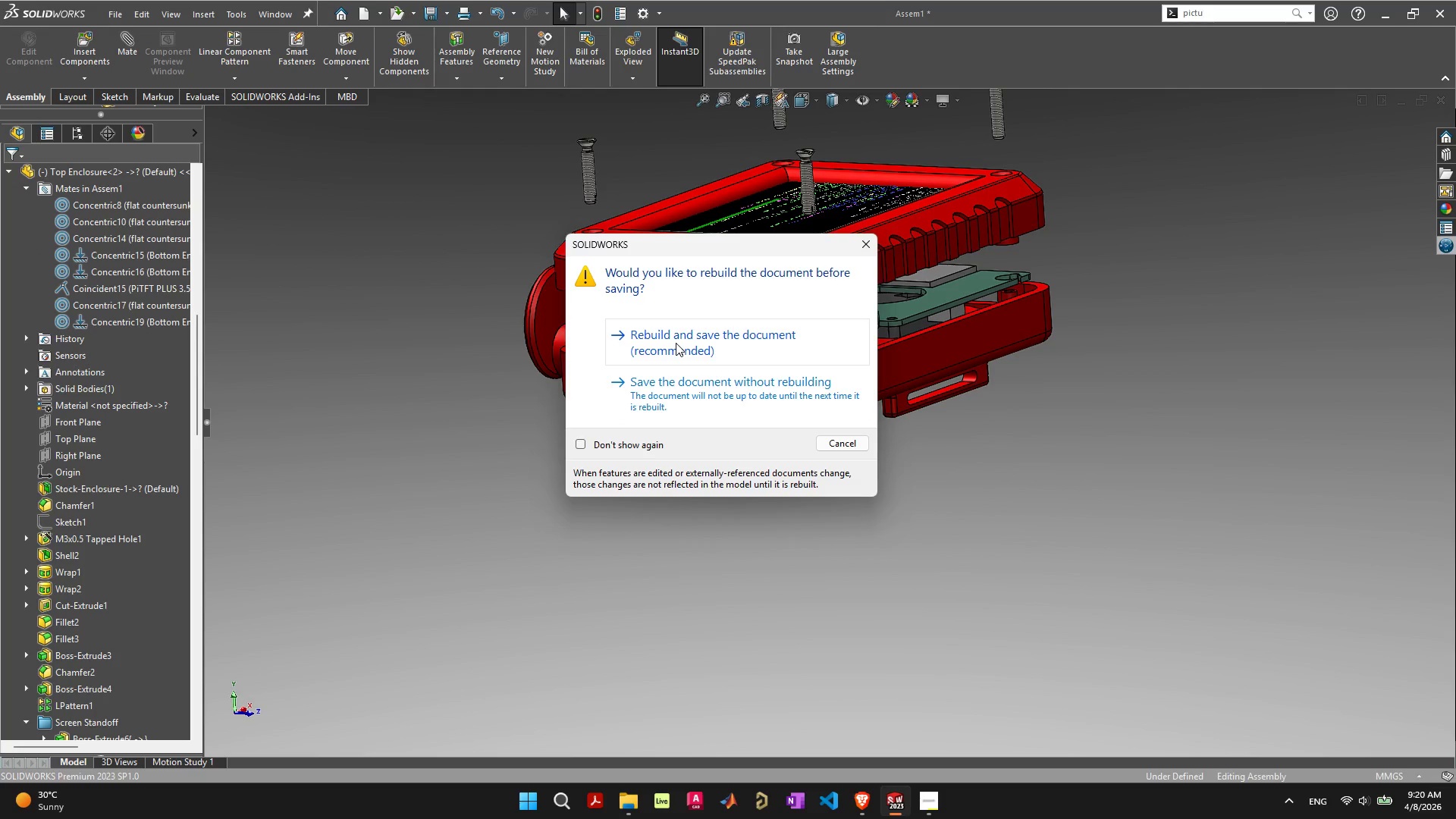 
left_click([679, 342])
 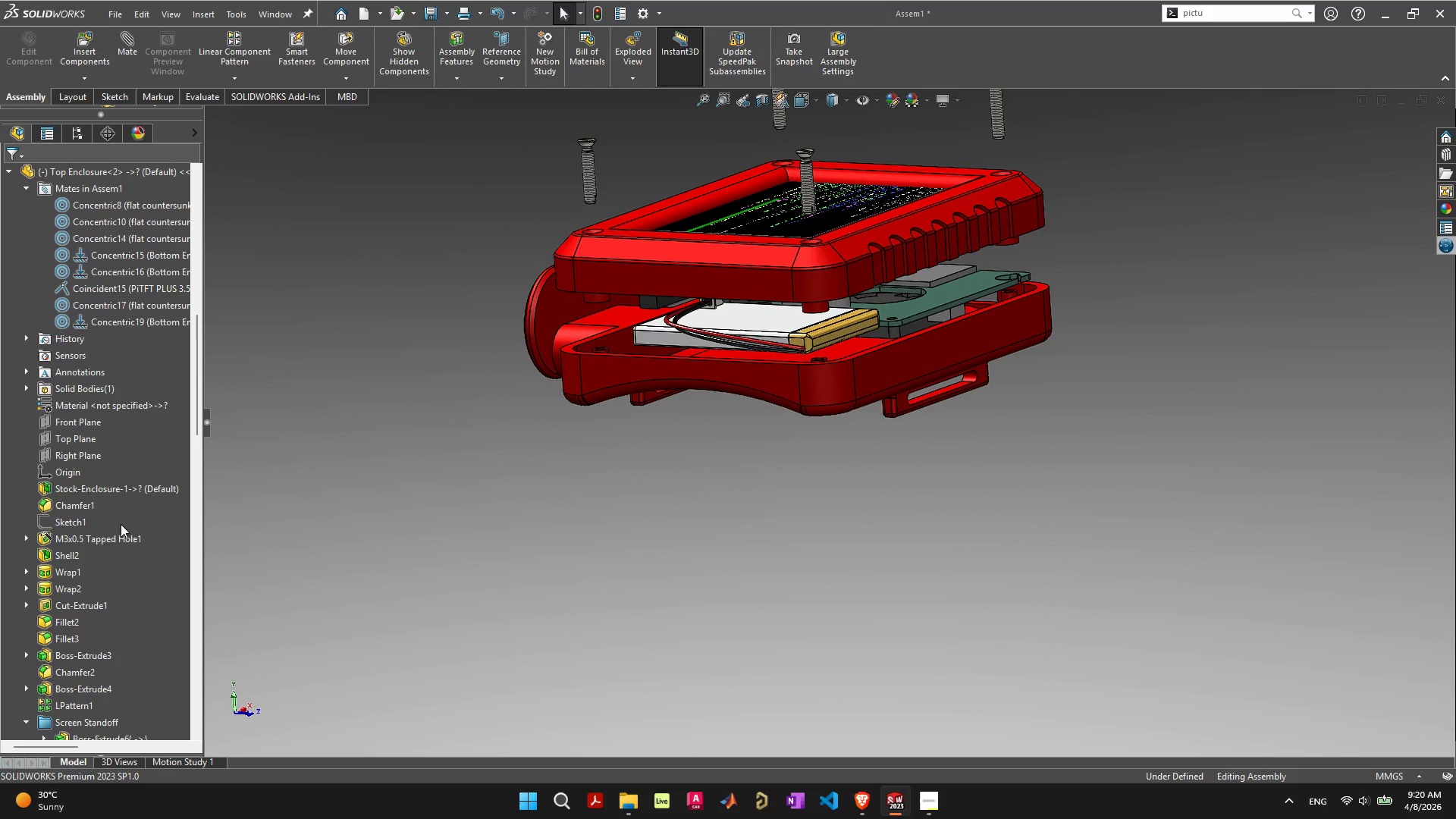 
scroll: coordinate [121, 524], scroll_direction: down, amount: 23.0
 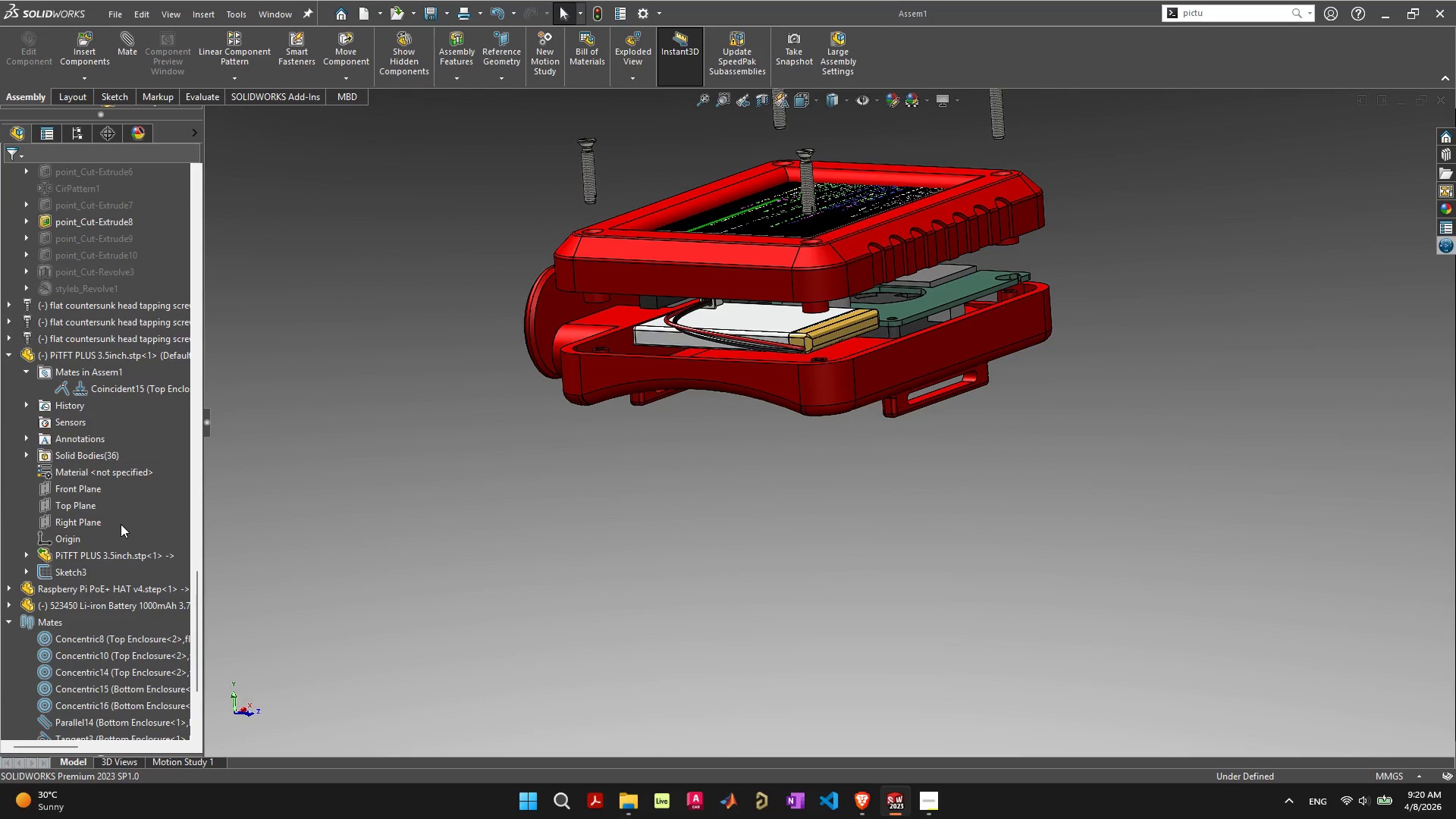 
scroll: coordinate [19, 392], scroll_direction: up, amount: 38.0
 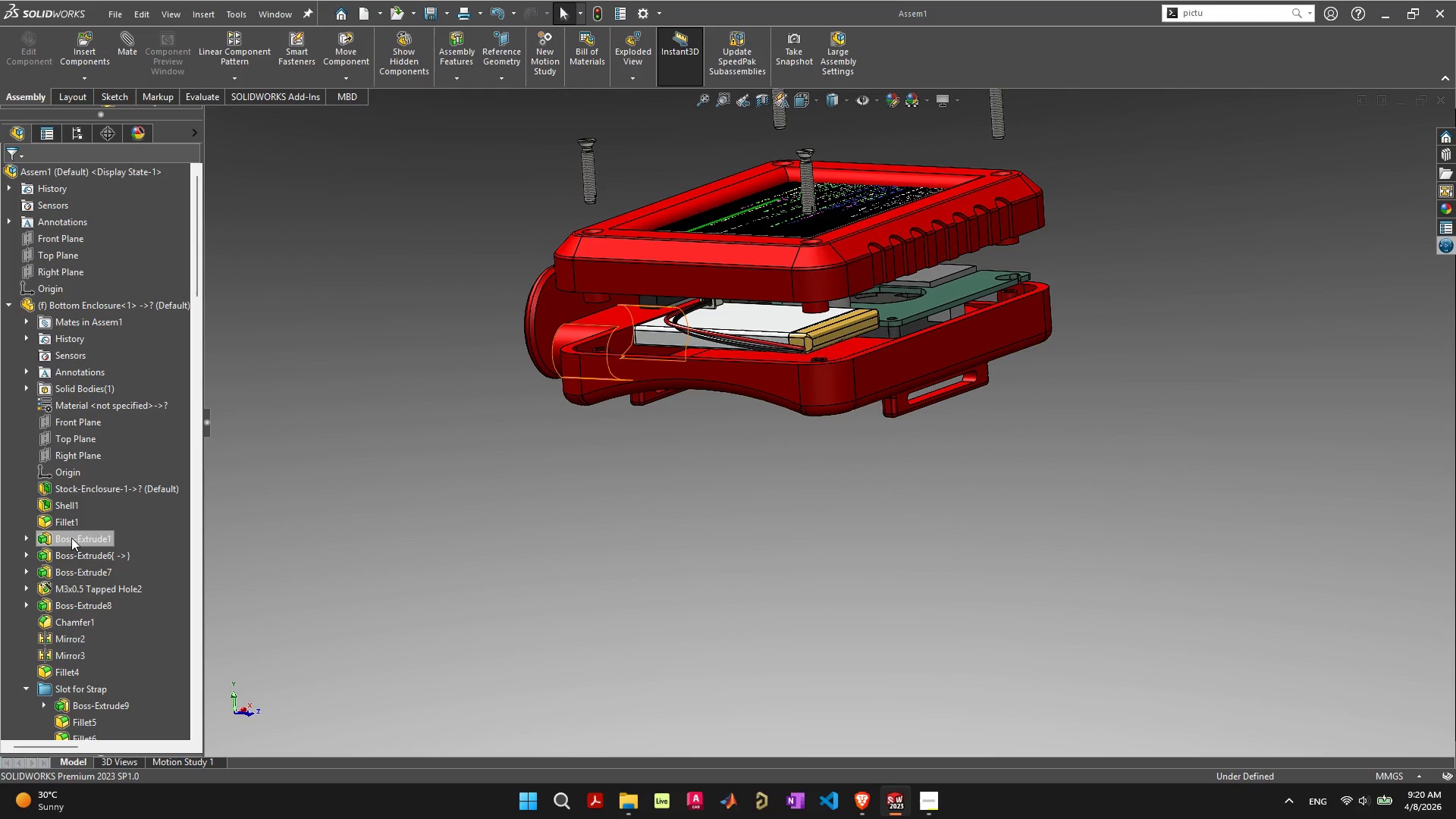 
wait(18.94)
 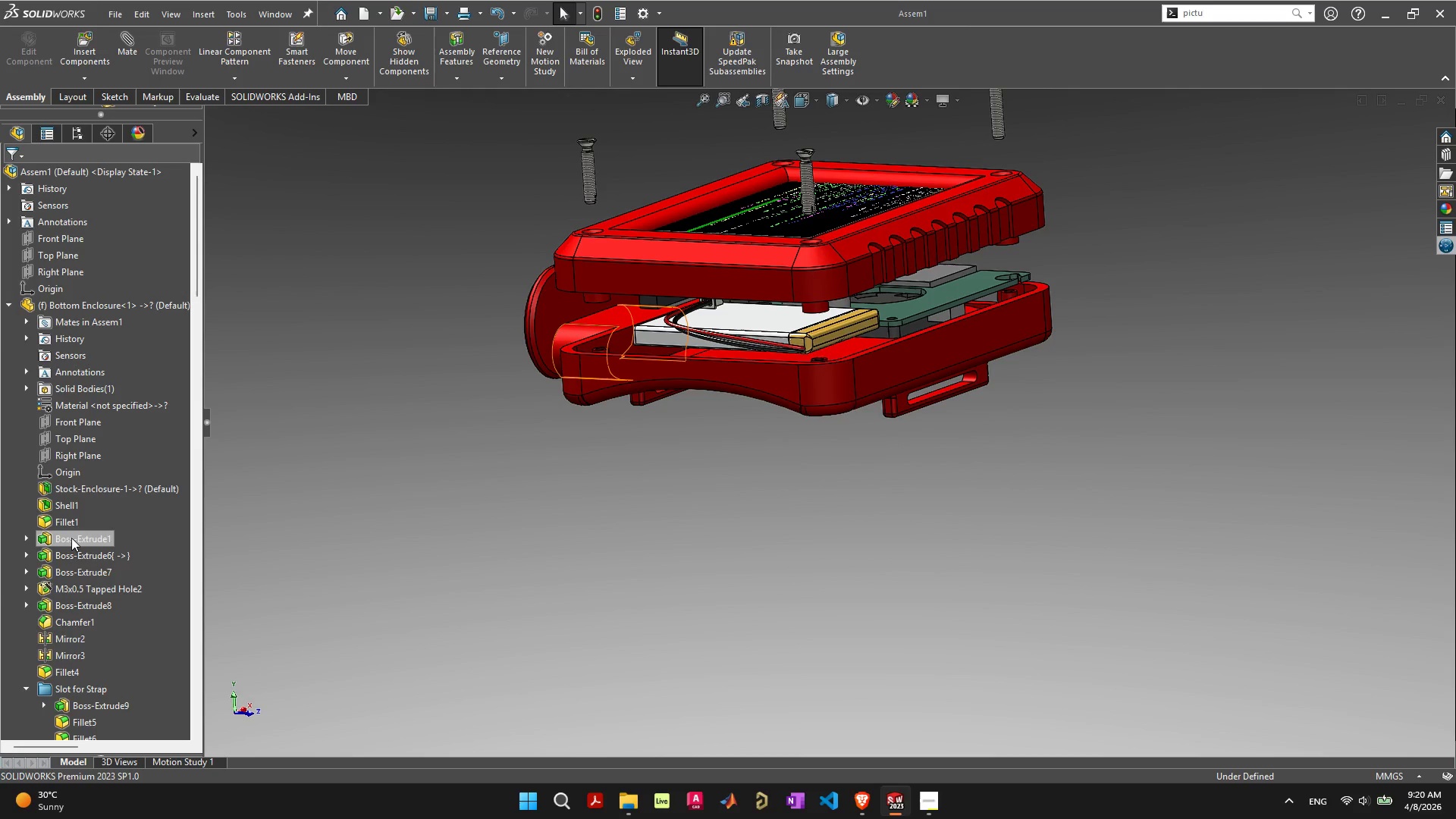 
left_click([71, 537])
 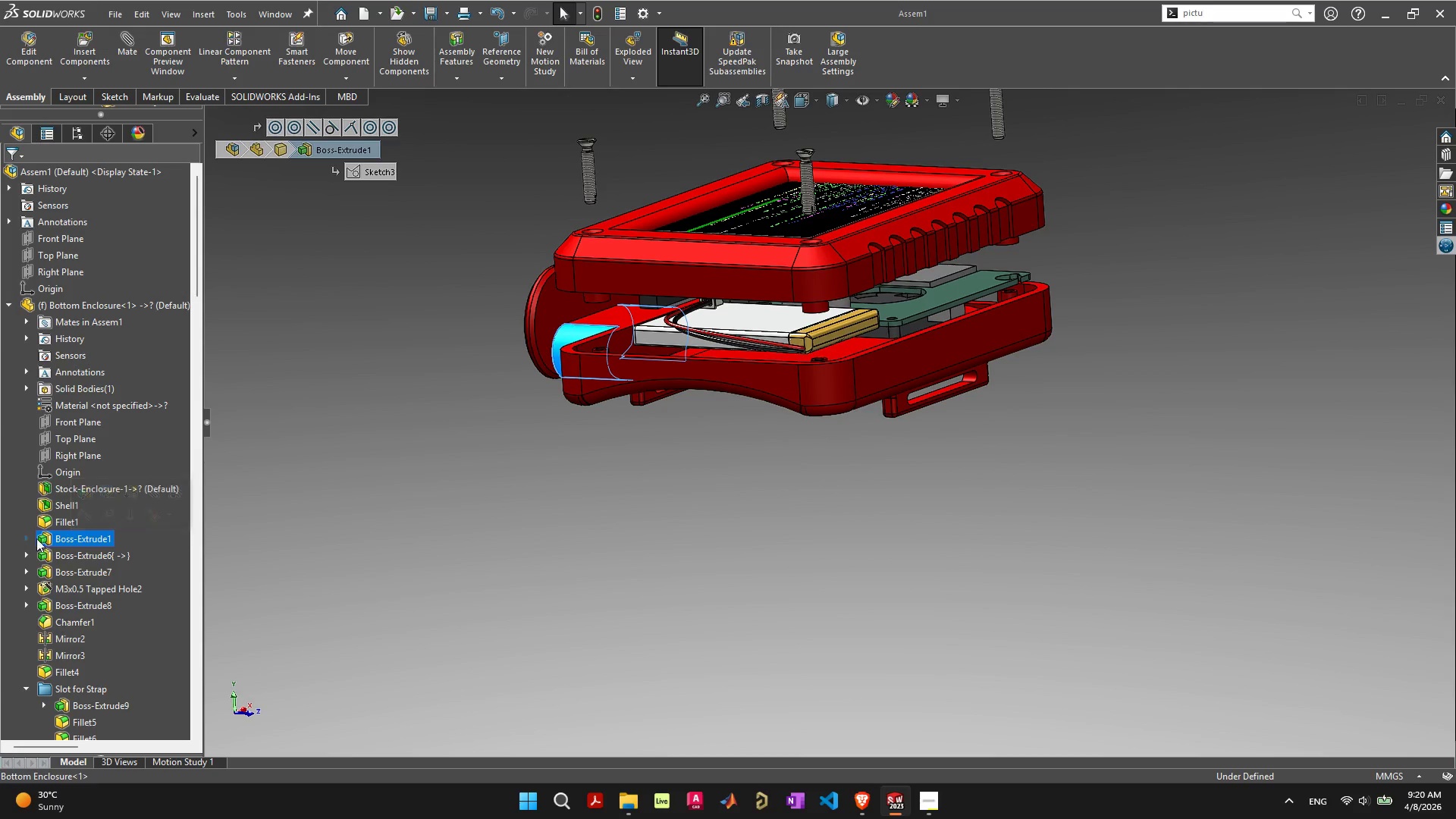 
left_click([27, 538])
 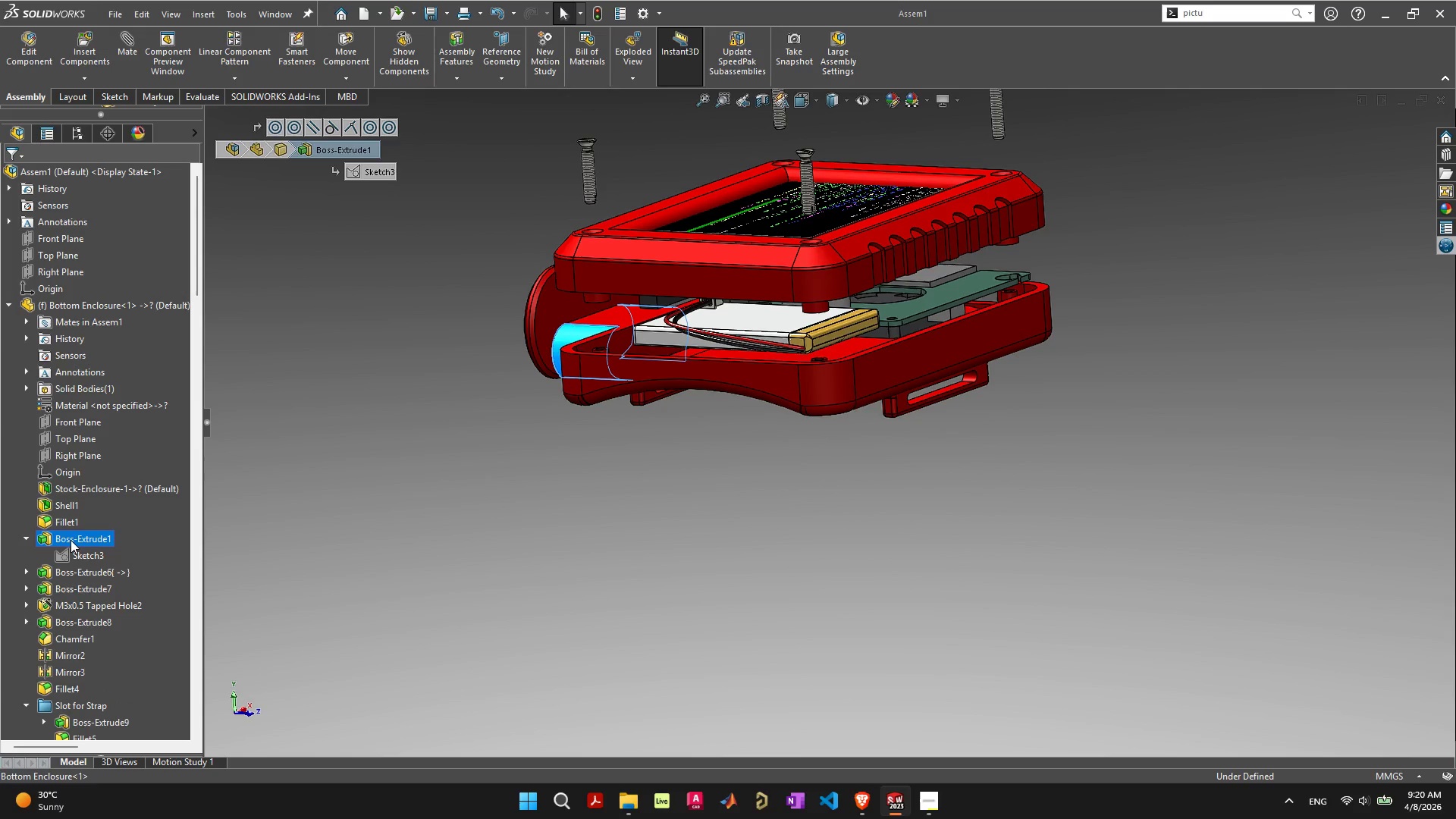 
left_click([30, 539])
 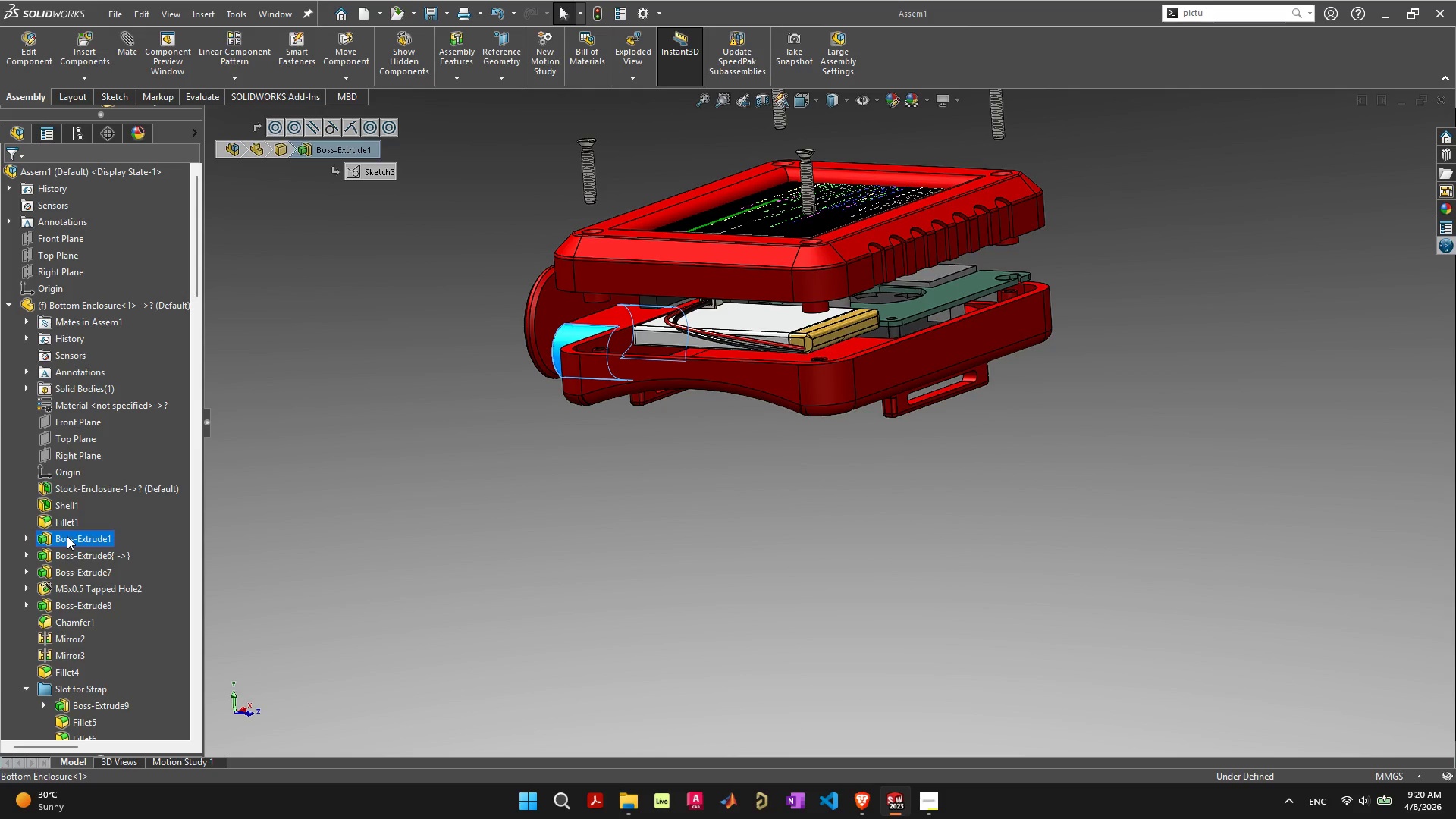 
wait(6.51)
 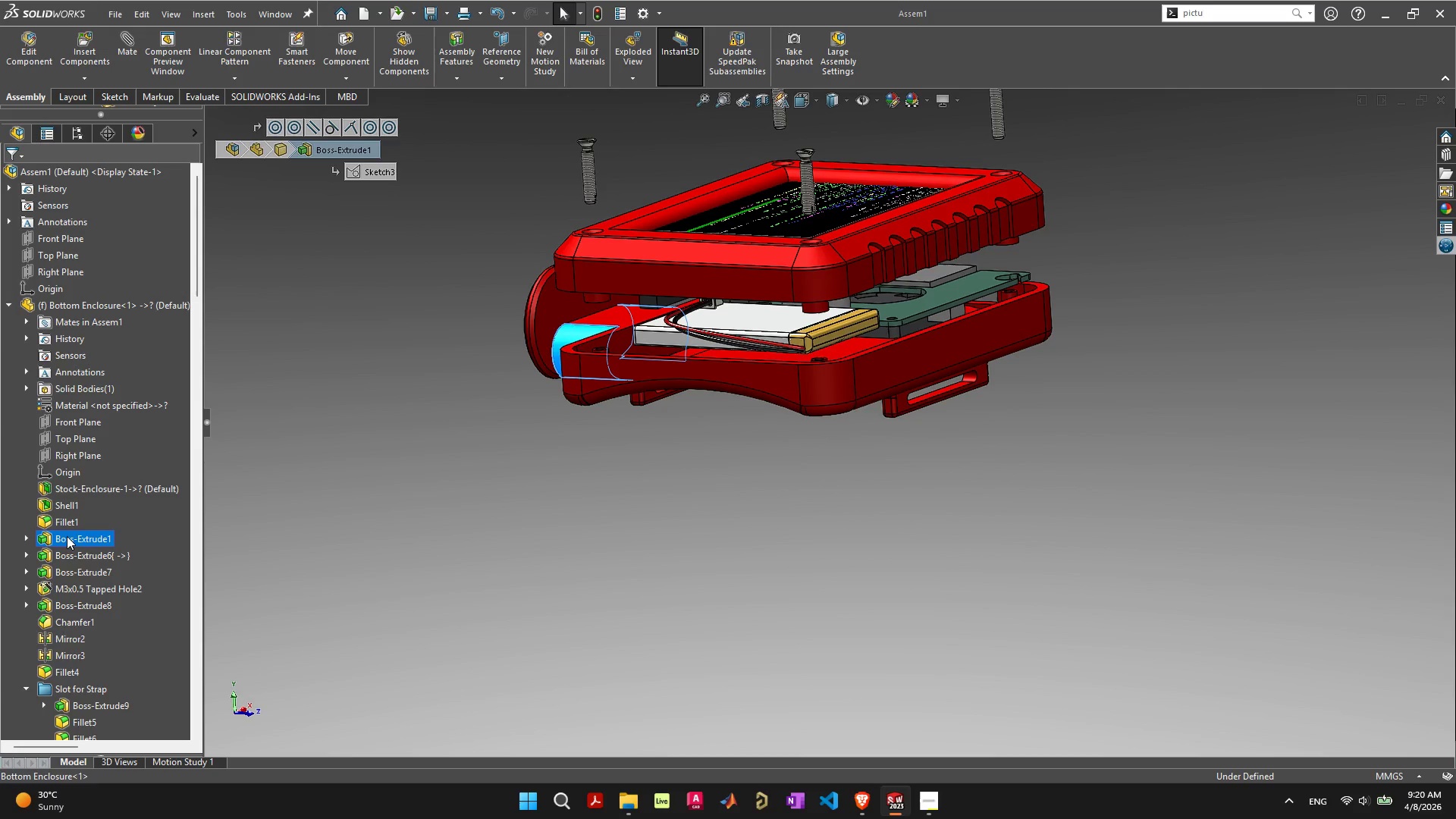 
right_click([67, 536])
 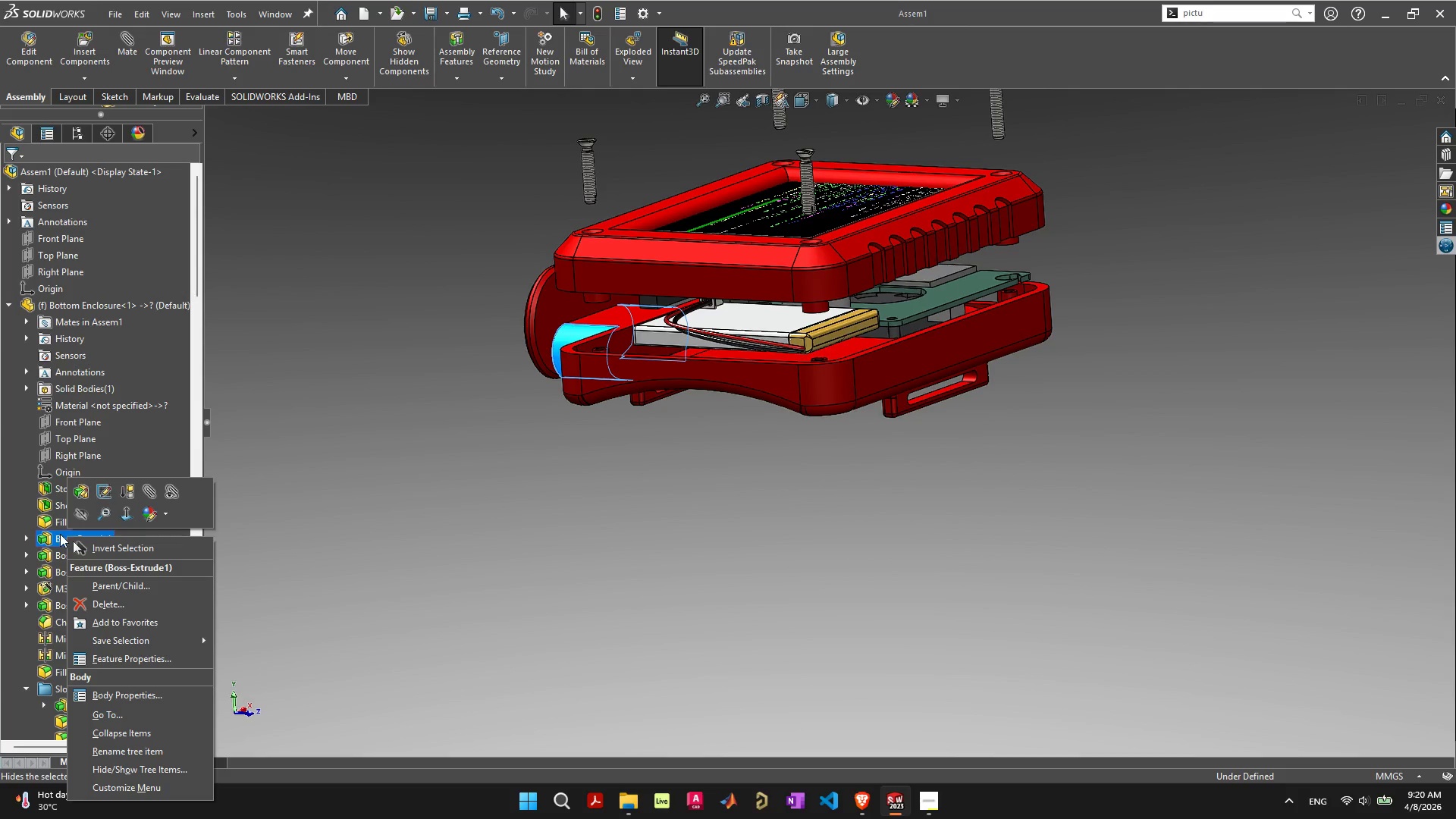 
left_click([59, 538])
 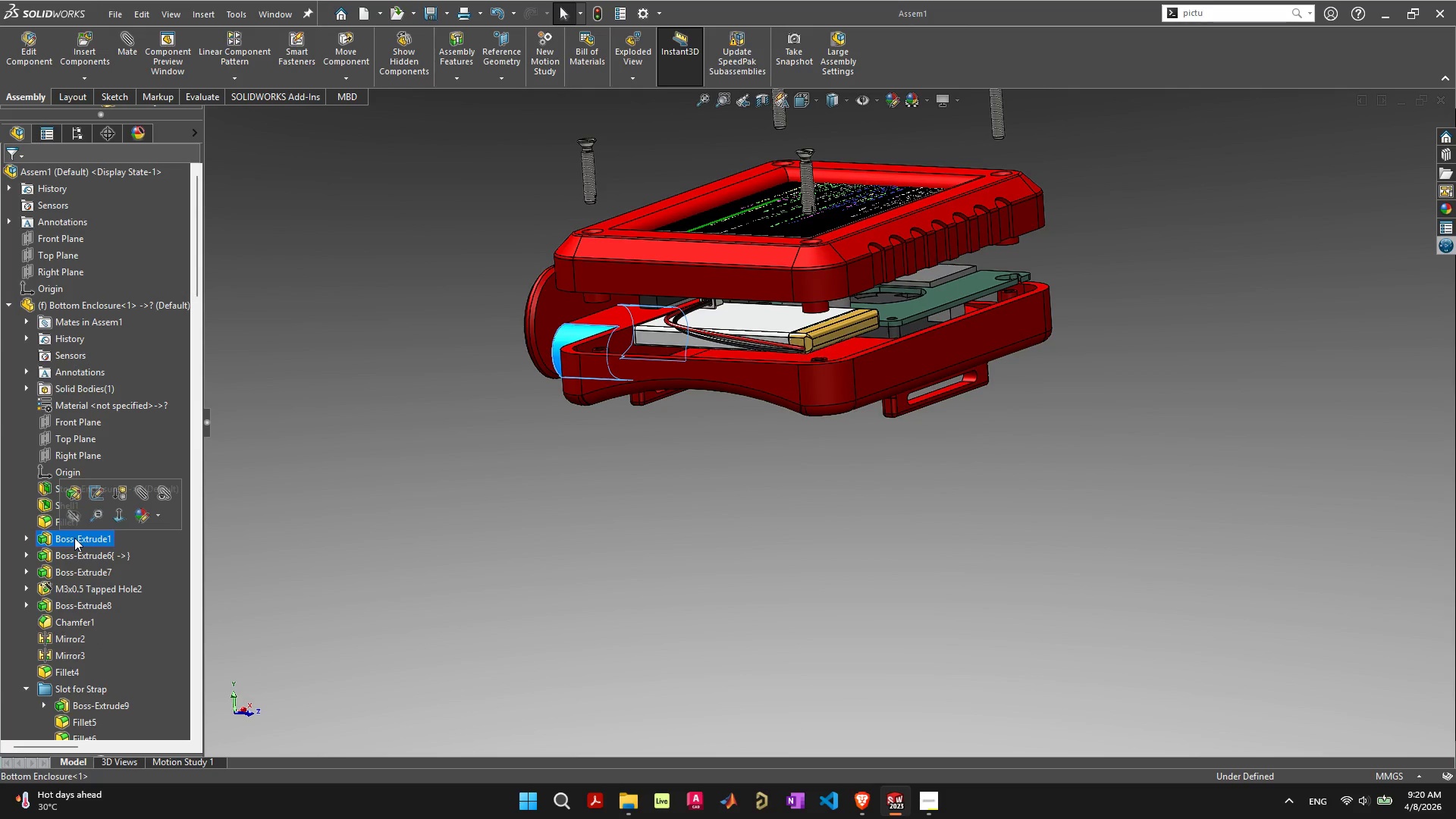 
left_click([74, 538])
 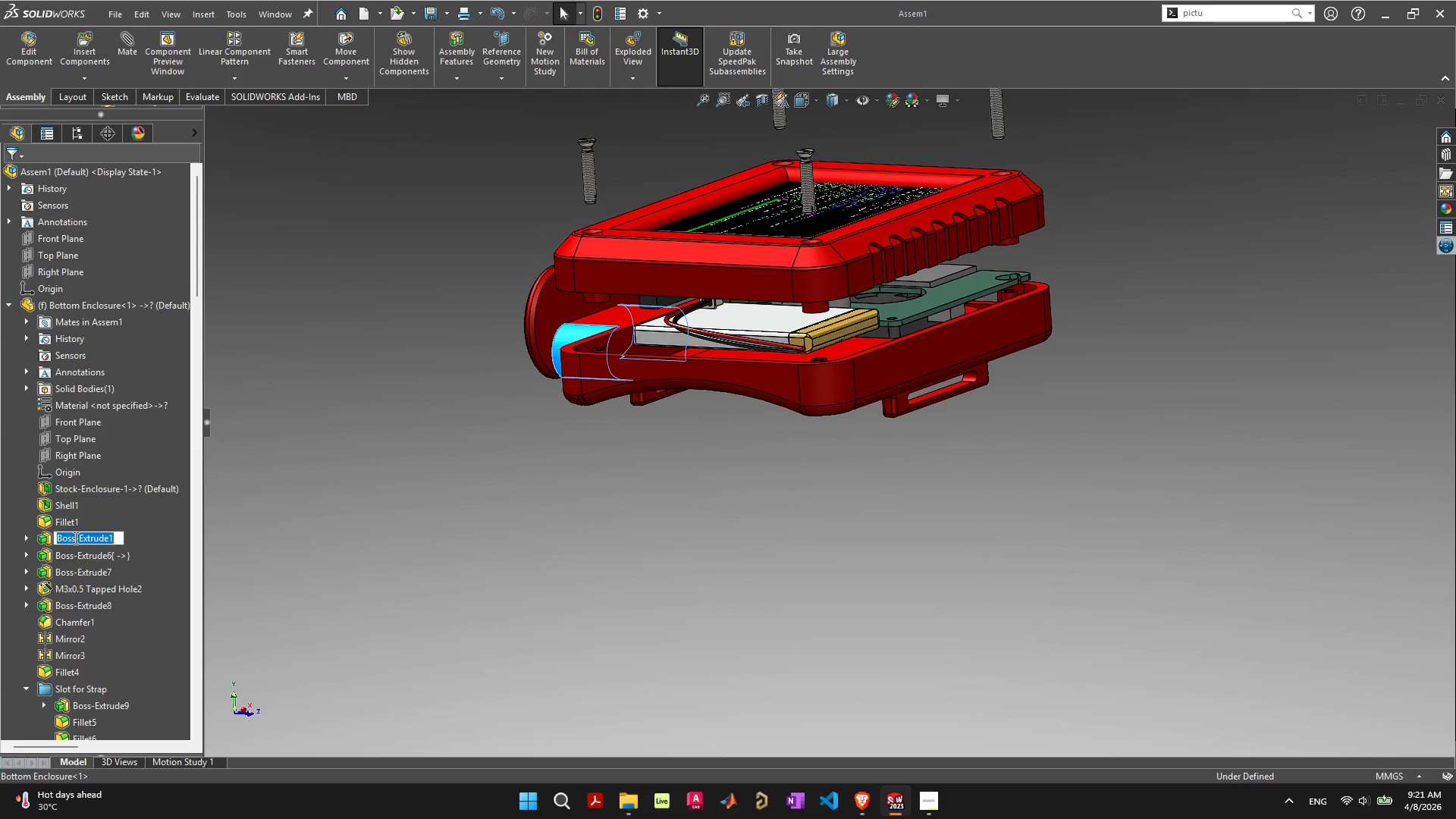 
type(Sppo)
key(Backspace)
key(Backspace)
type(ool)
 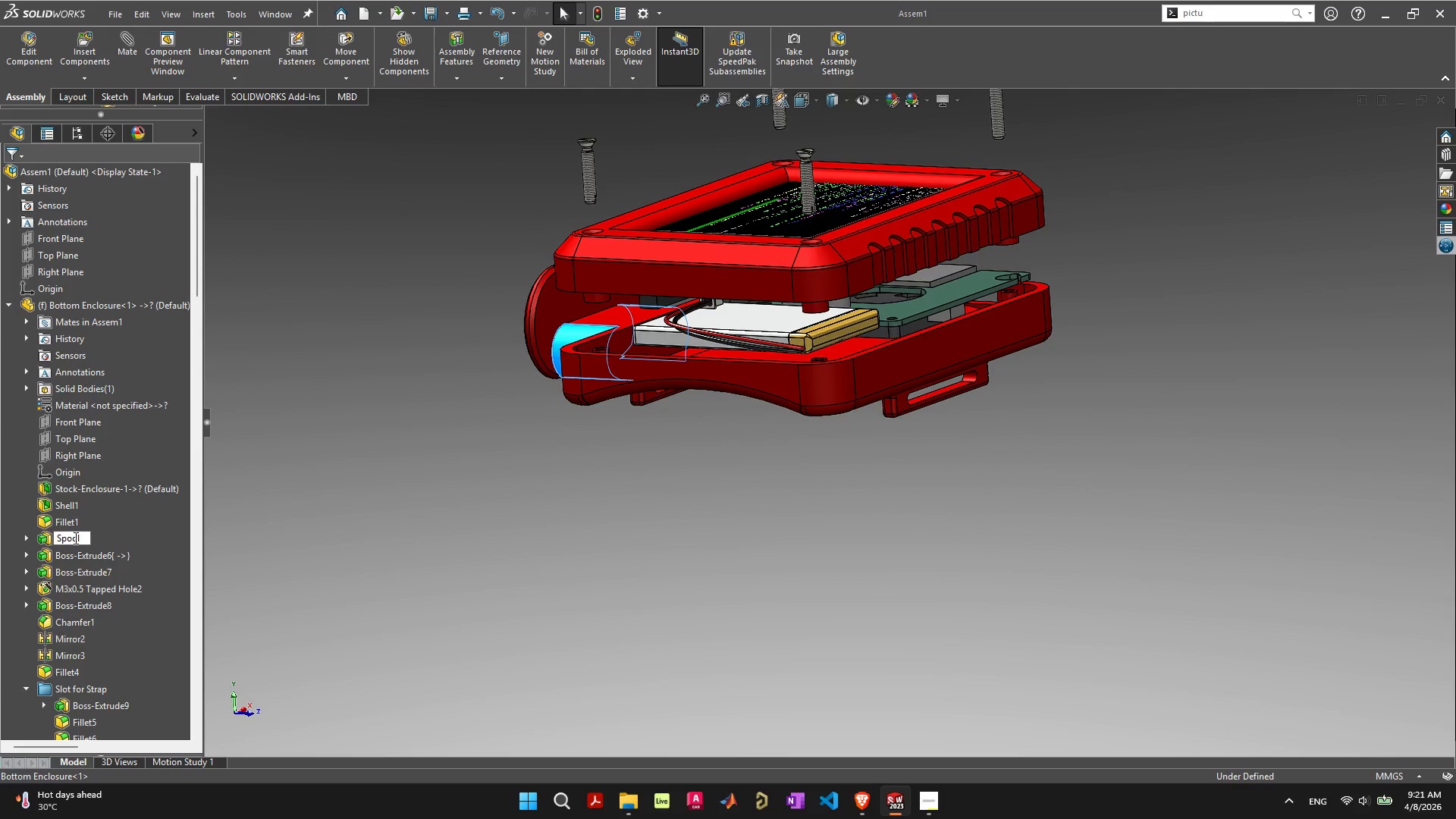 
key(Enter)
 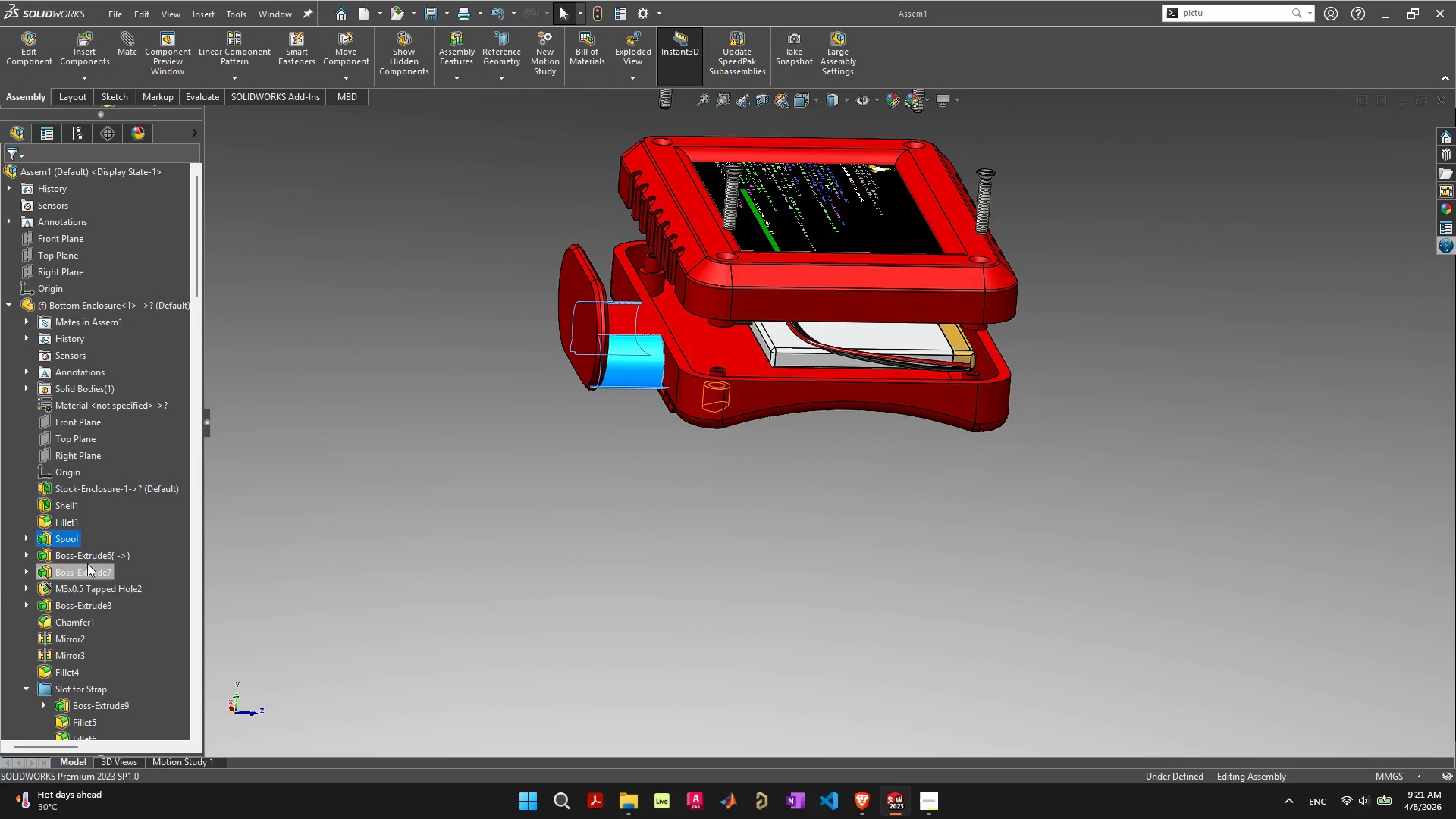 
wait(14.86)
 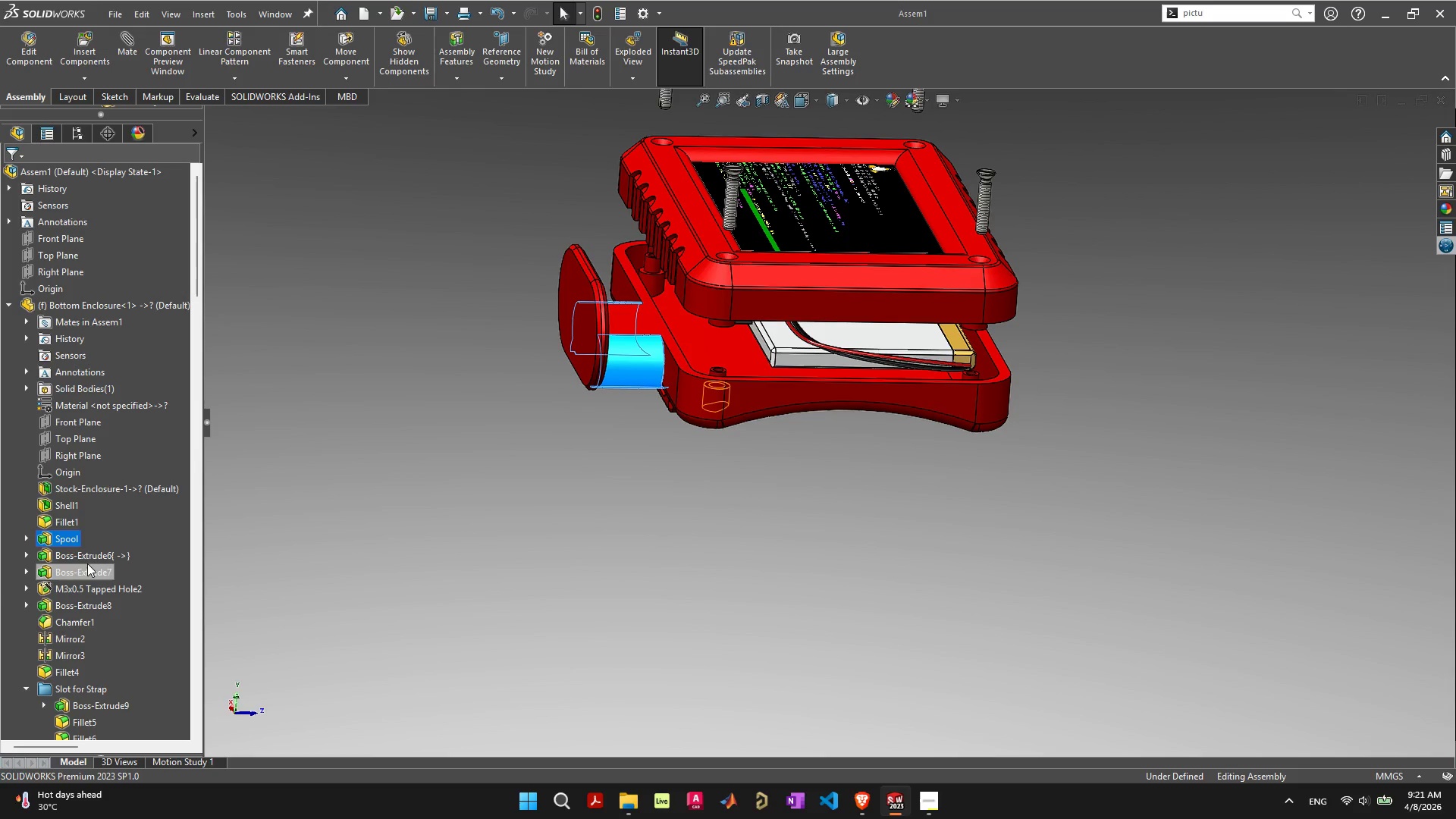 
left_click([96, 561])
 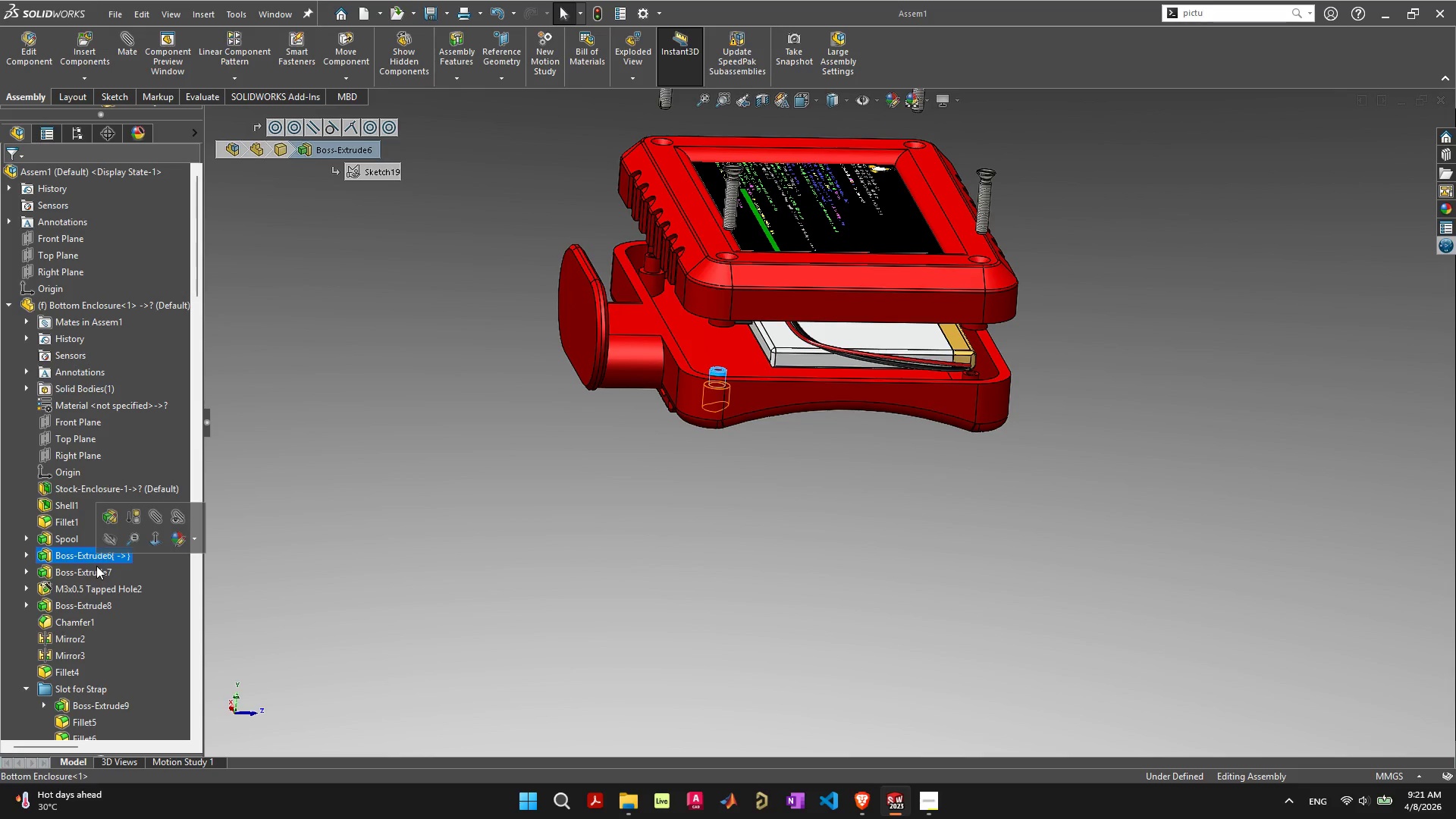 
hold_key(key=ShiftLeft, duration=0.36)
left_click([96, 570])
 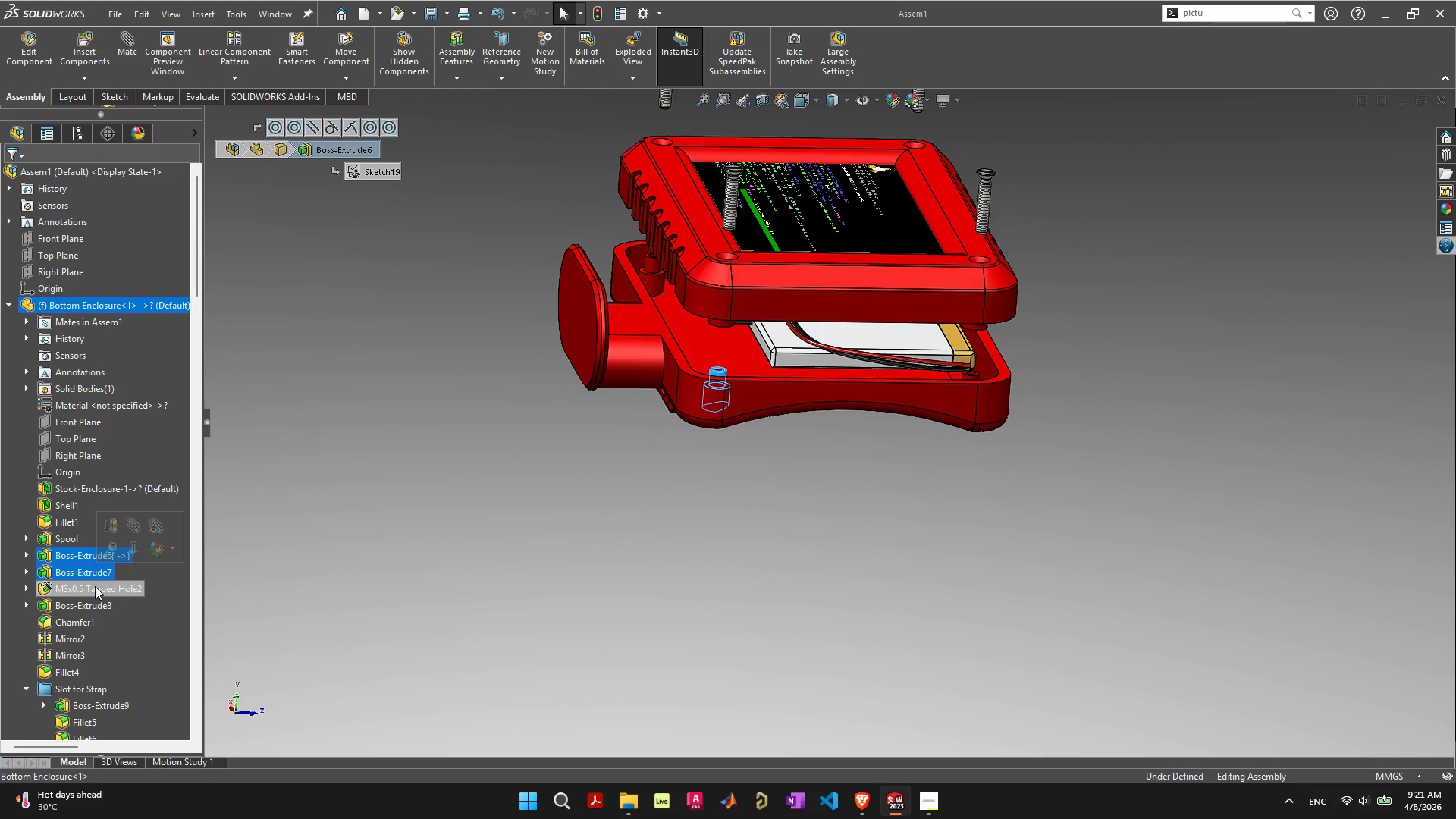 
hold_key(key=ShiftLeft, duration=0.72)
left_click([95, 586])
 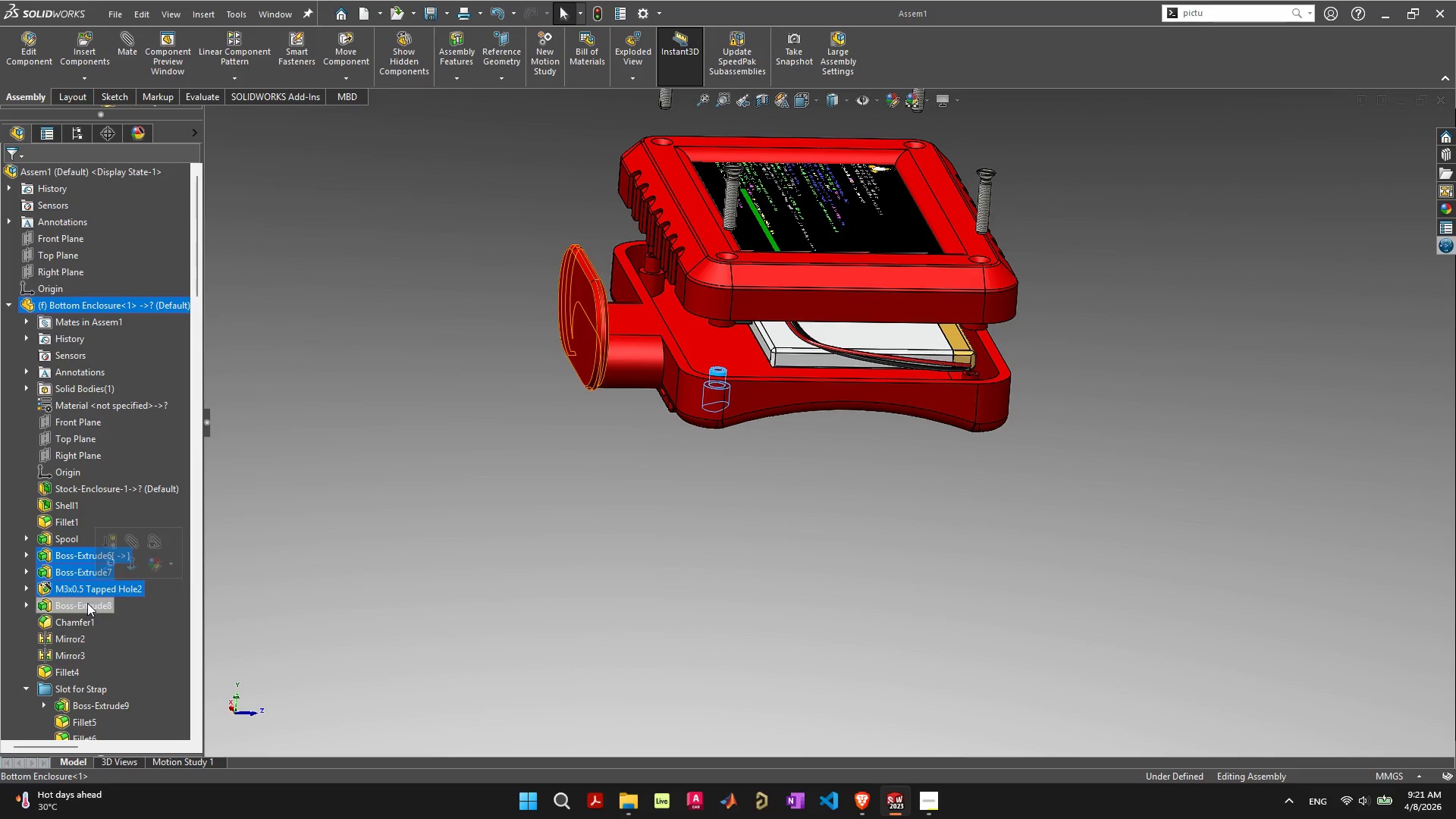 
right_click([87, 583])
 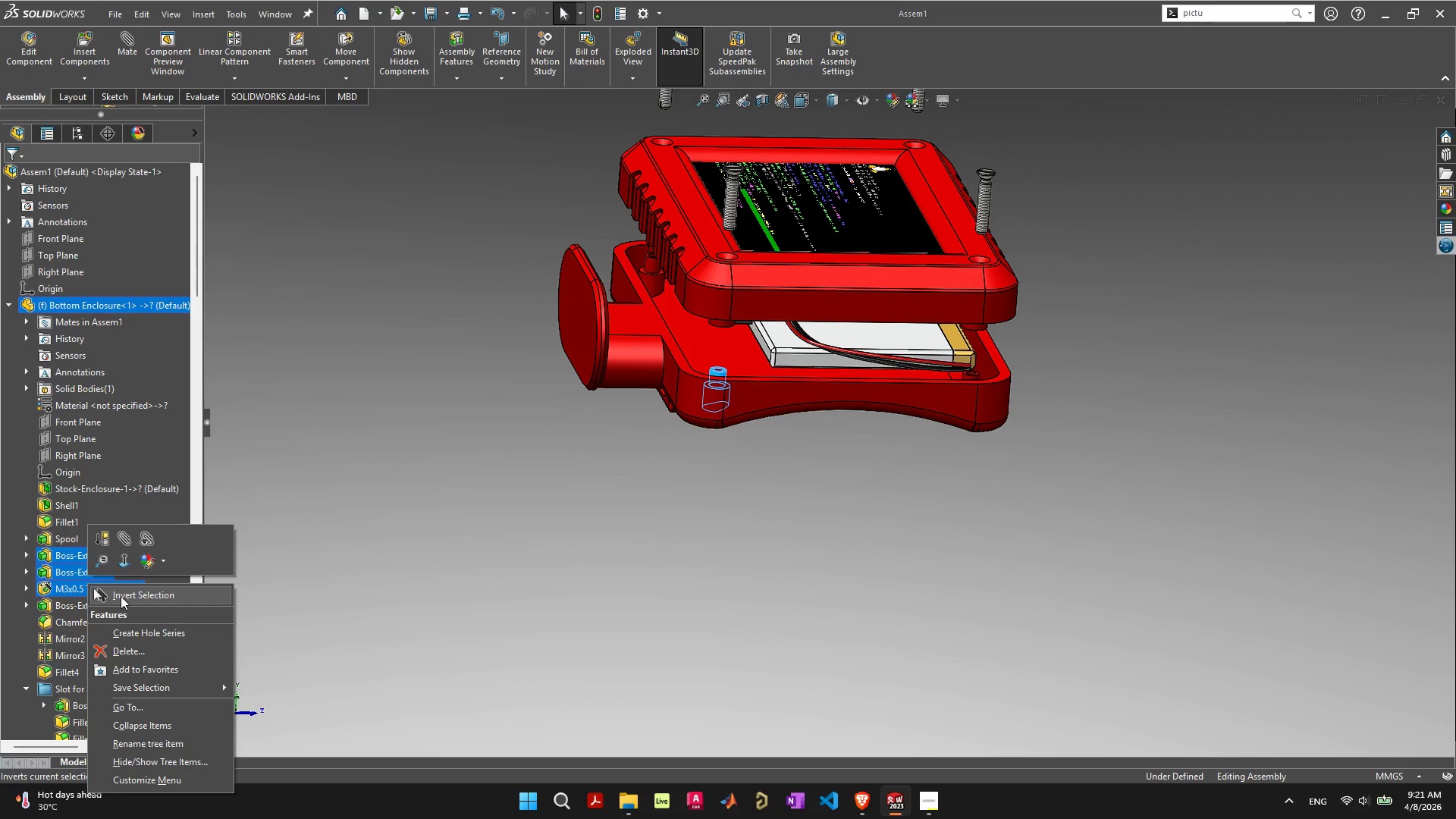 
mouse_move([162, 597])
 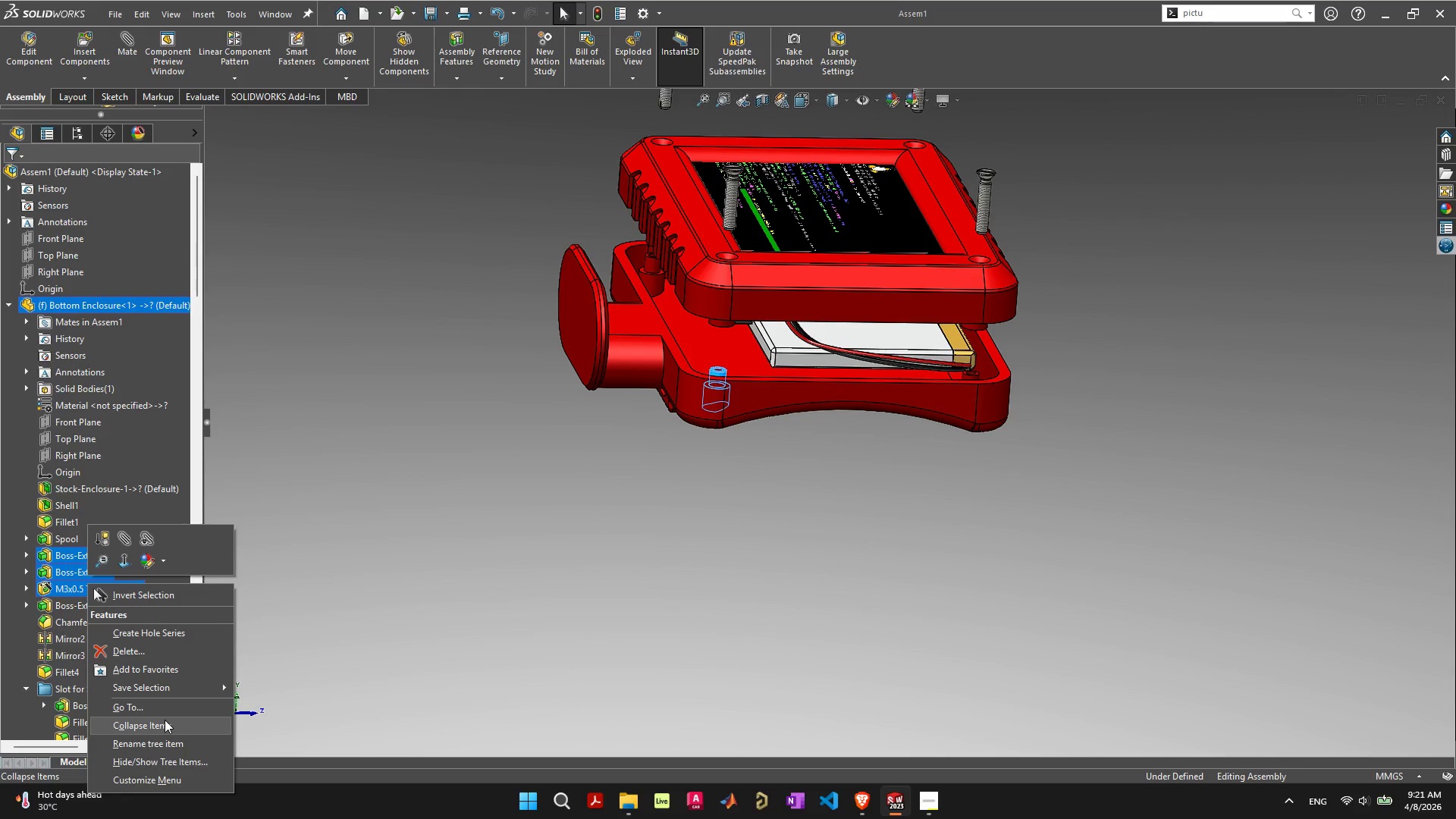 
wait(5.95)
 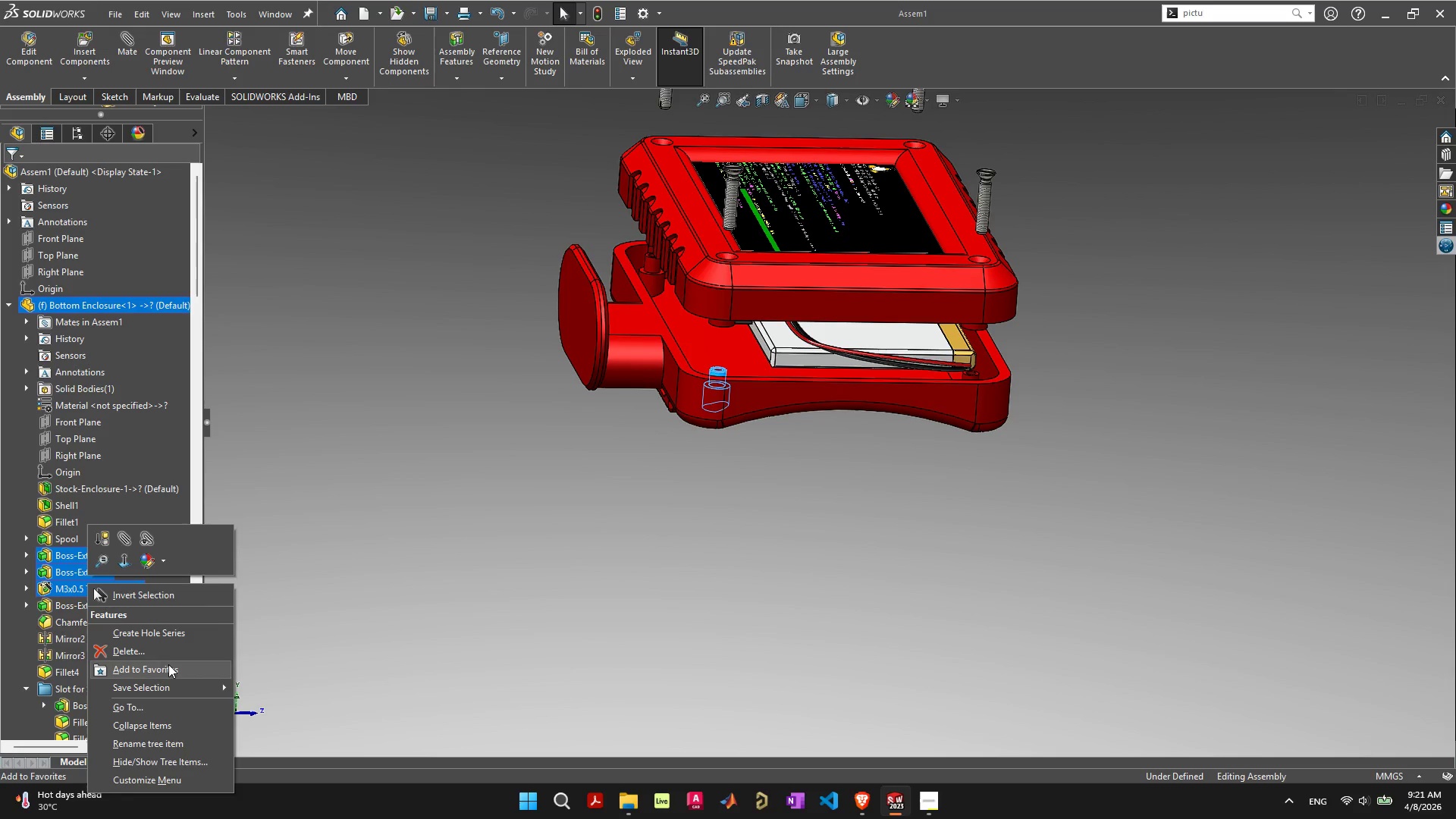 
mouse_move([152, 679])
 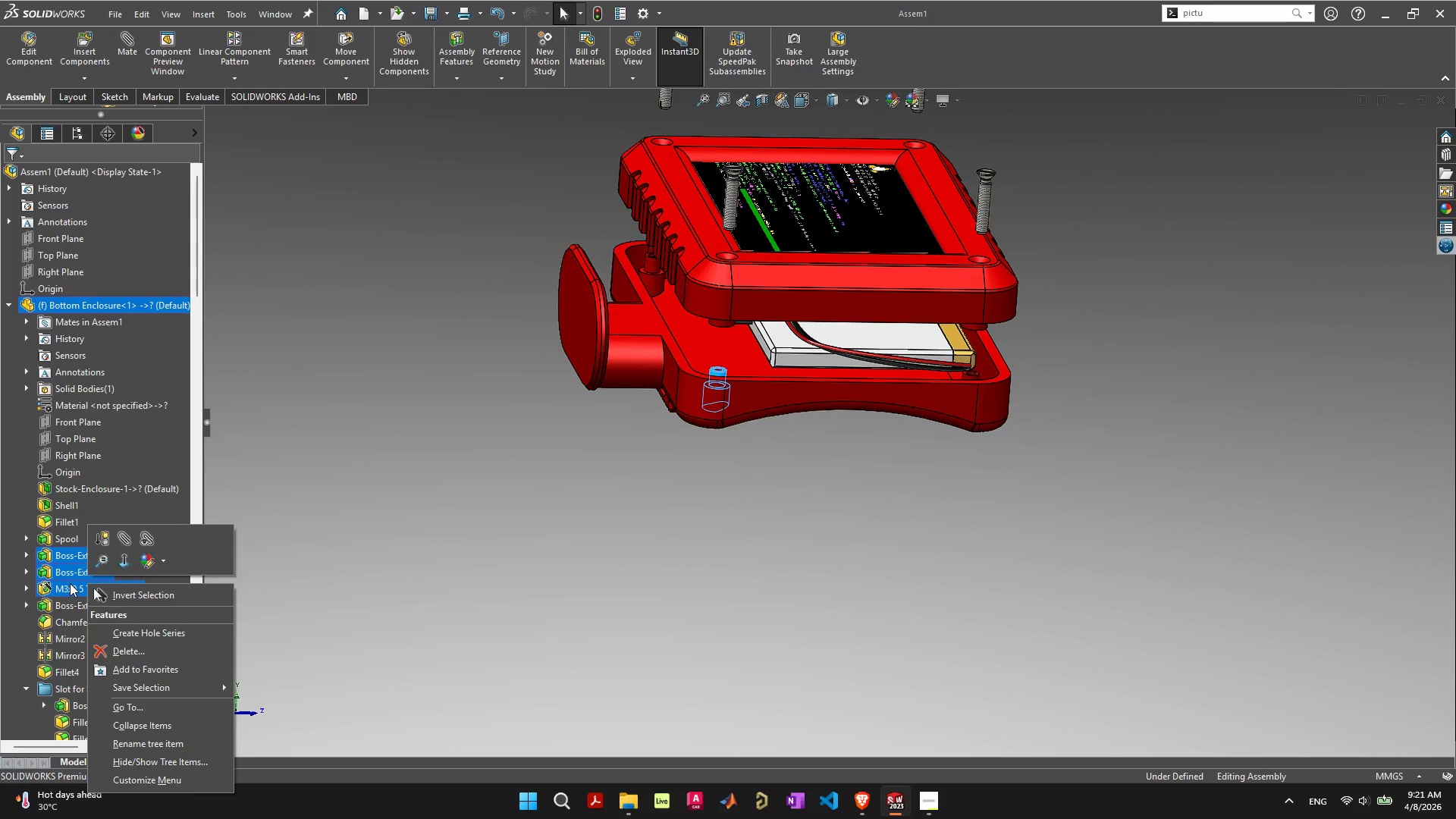 
right_click([70, 583])
 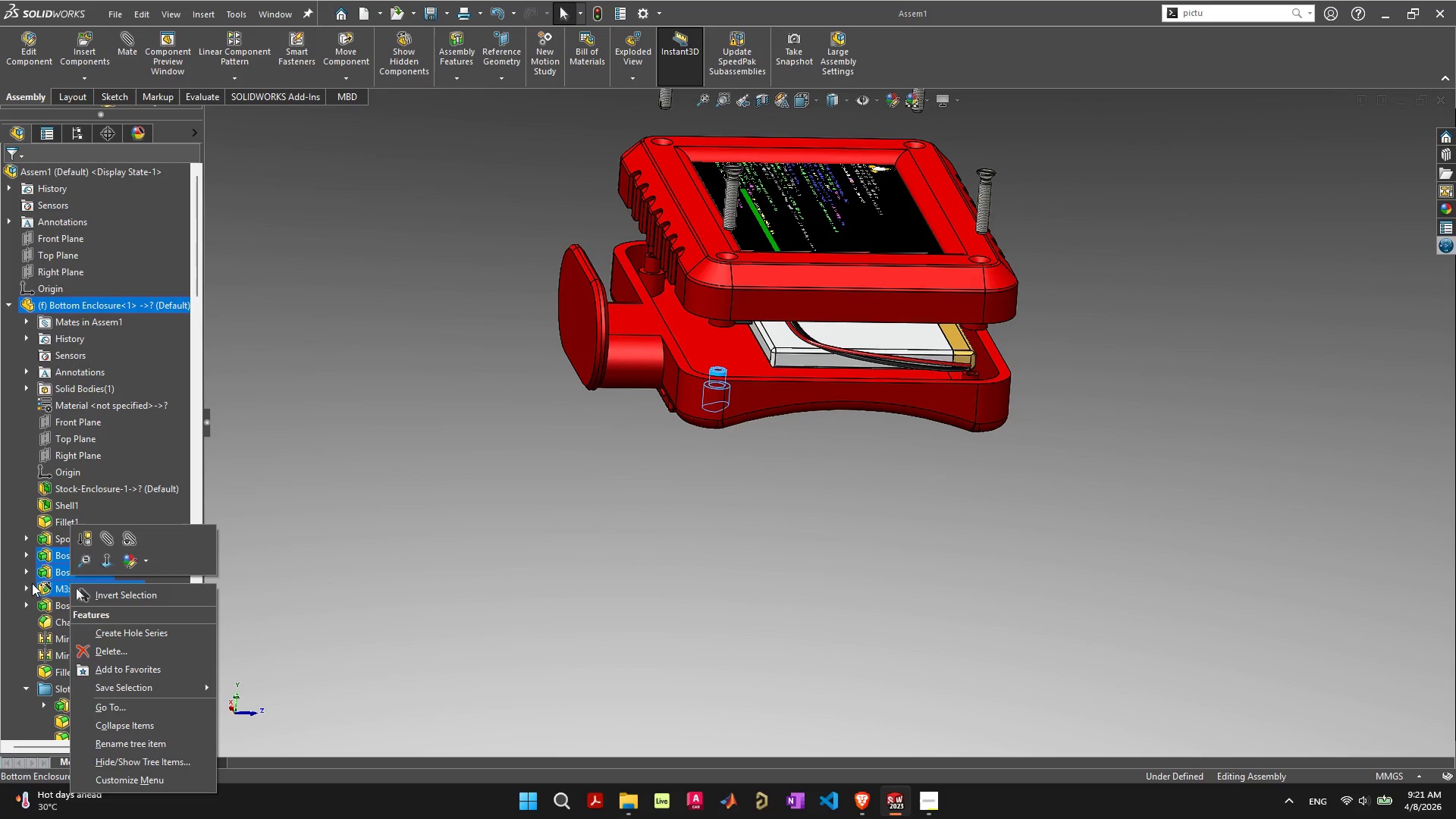 
left_click([5, 582])
 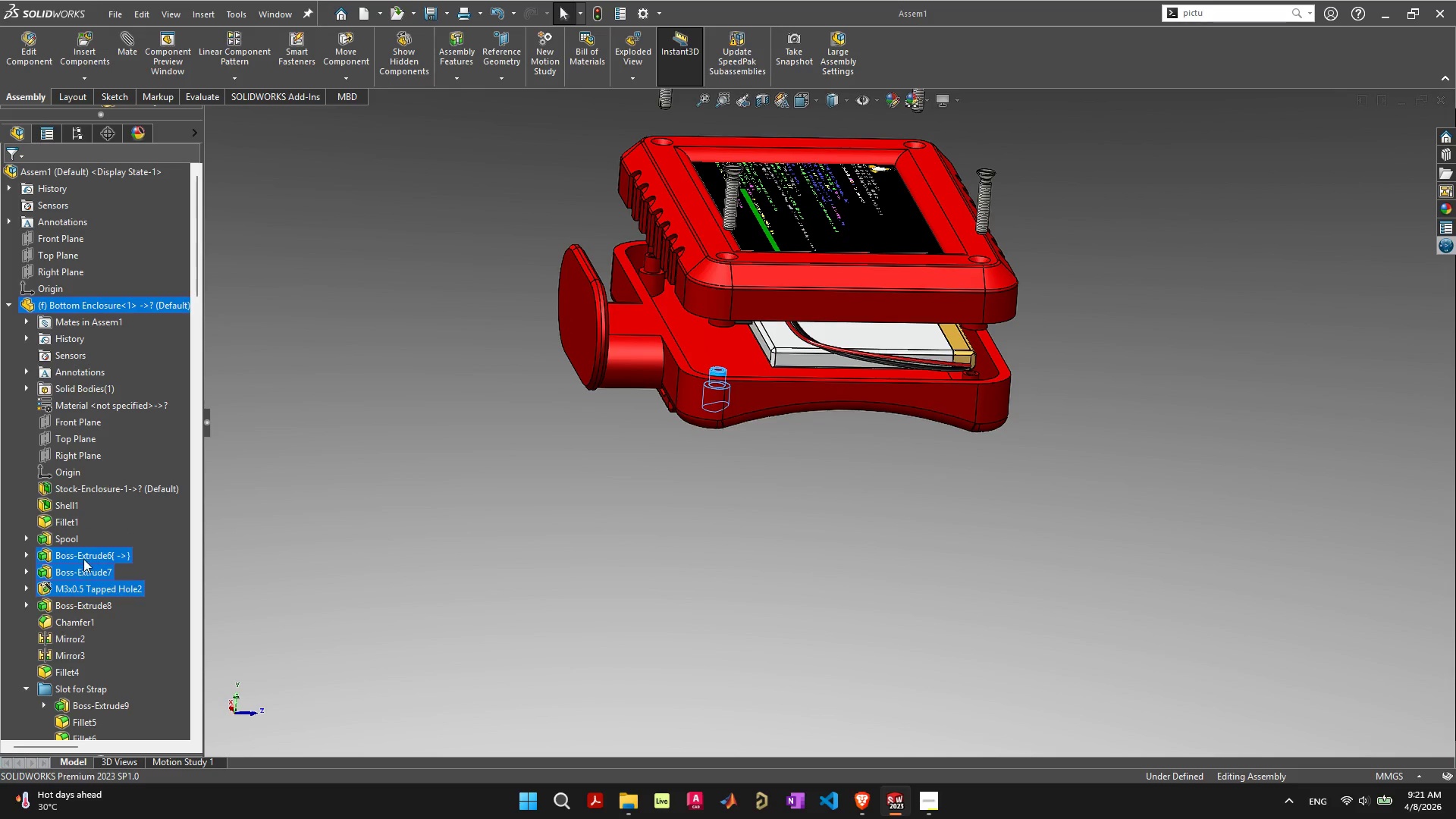 
wait(9.45)
 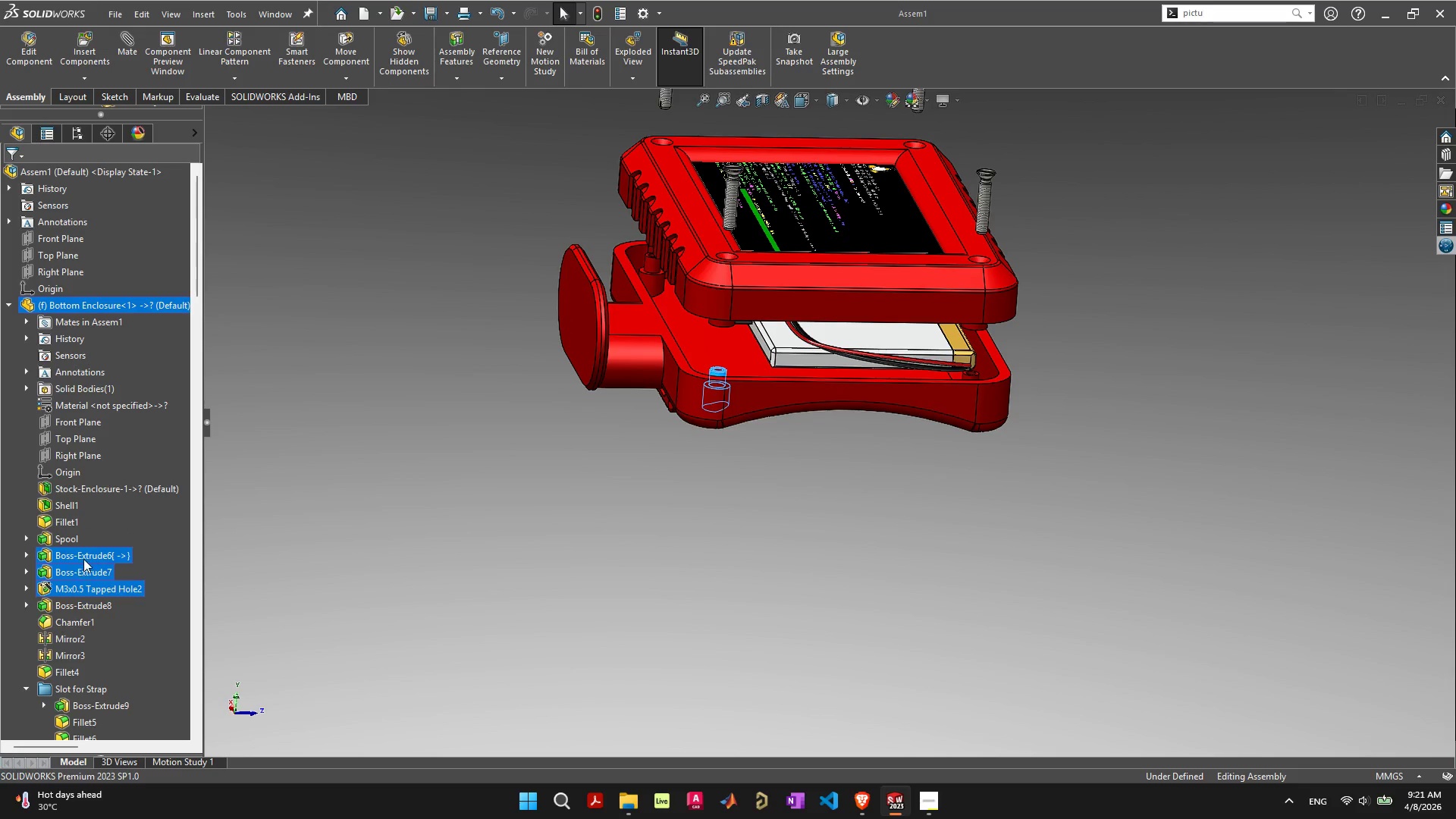 
mouse_move([83, 622])
 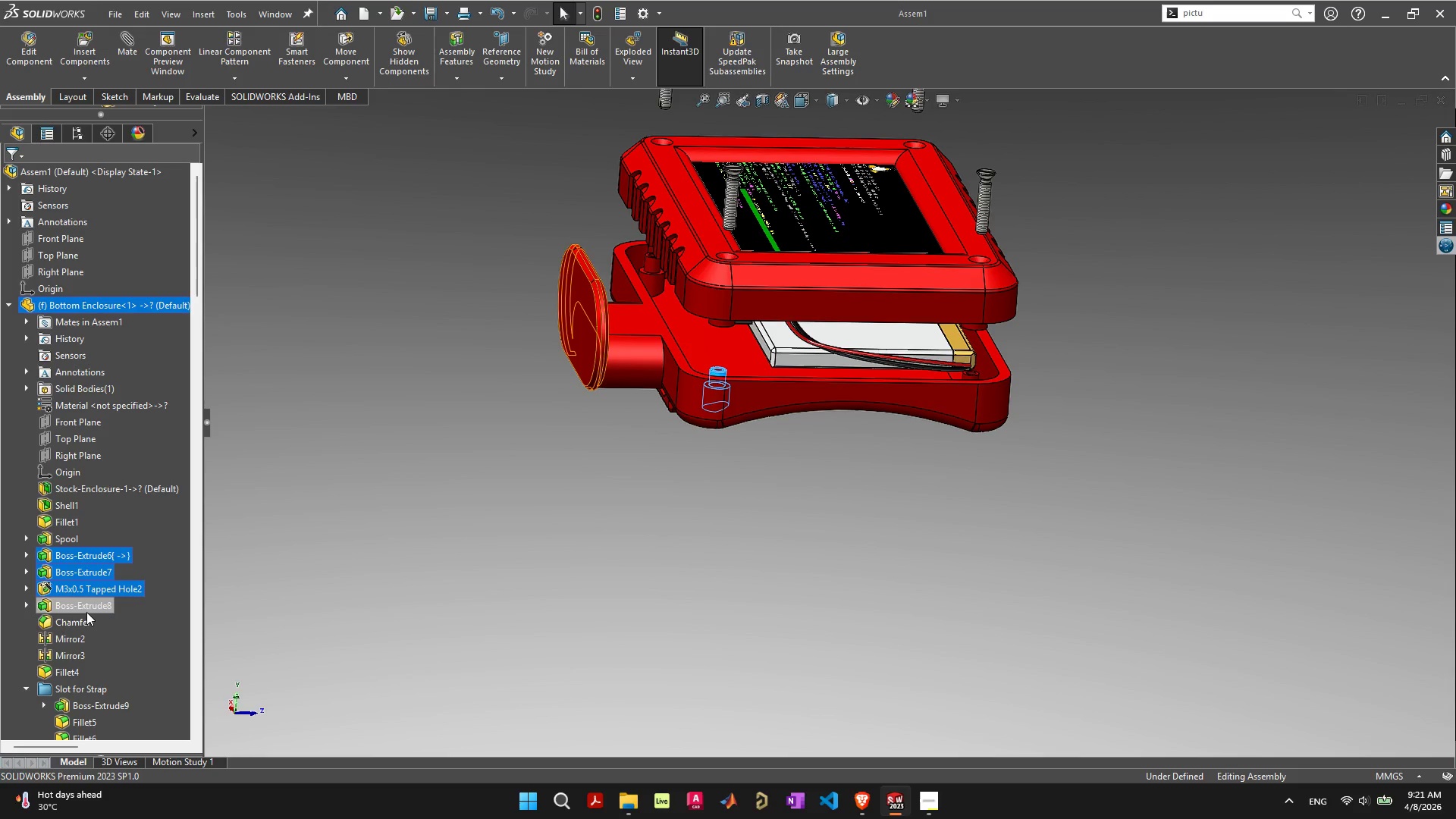 
wait(5.3)
 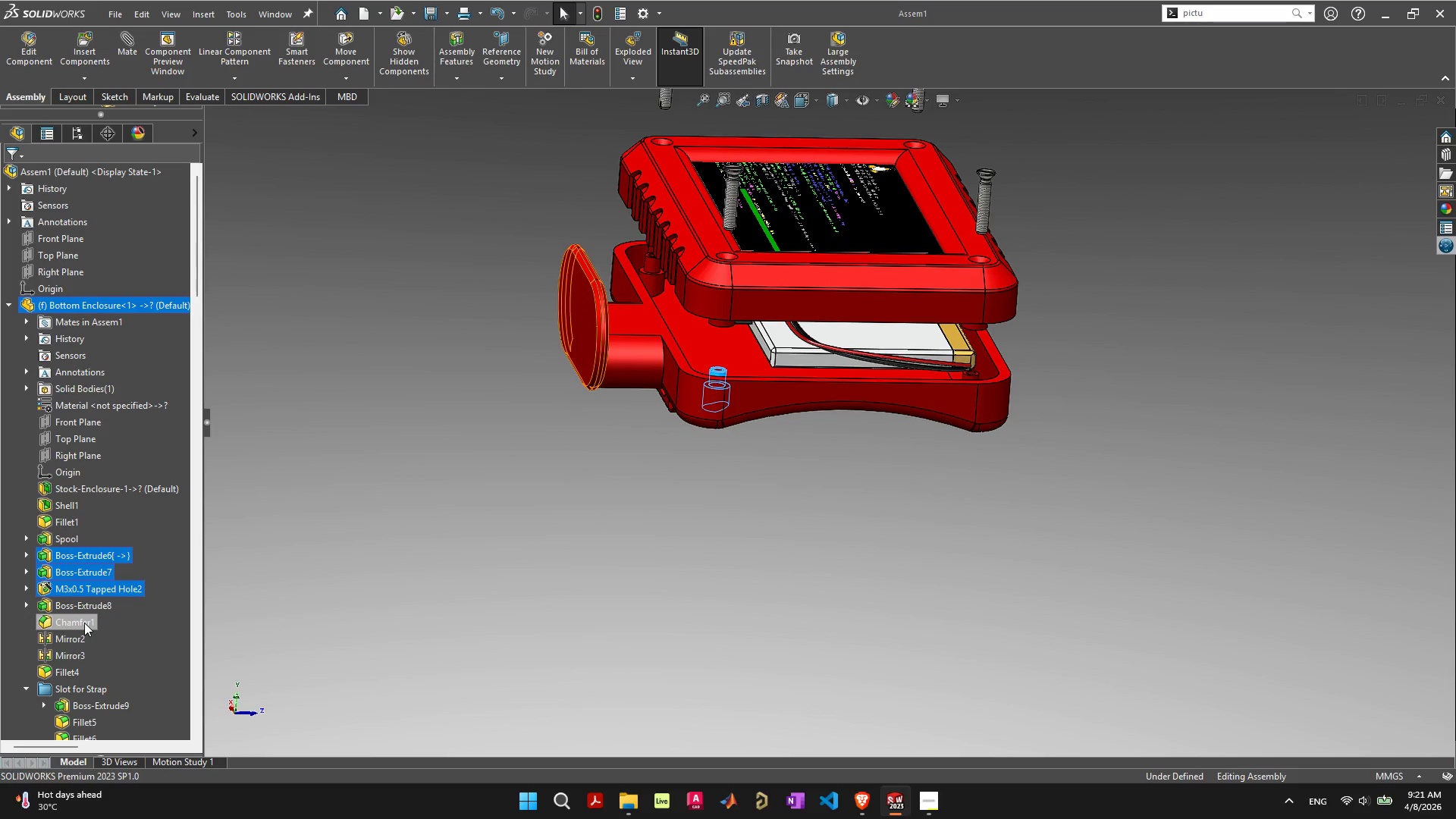 
left_click([85, 619])
 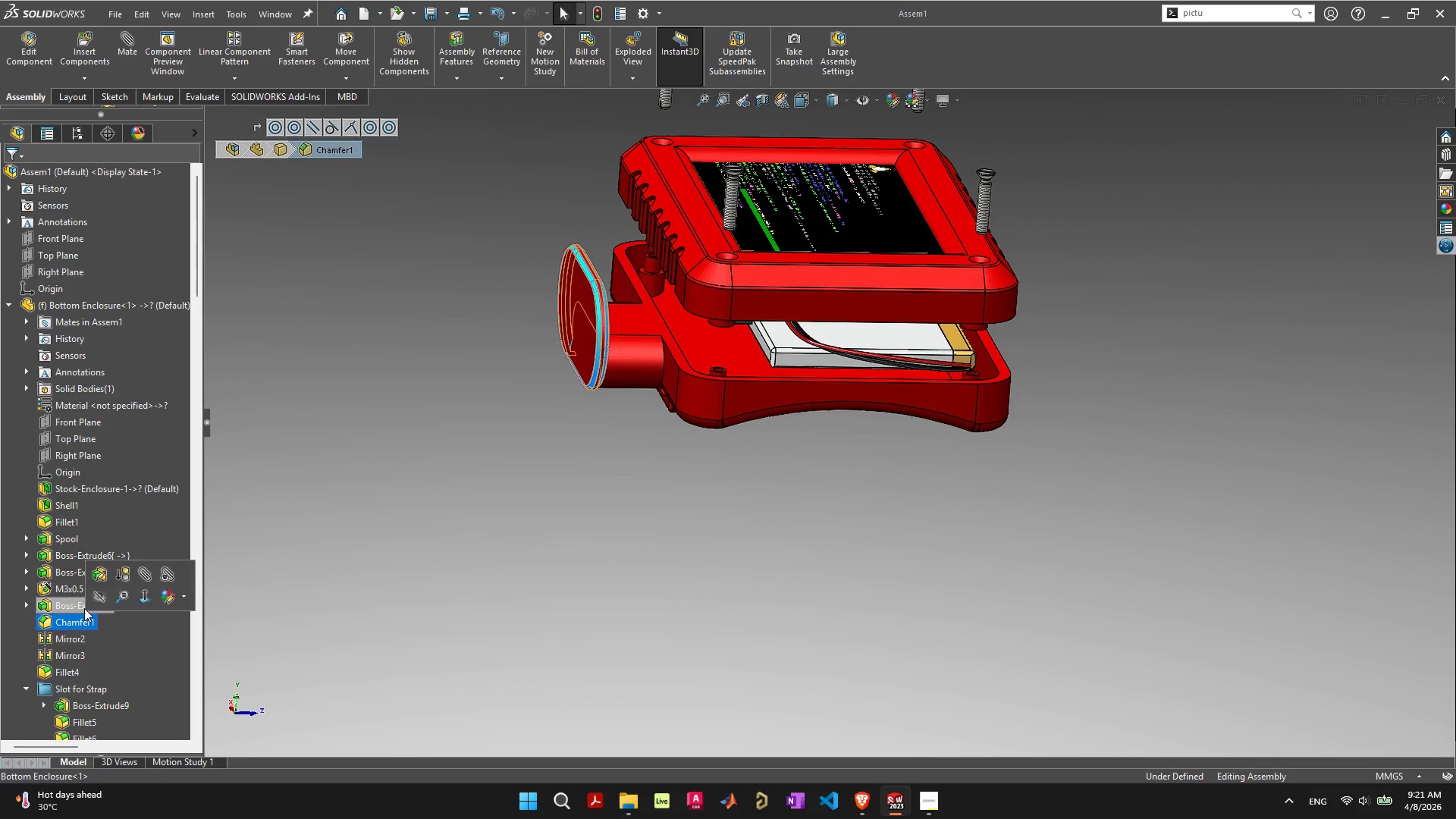 
hold_key(key=ControlLeft, duration=0.84)
left_click([84, 608])
 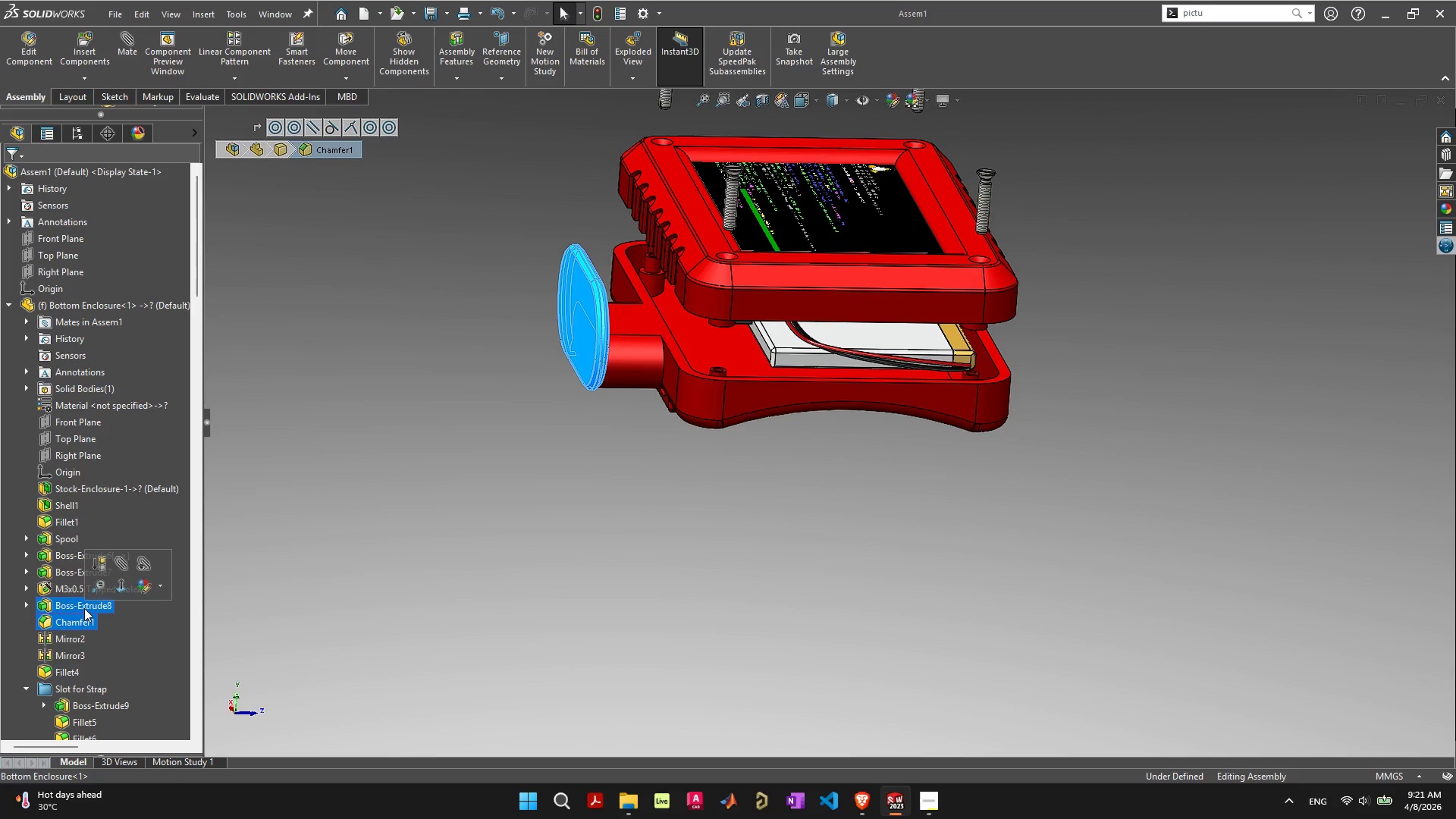 
left_click_drag(start_coordinate=[84, 608], to_coordinate=[99, 544])
 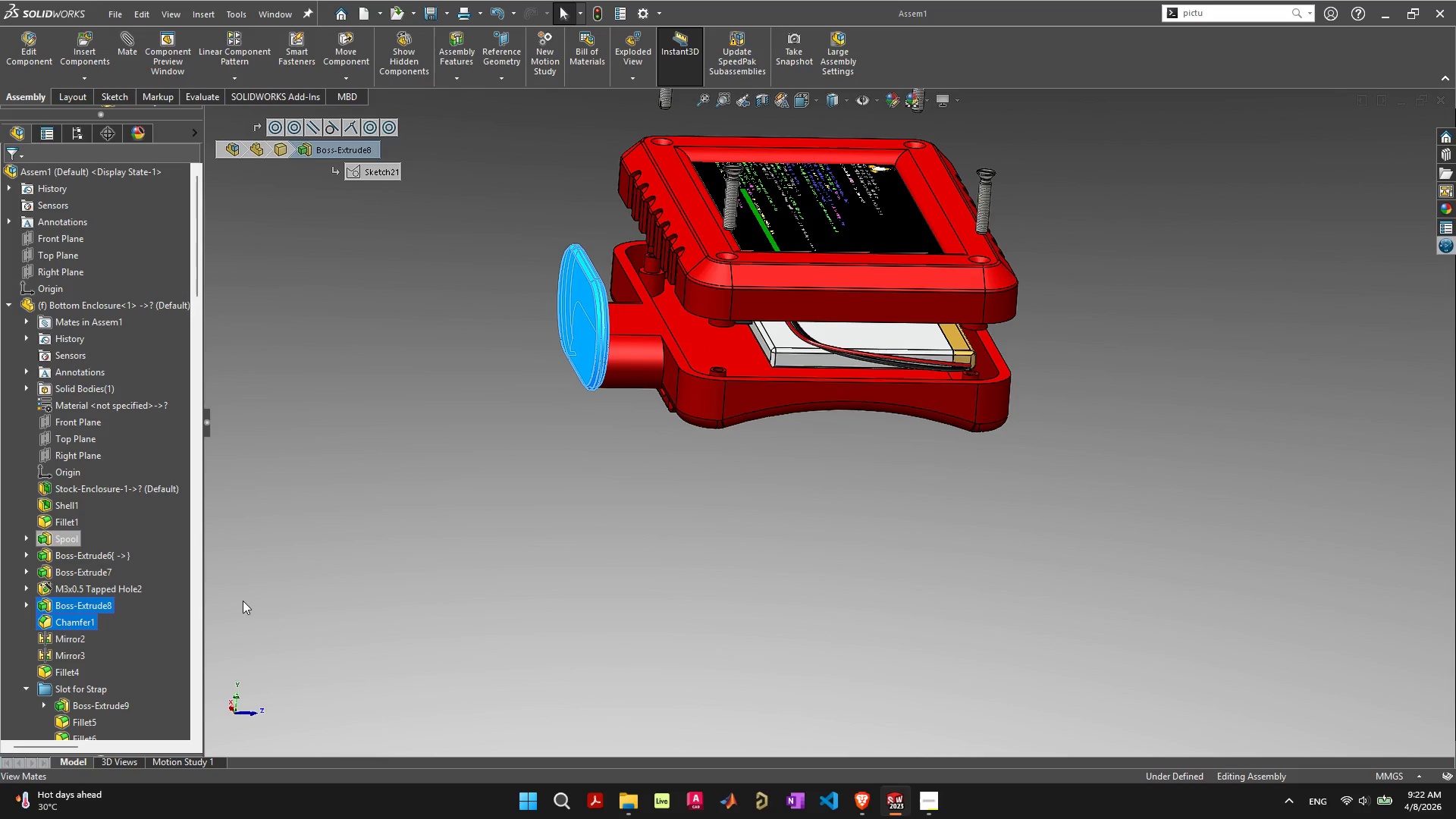 
left_click([304, 602])
 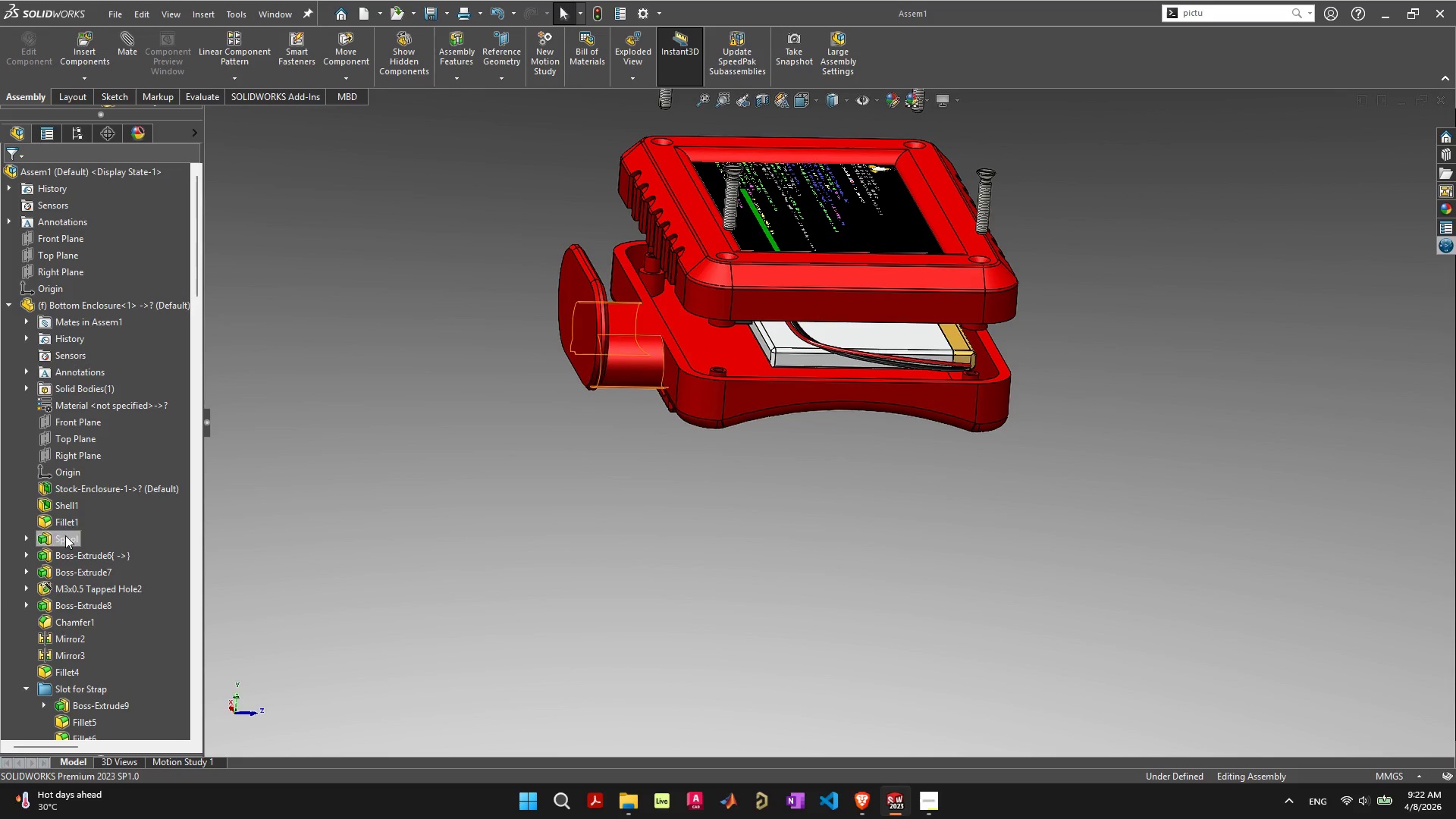 
right_click([111, 522])
 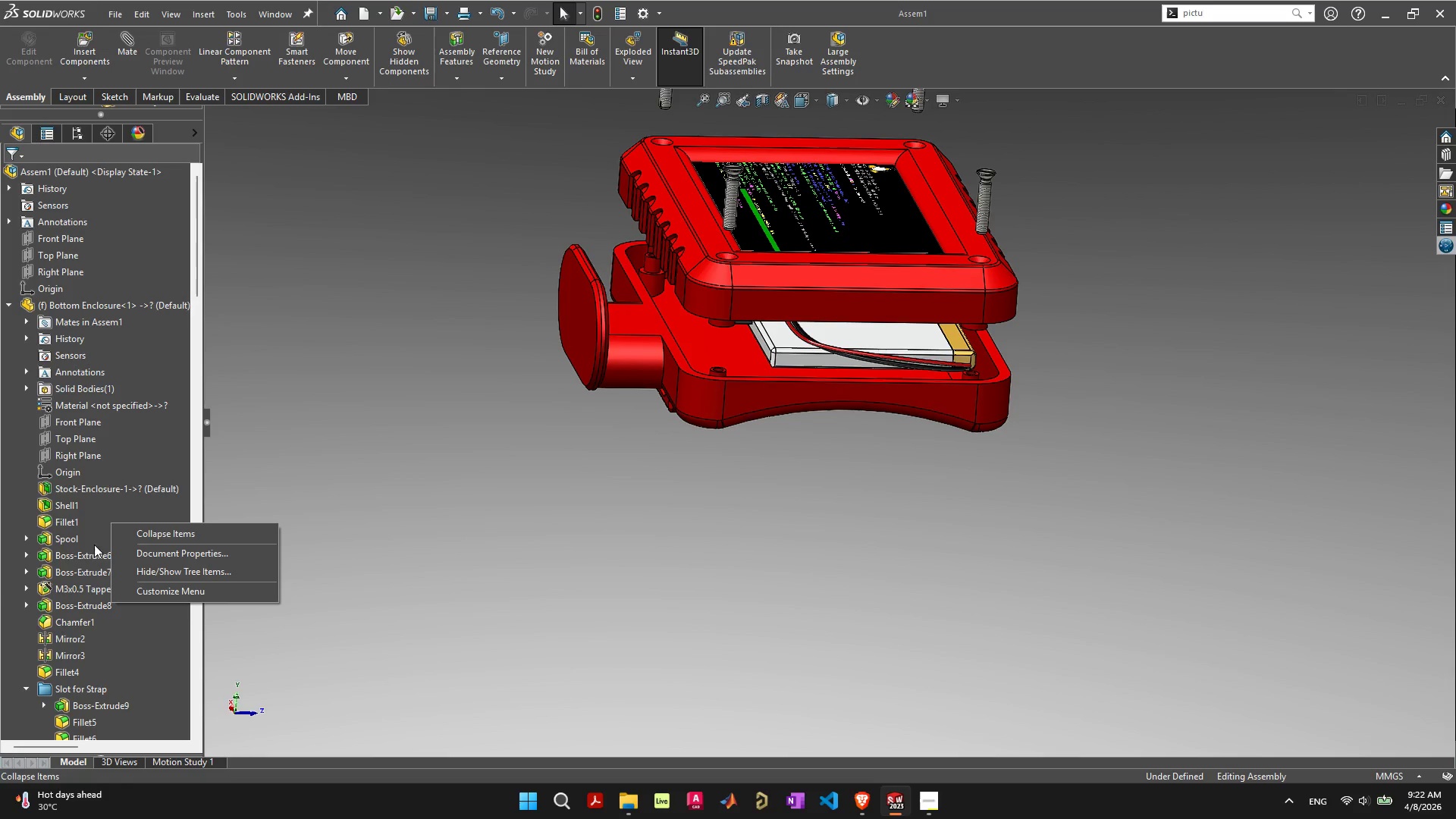 
right_click([44, 557])
 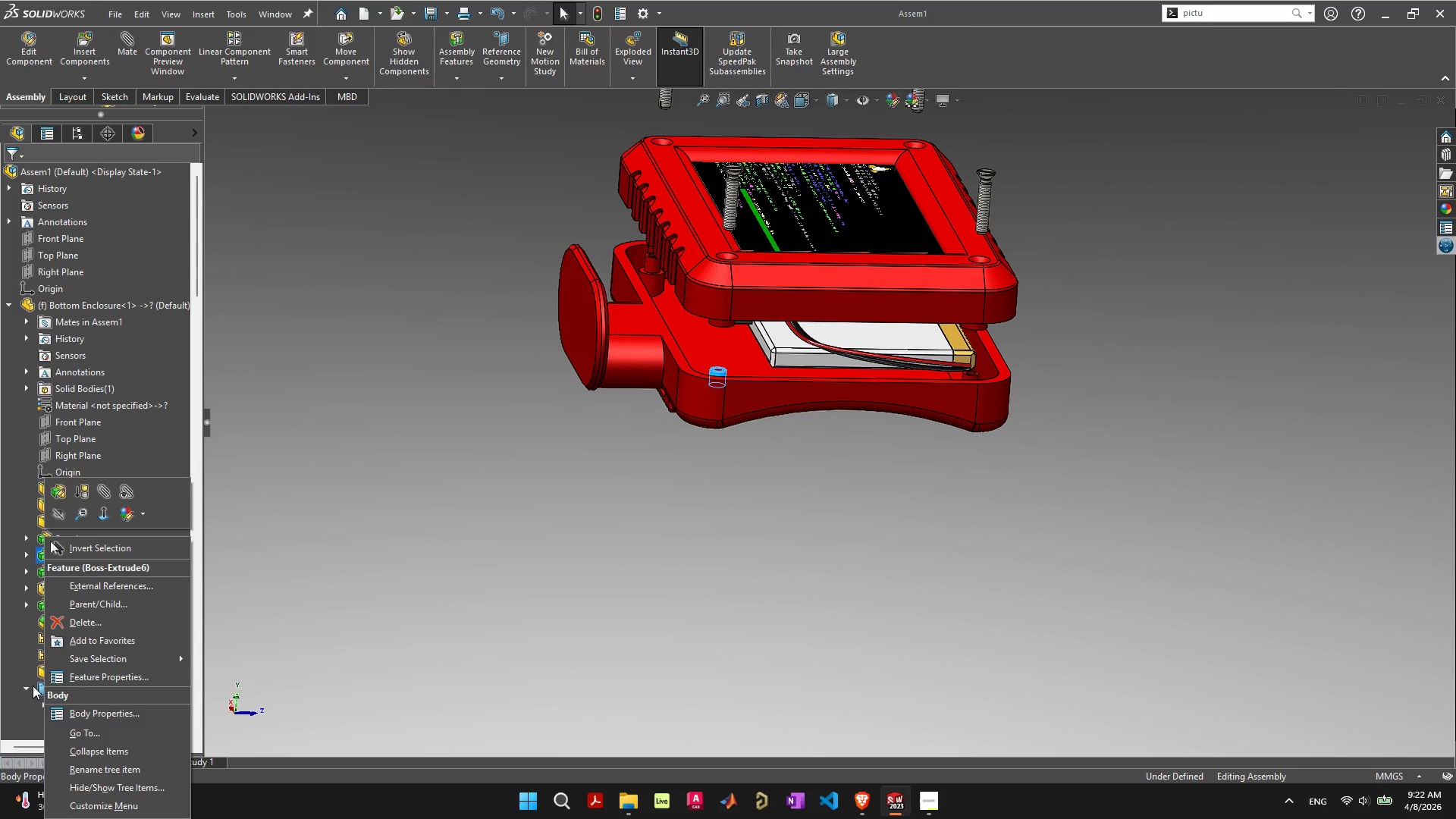 
left_click([21, 647])
 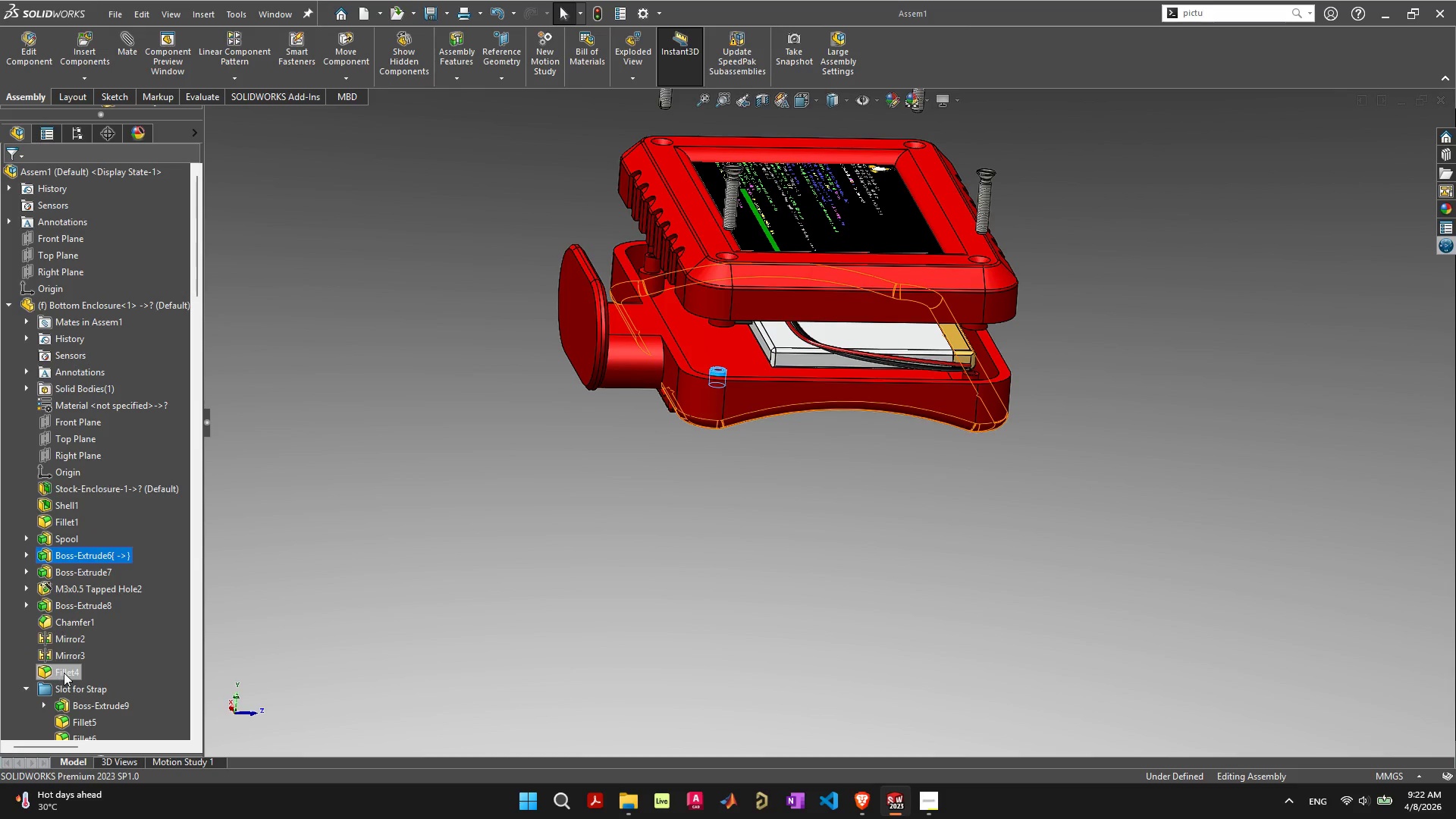 
wait(8.44)
 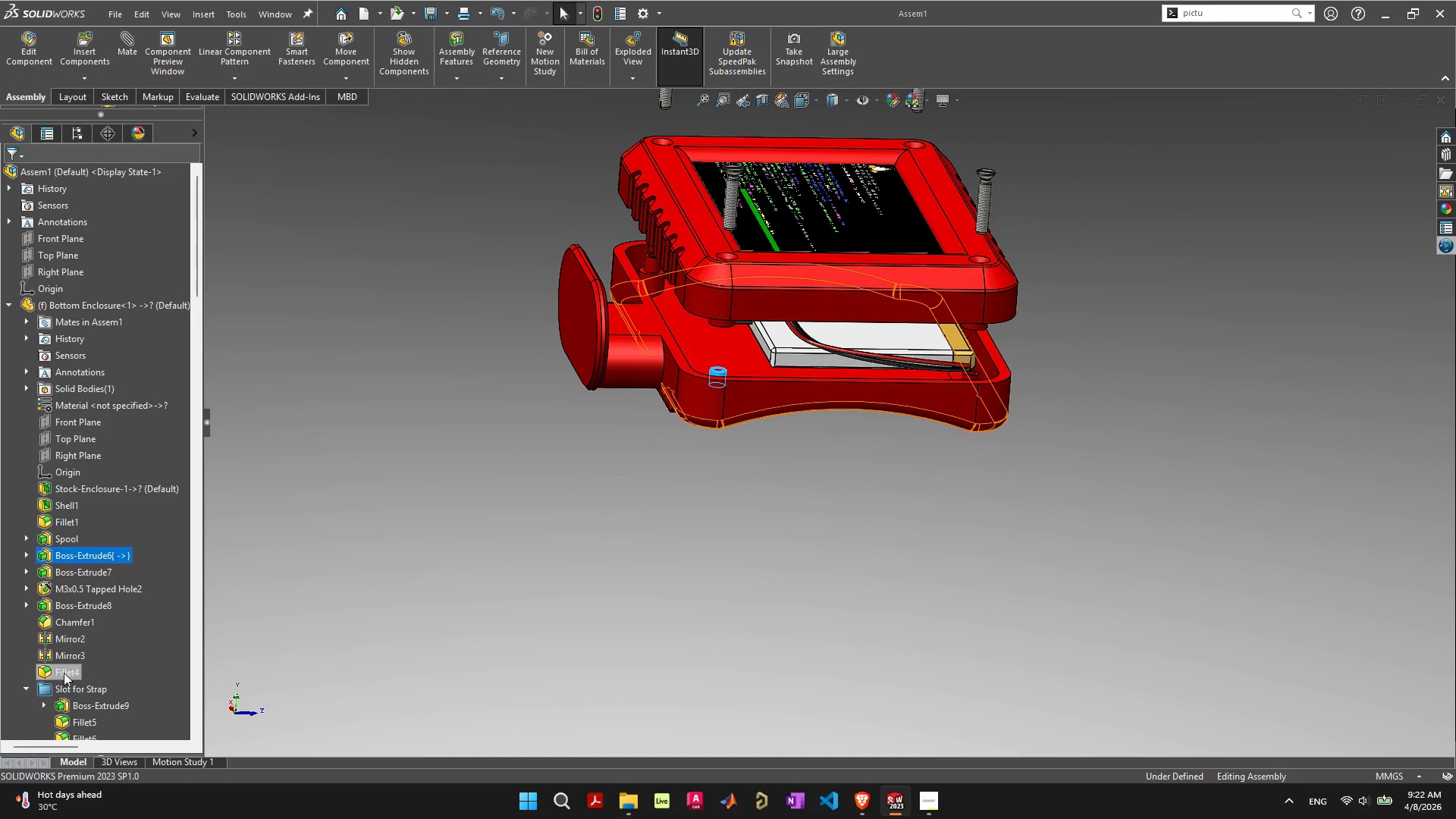 
right_click([8, 579])
 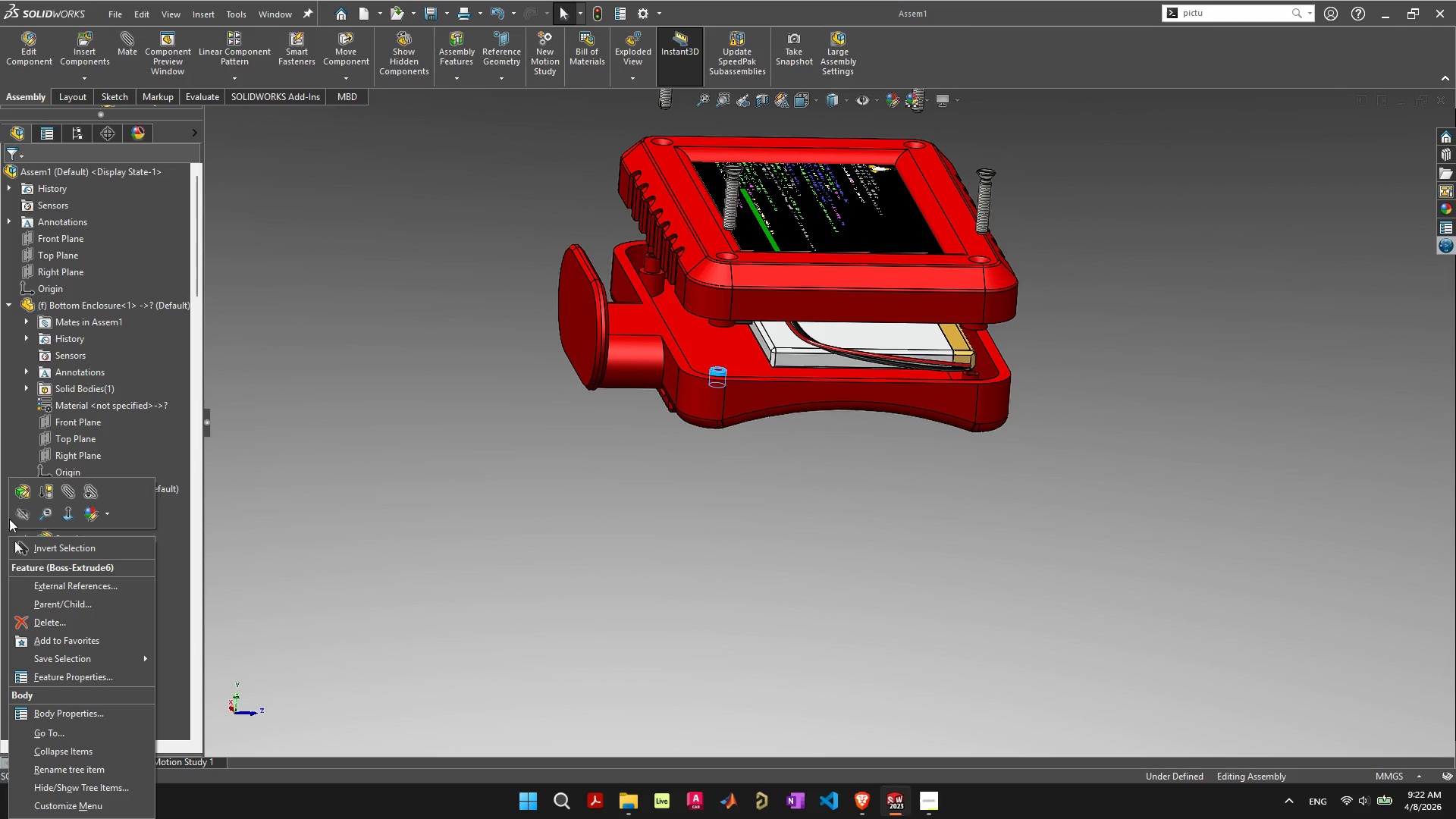 
left_click([11, 422])
 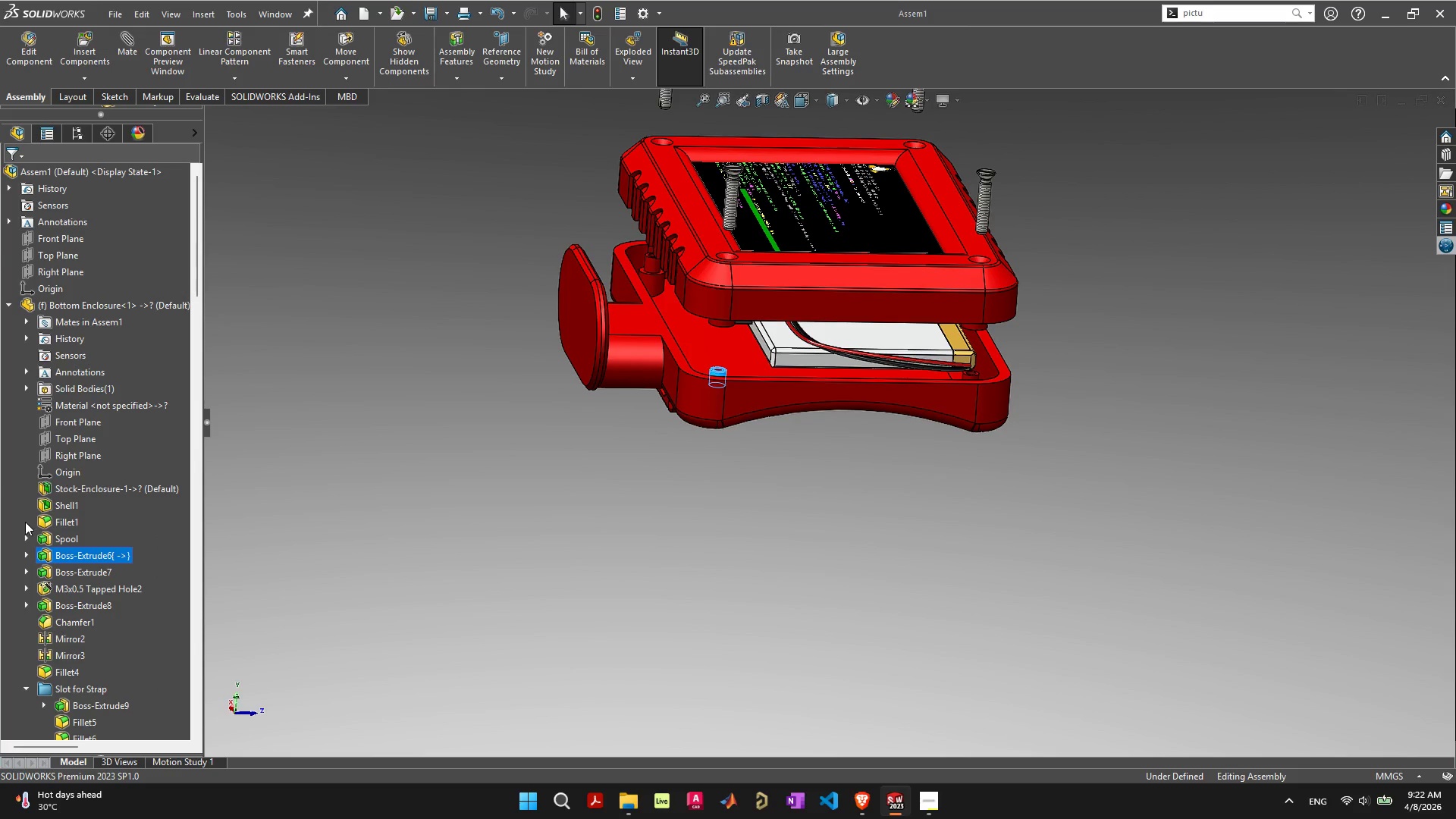 
scroll: coordinate [20, 541], scroll_direction: down, amount: 7.0
 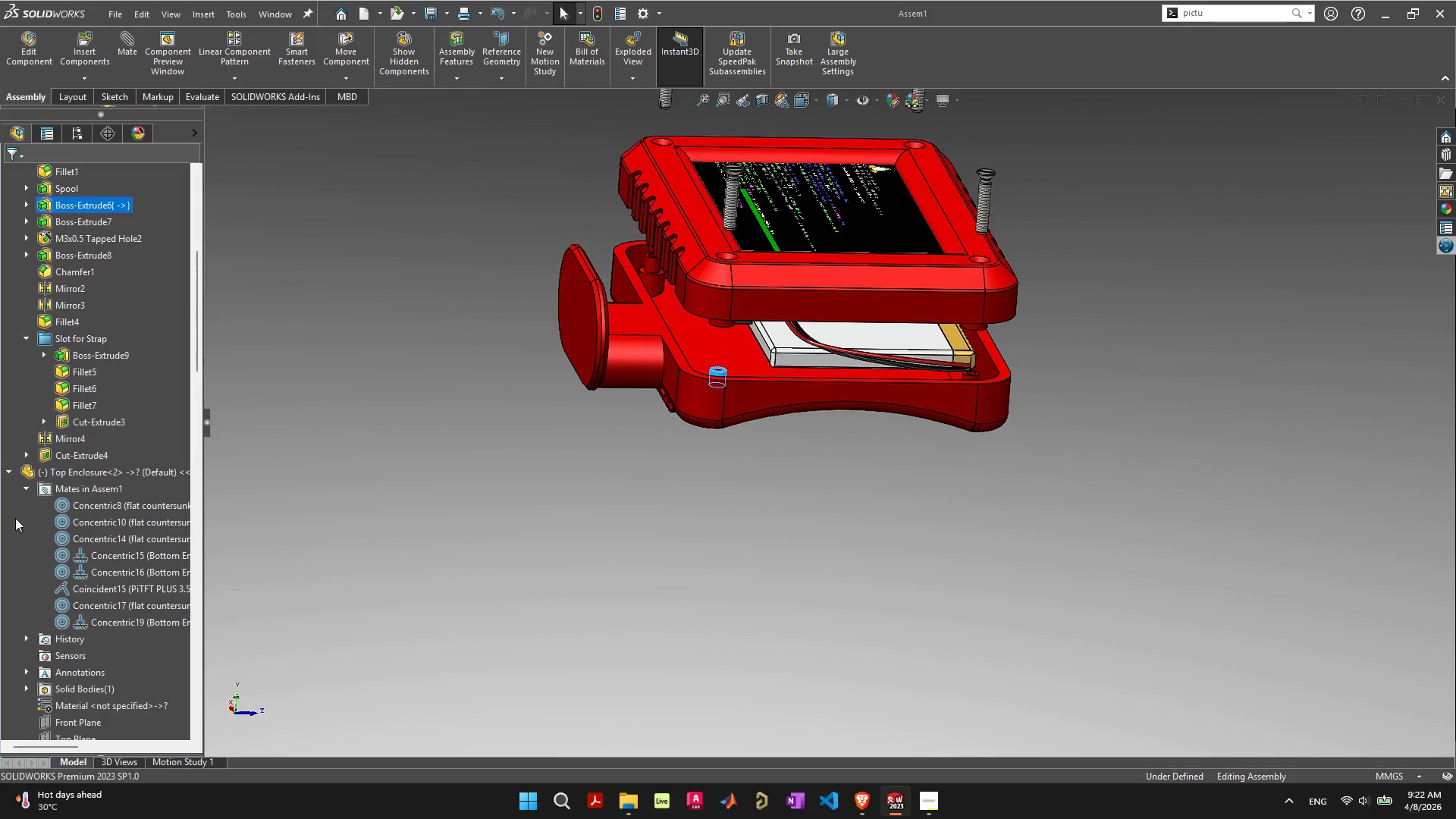 
left_click([26, 491])
 